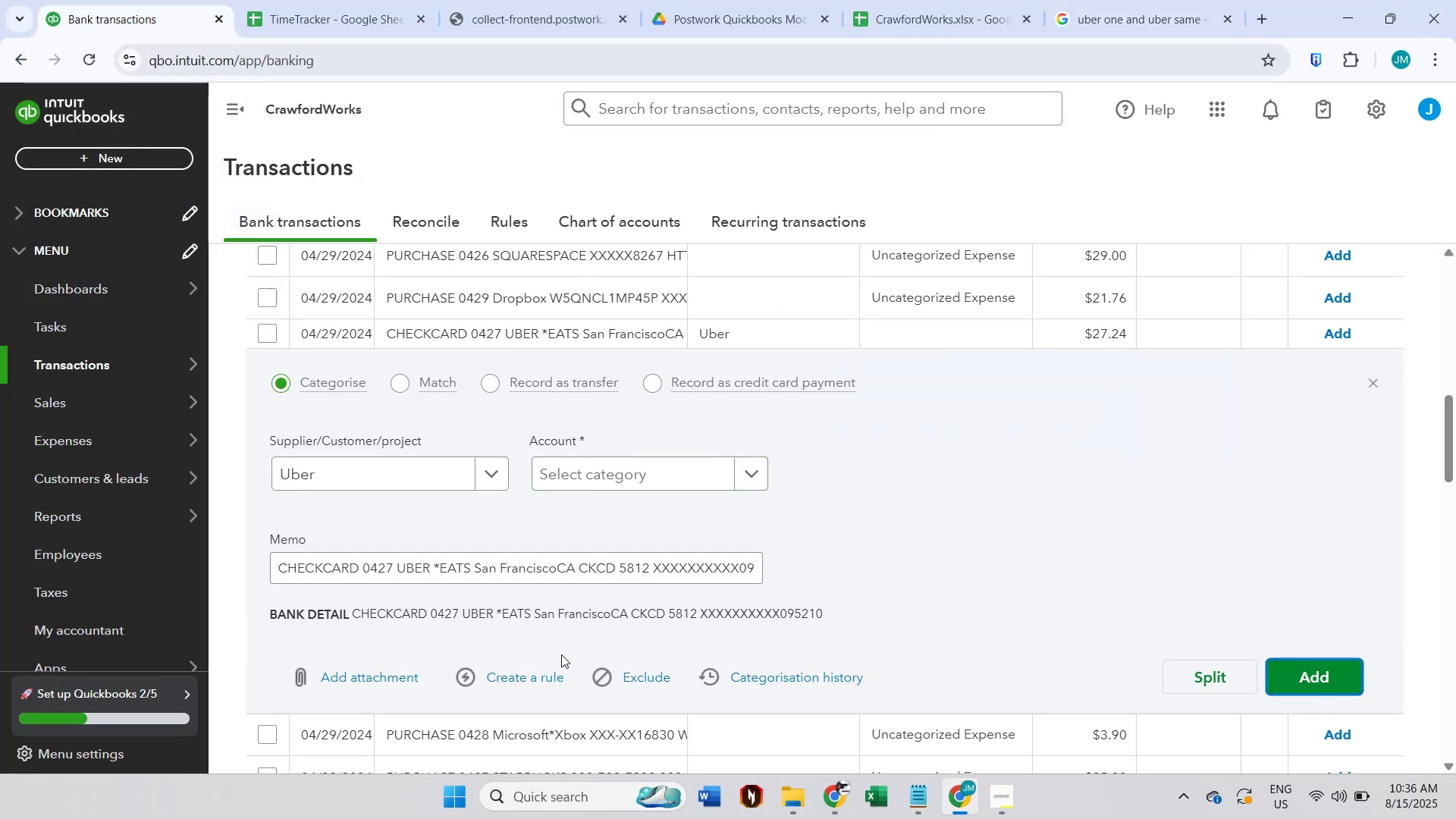 
double_click([425, 570])
 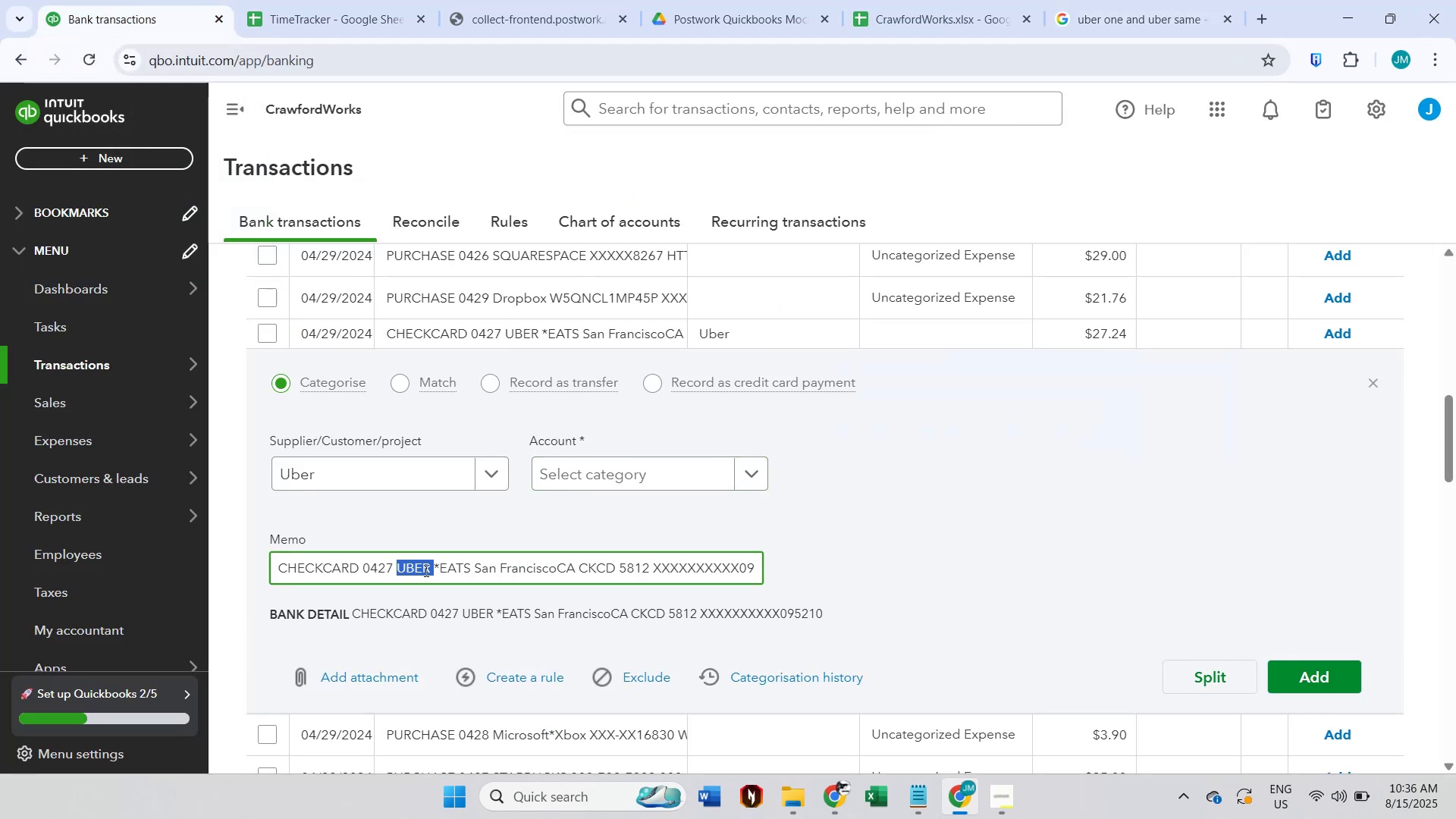 
hold_key(key=ShiftLeft, duration=0.52)
triple_click([469, 567])
 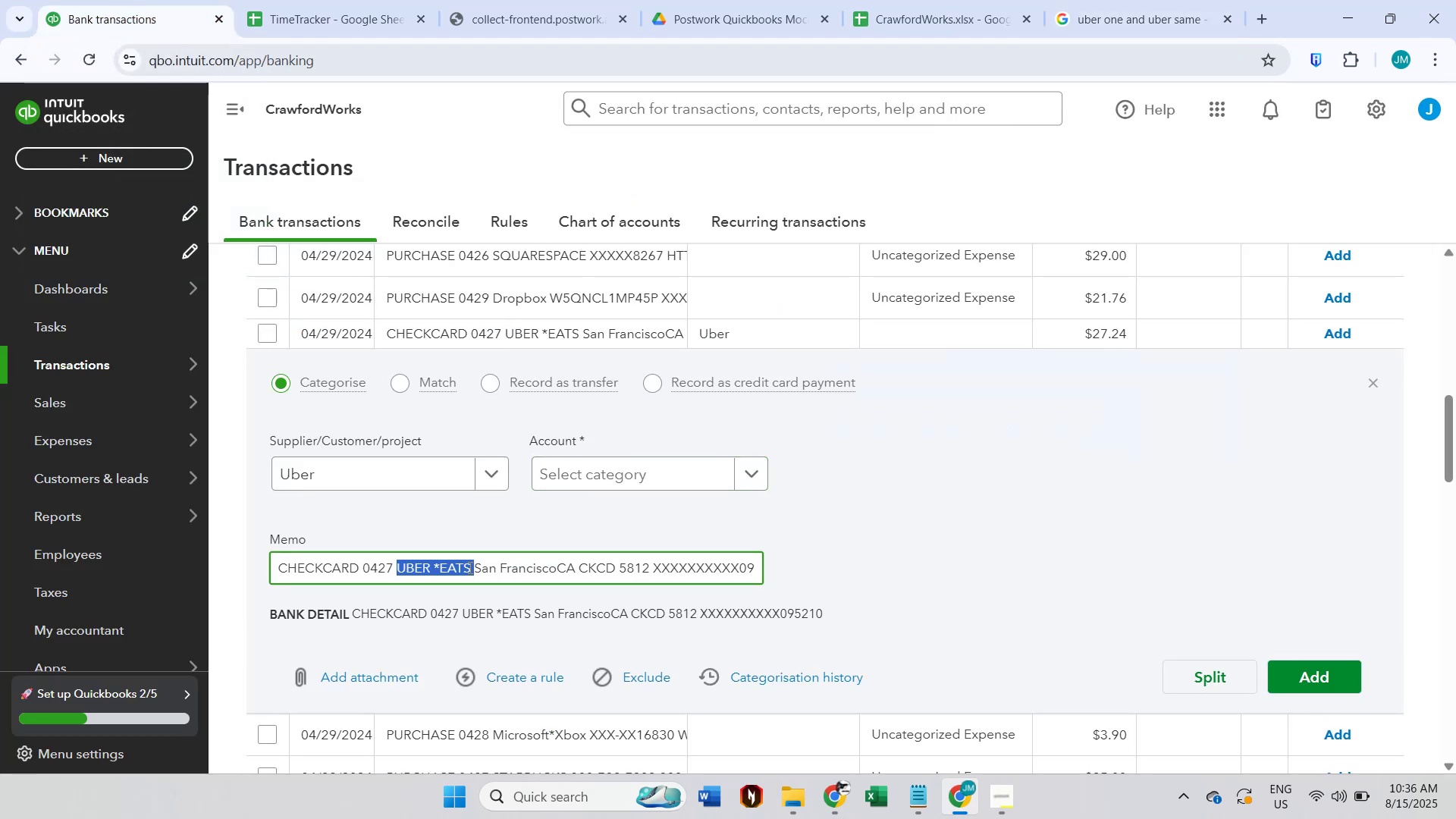 
key(Control+ControlLeft)
 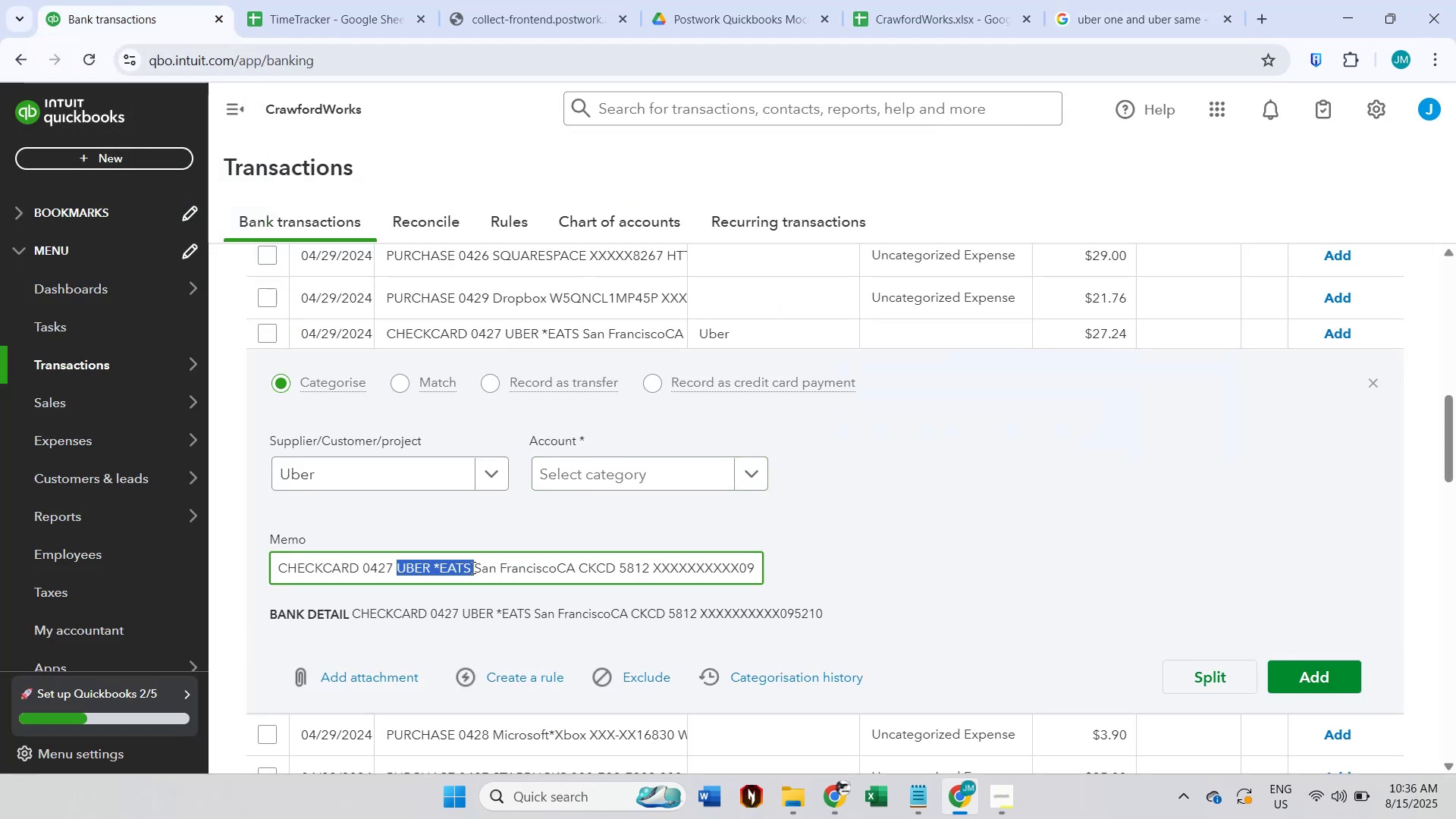 
key(Control+C)
 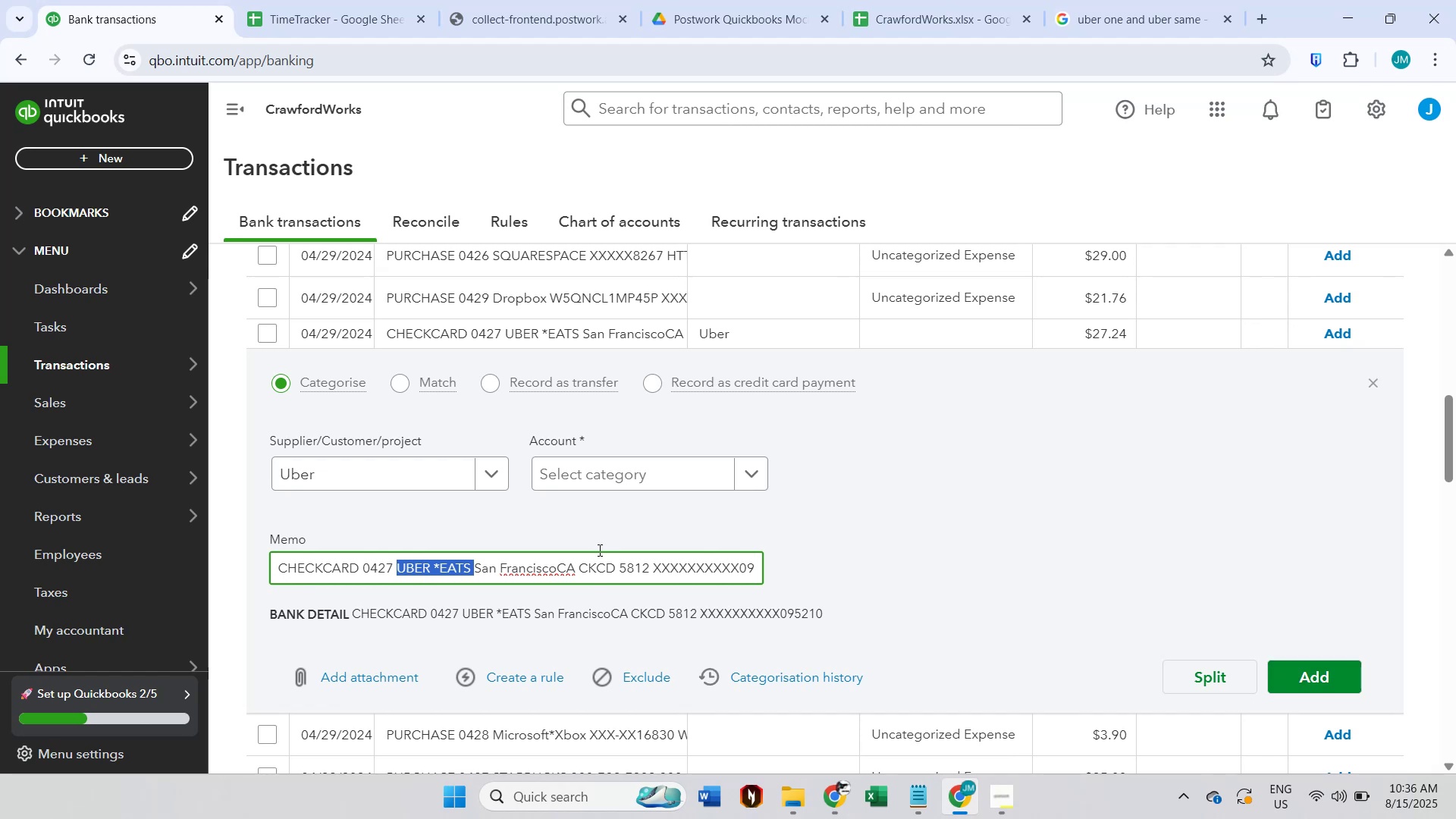 
left_click([689, 474])
 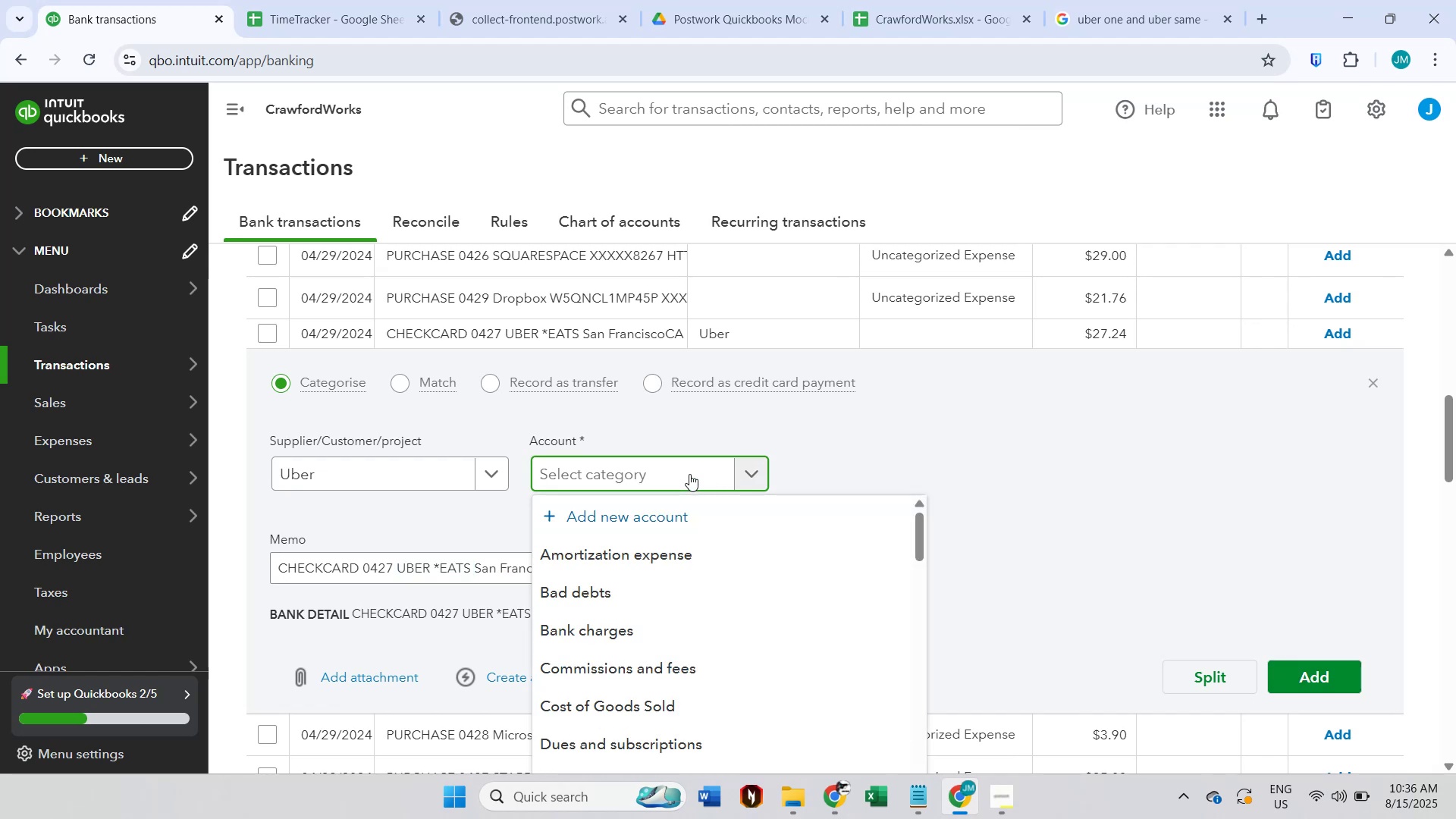 
type(meal)
 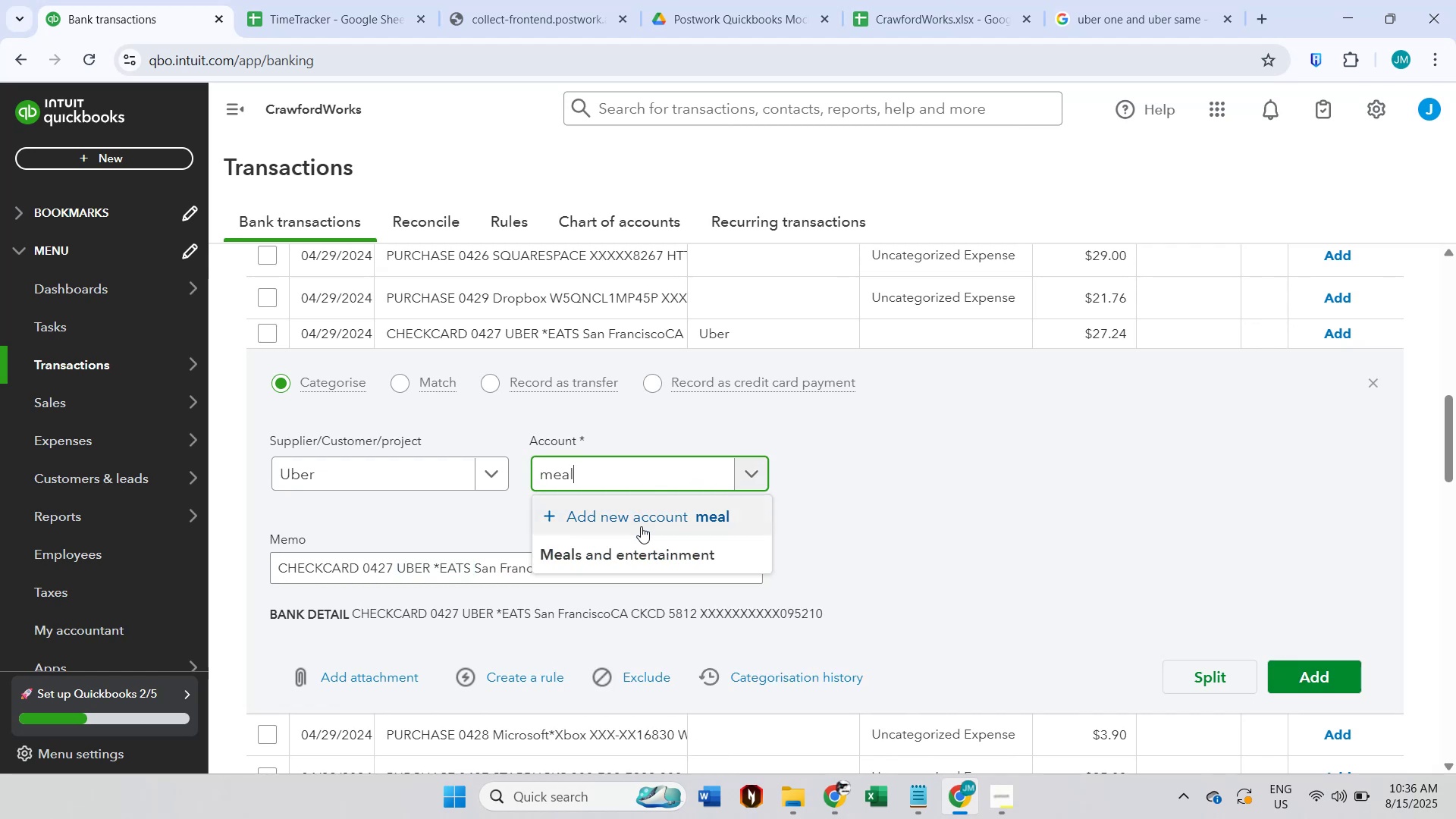 
left_click([635, 541])
 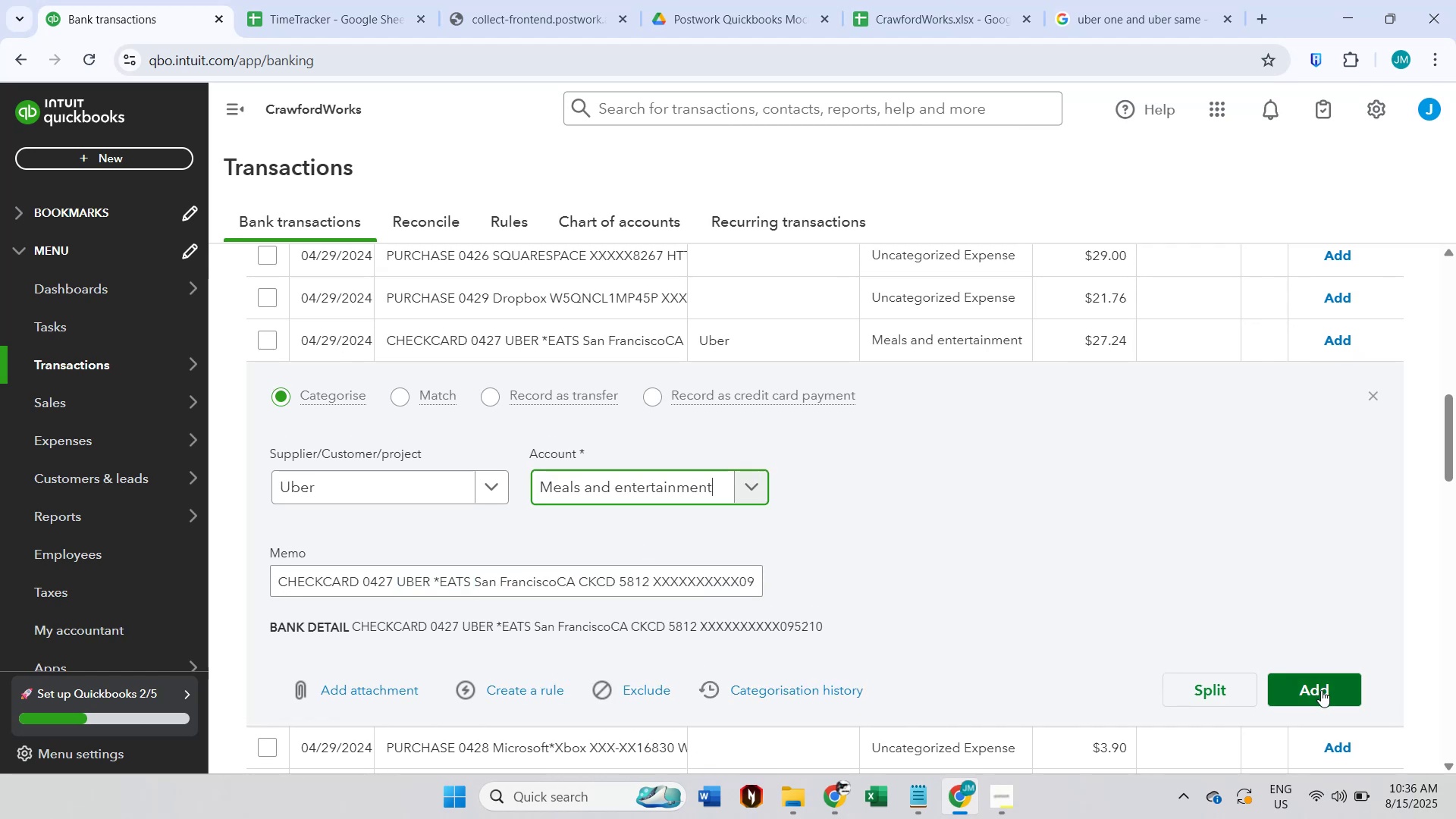 
left_click([1329, 692])
 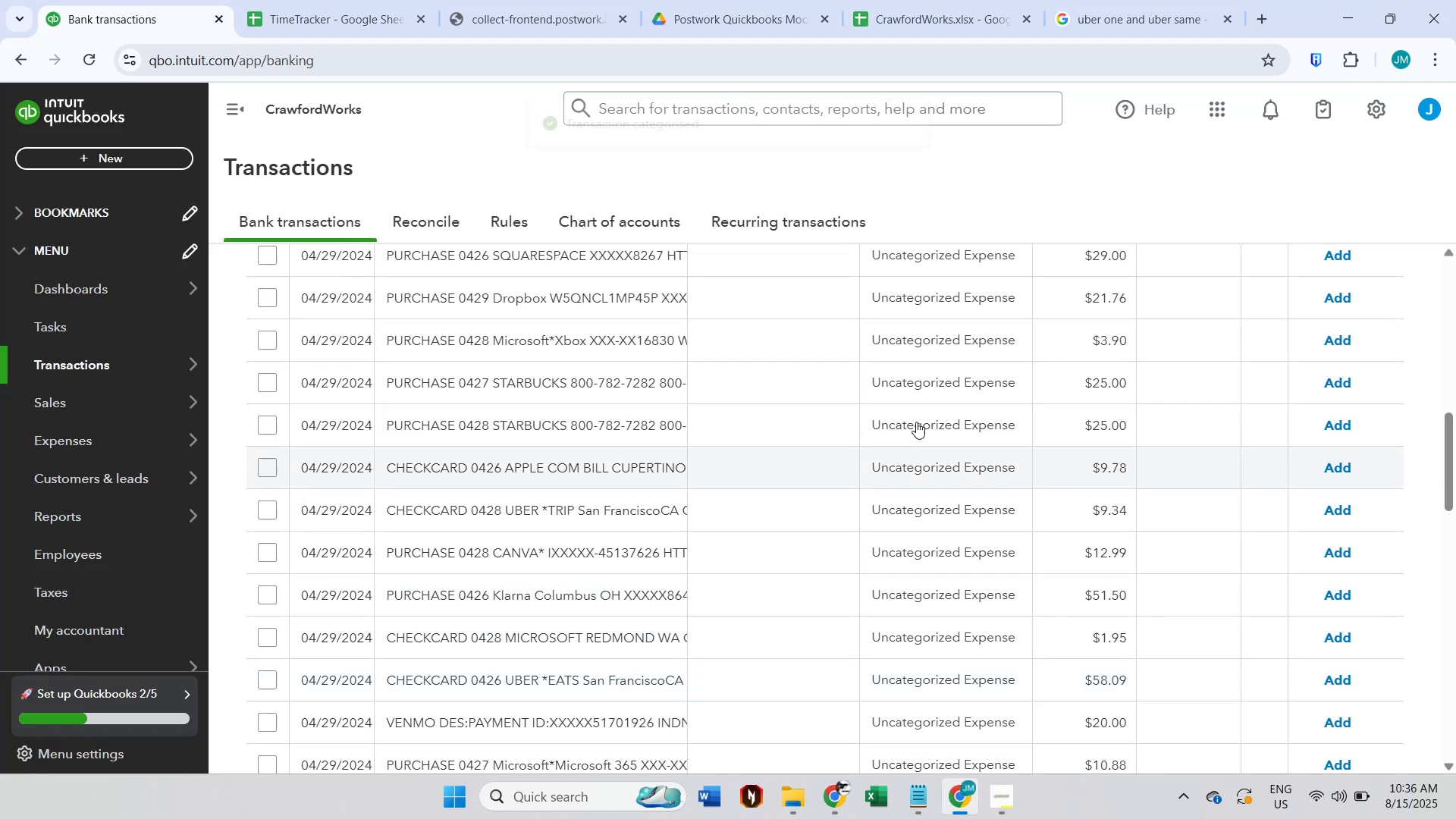 
scroll: coordinate [831, 379], scroll_direction: up, amount: 7.0
 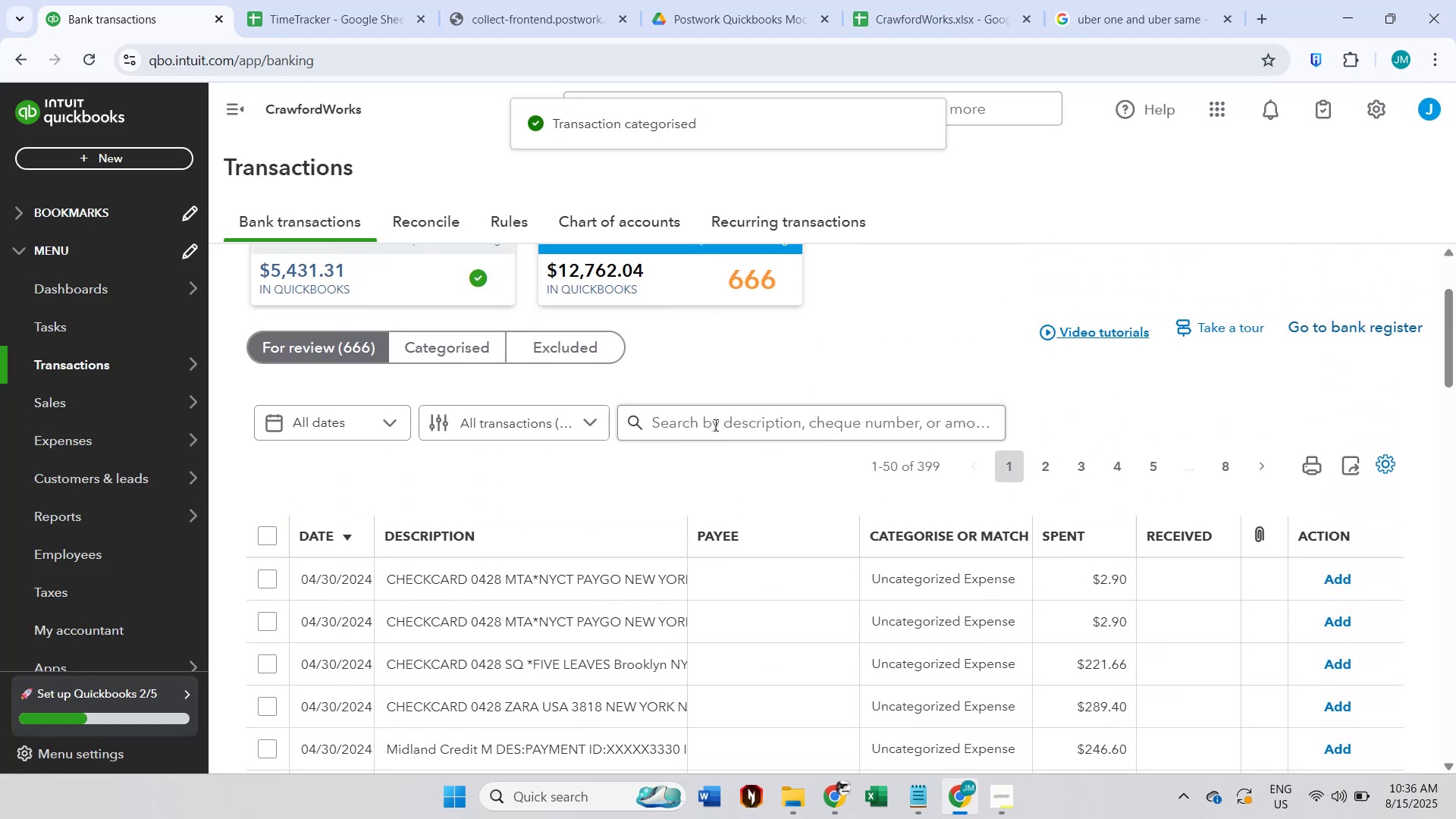 
left_click([714, 425])
 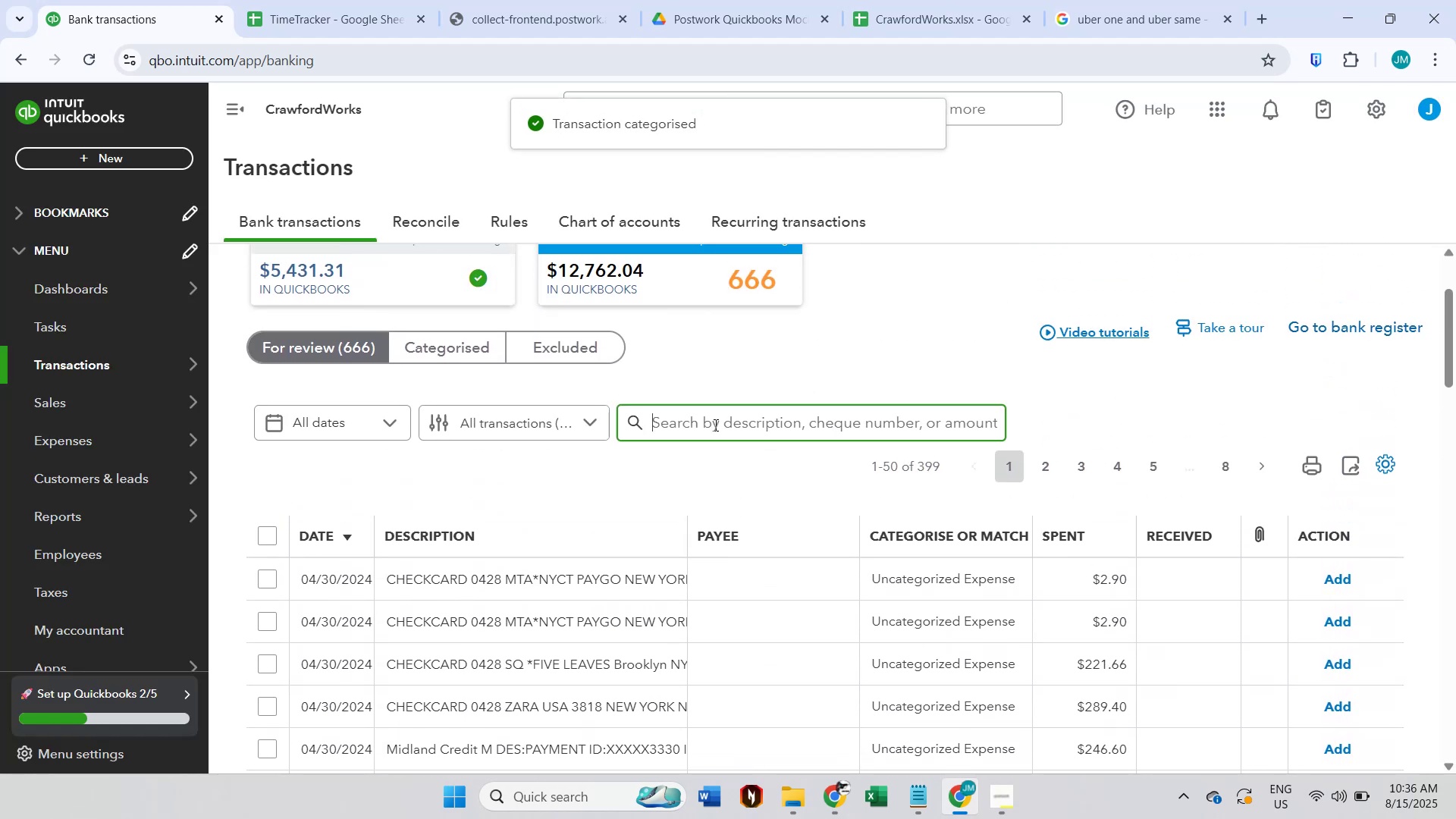 
key(Control+ControlLeft)
 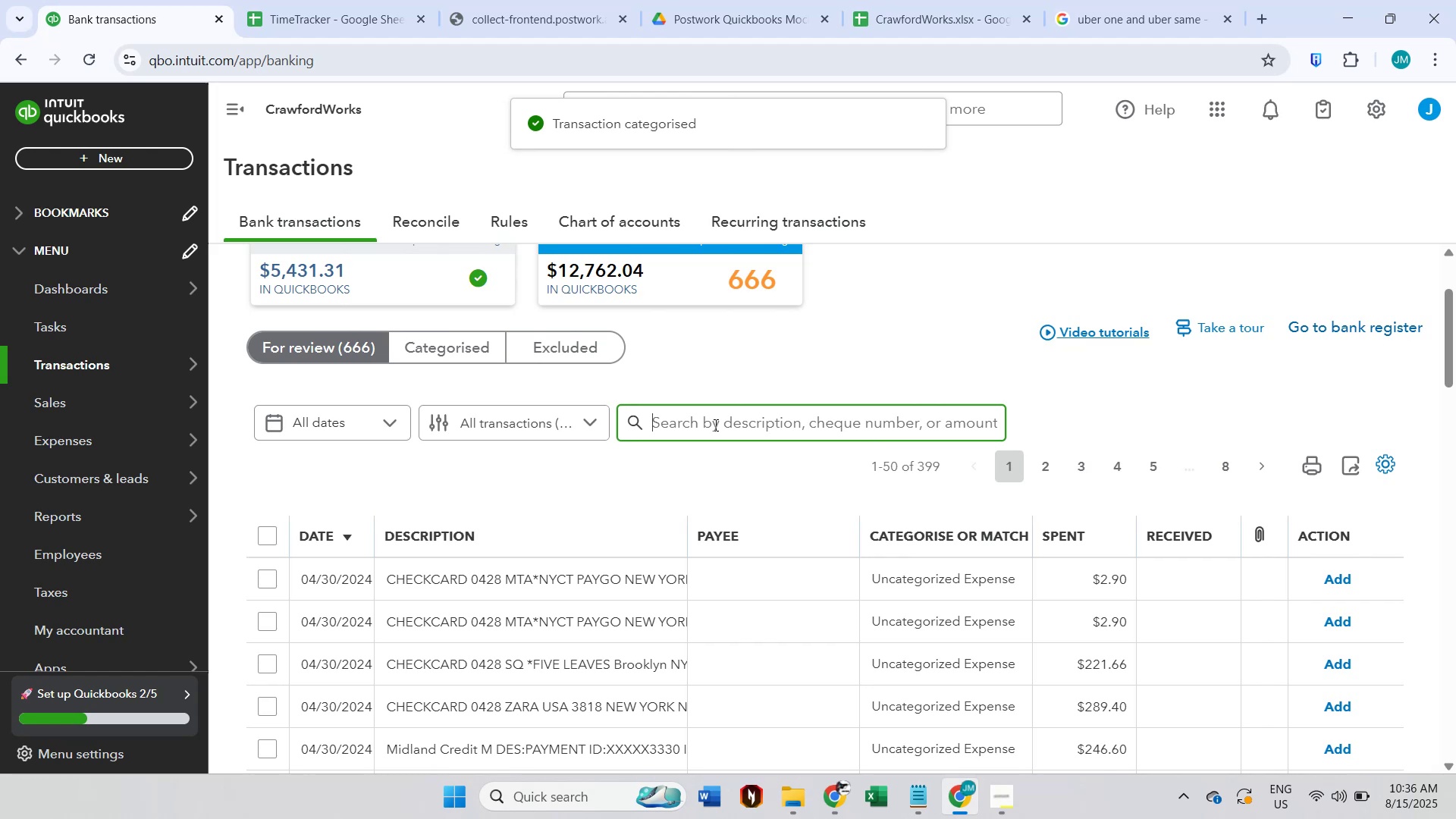 
key(Control+V)
 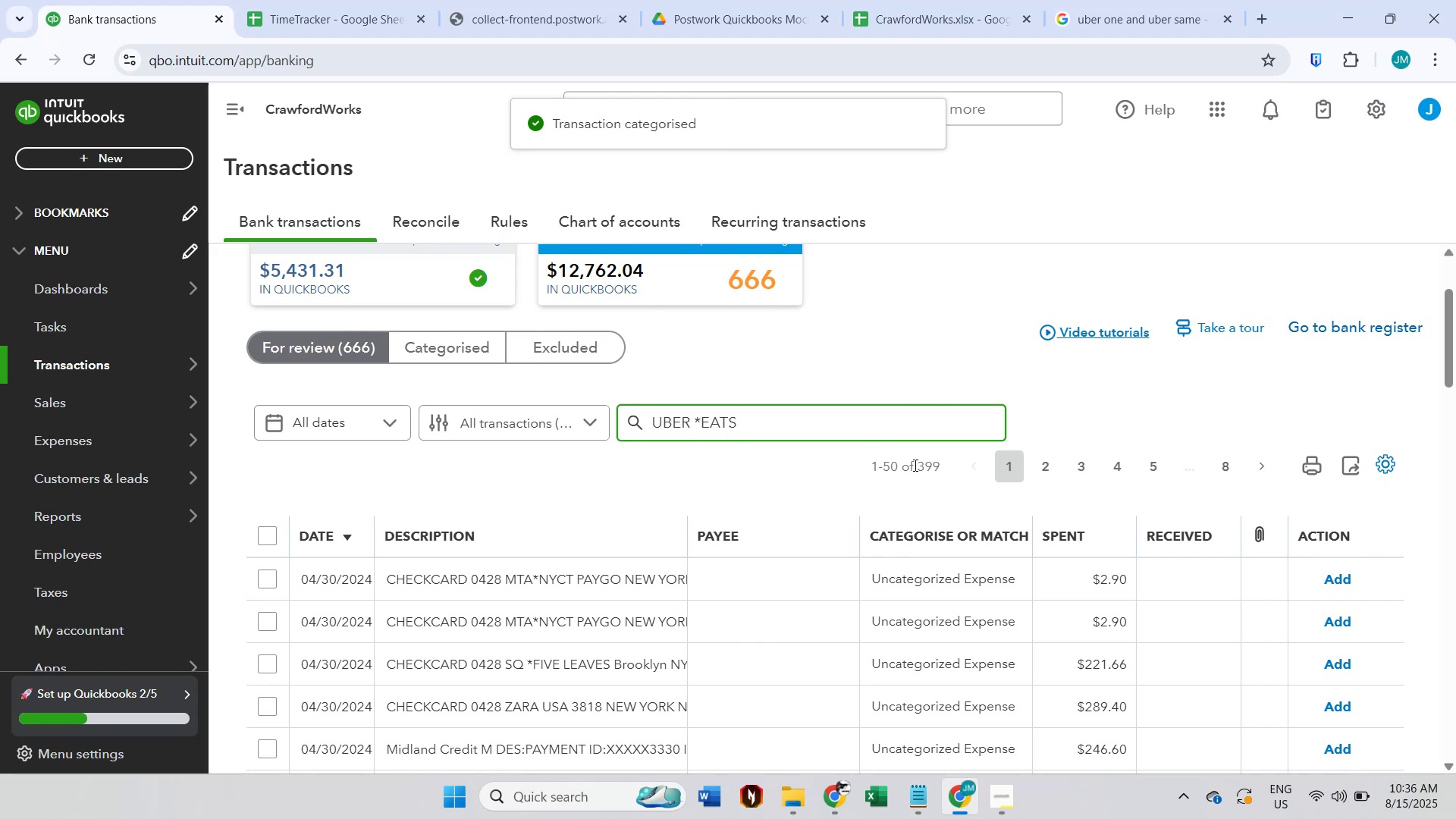 
key(Enter)
 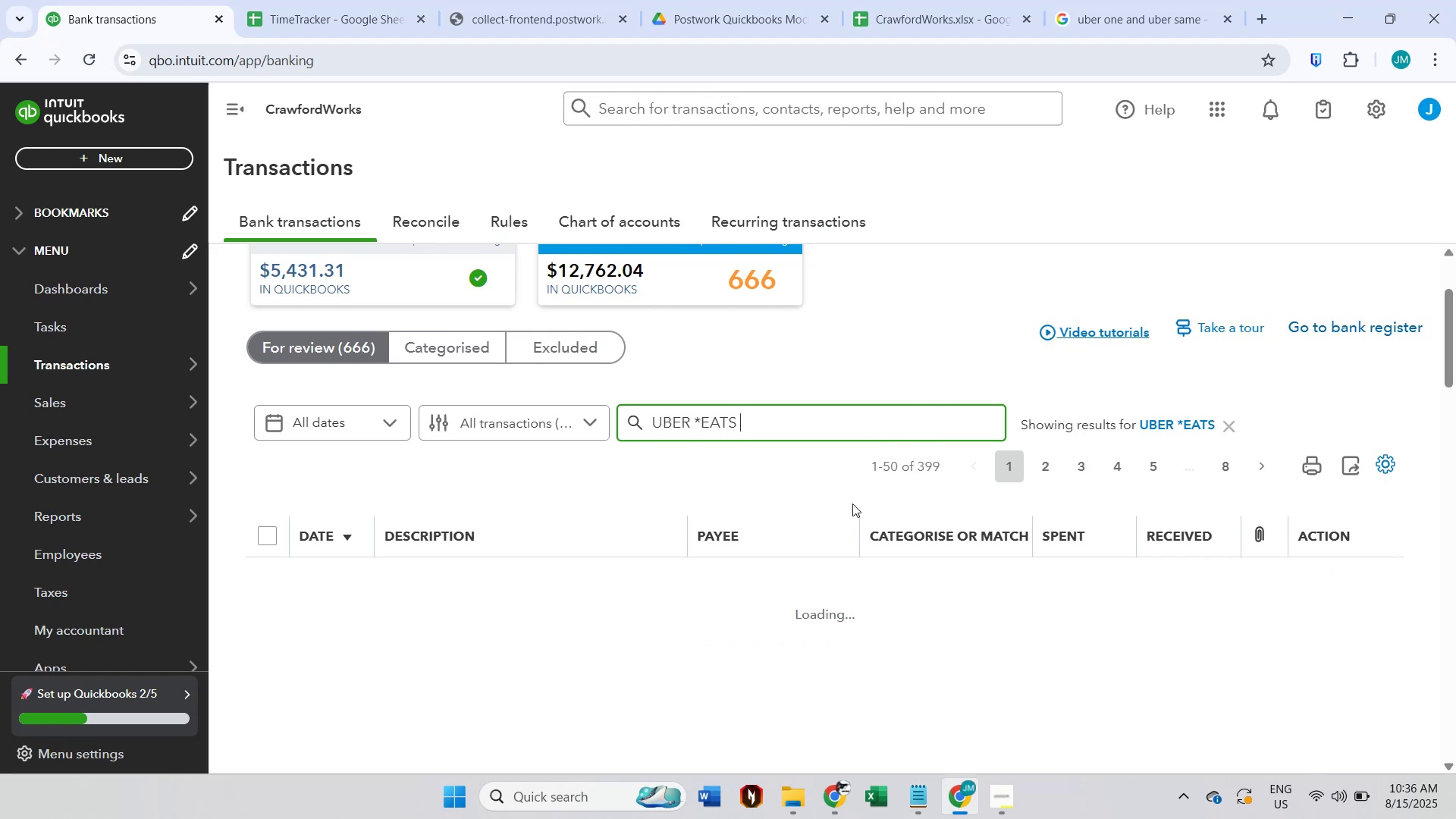 
scroll: coordinate [789, 522], scroll_direction: down, amount: 1.0
 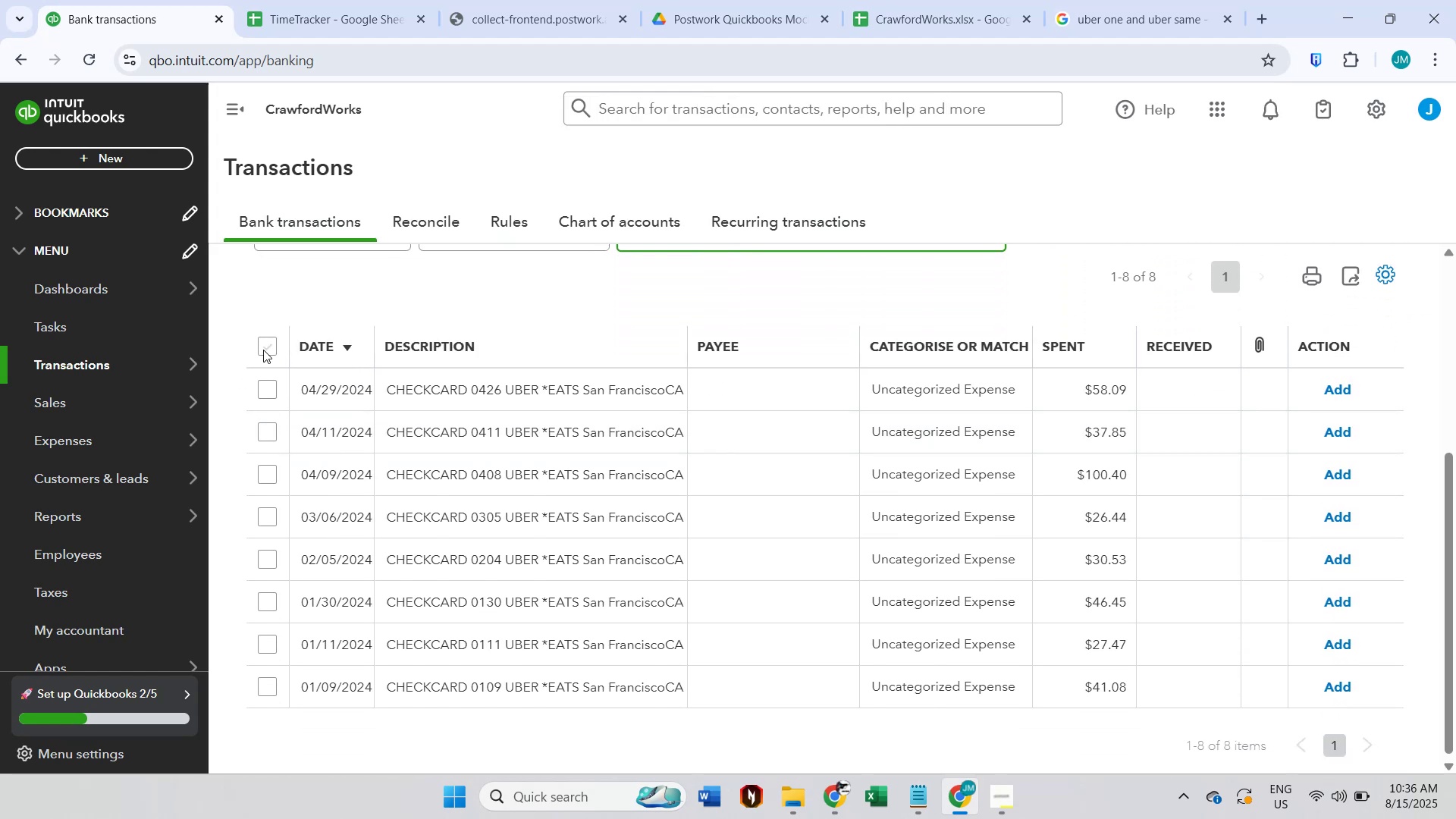 
left_click([263, 350])
 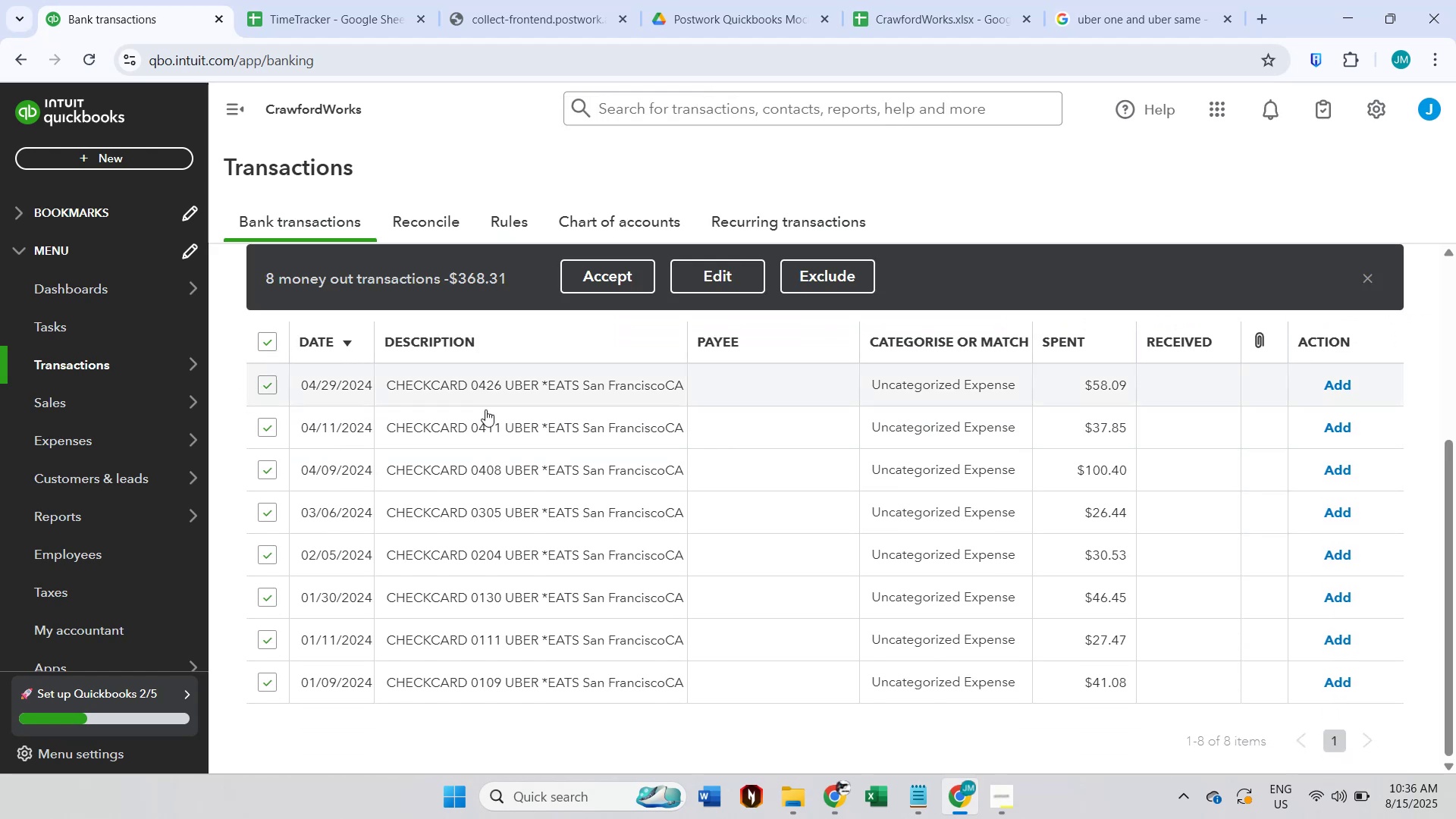 
scroll: coordinate [724, 447], scroll_direction: up, amount: 1.0
 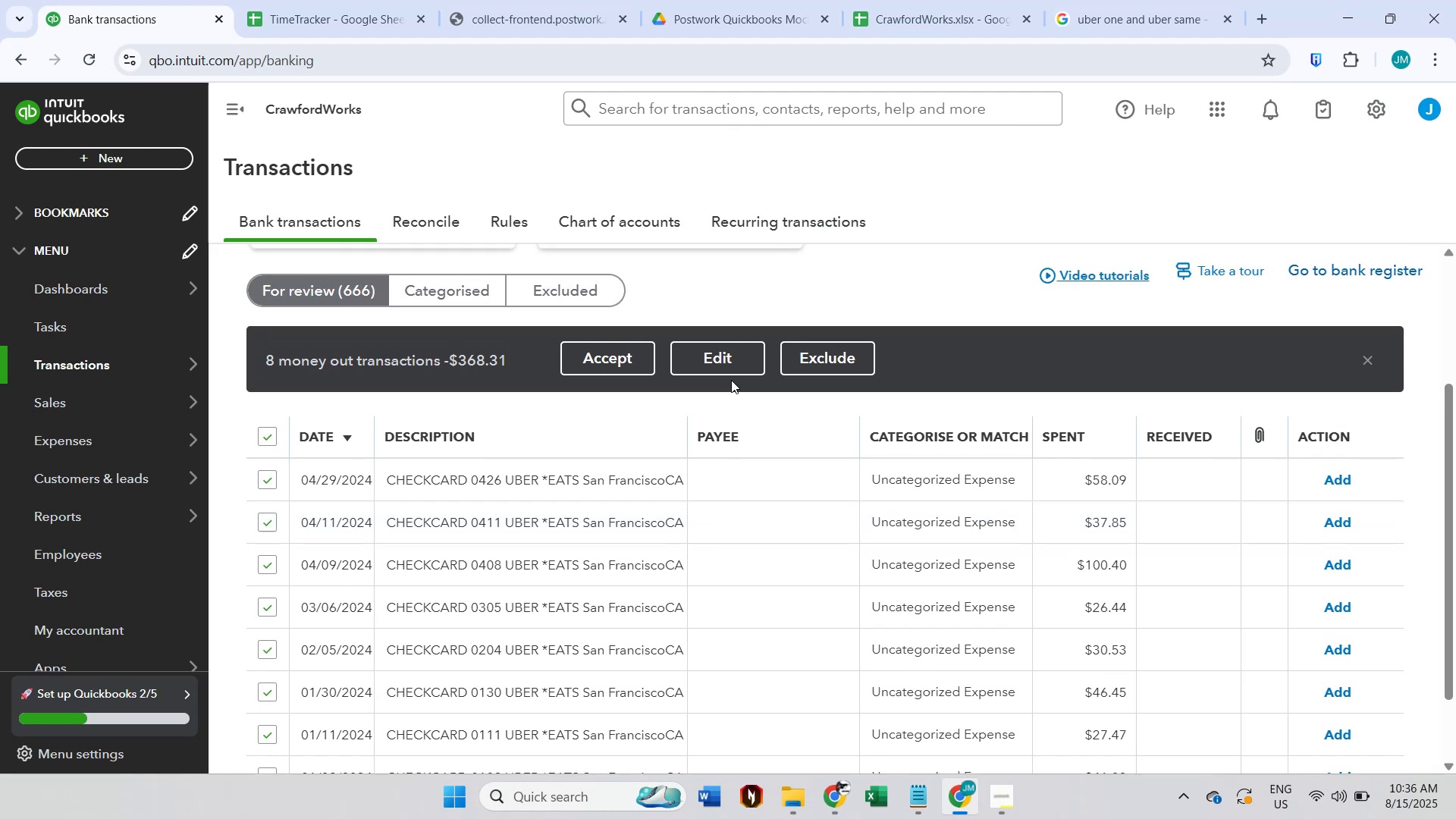 
left_click([725, 356])
 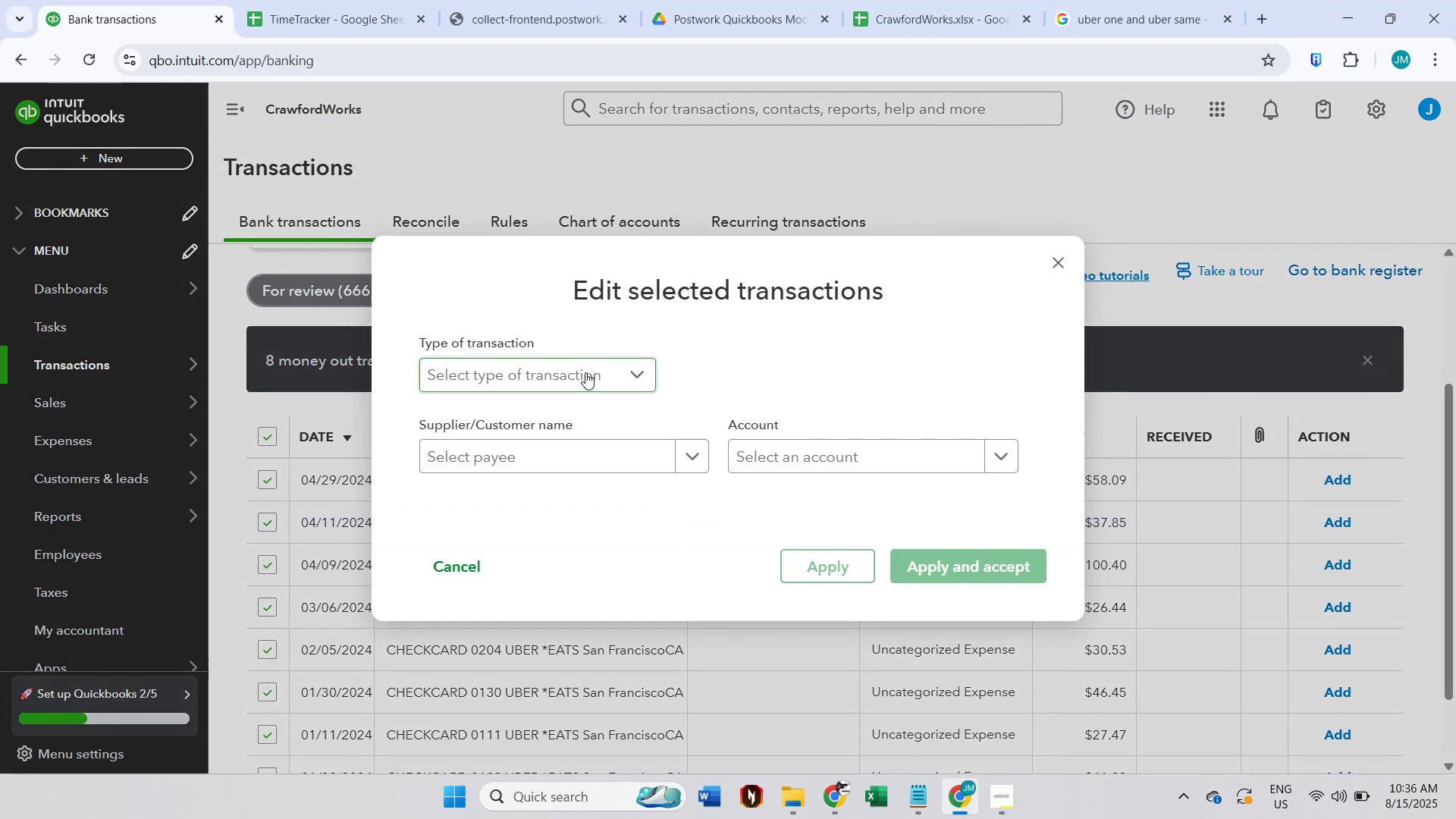 
left_click([582, 459])
 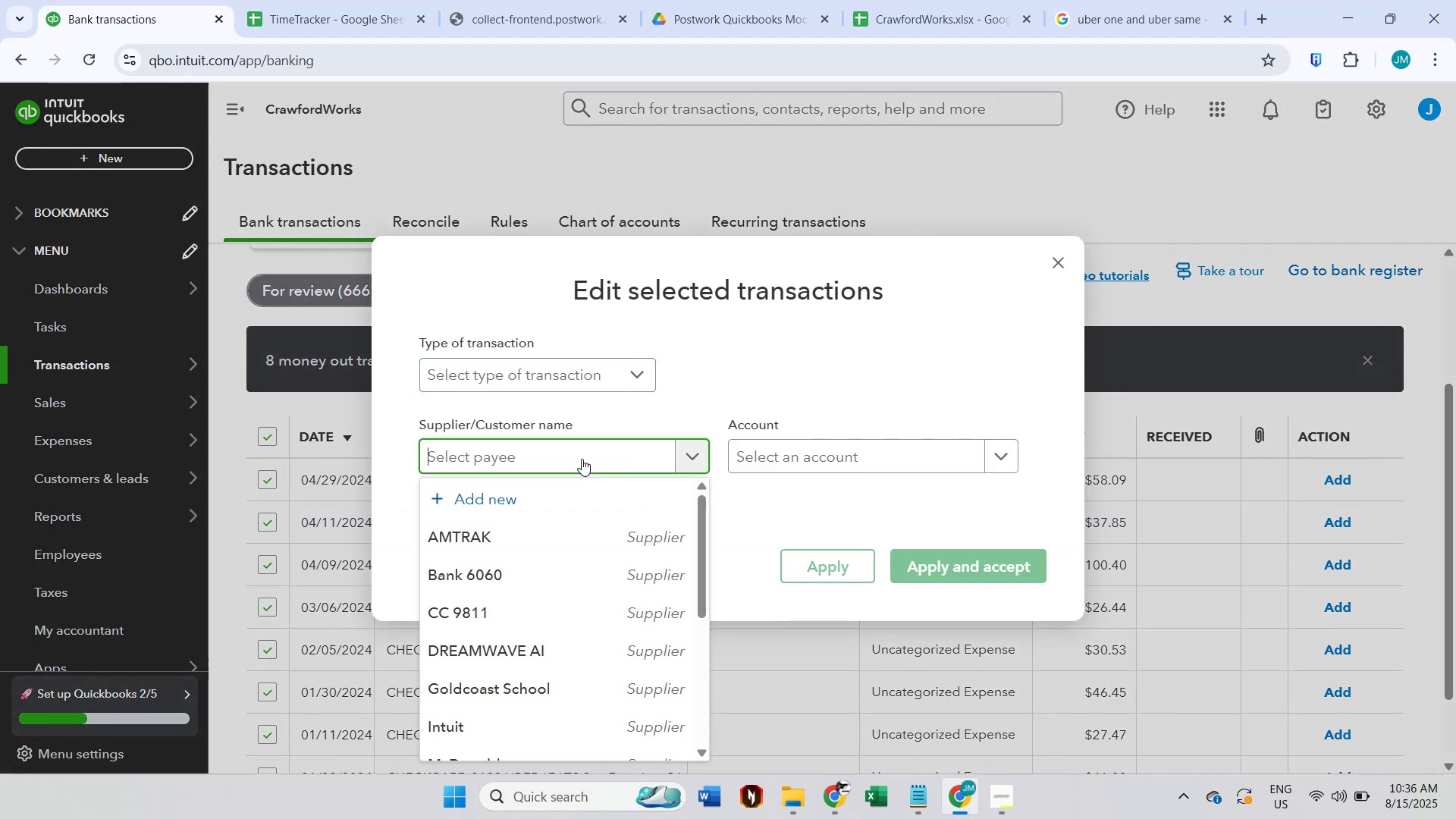 
scroll: coordinate [597, 589], scroll_direction: down, amount: 3.0
 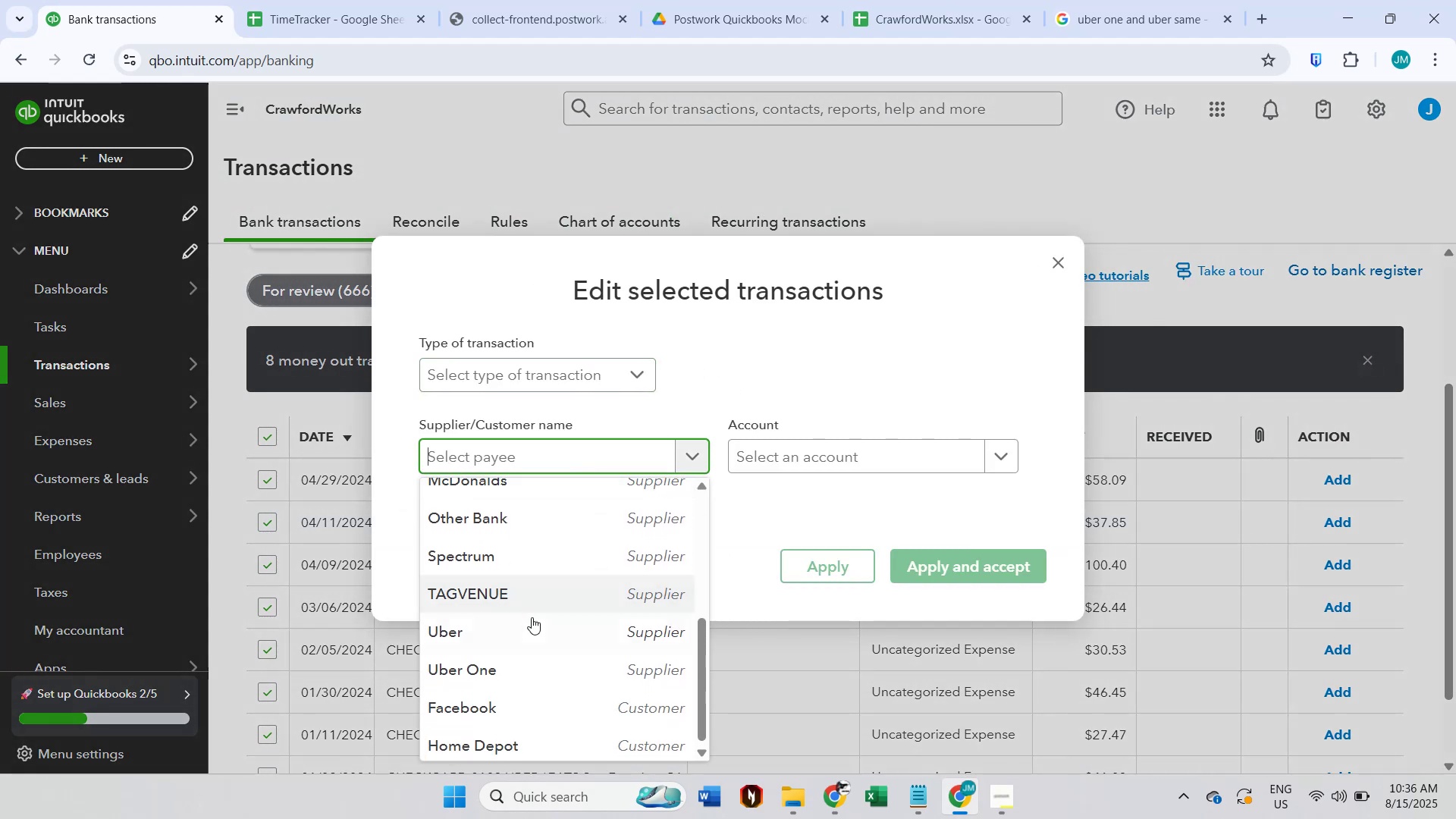 
left_click([526, 630])
 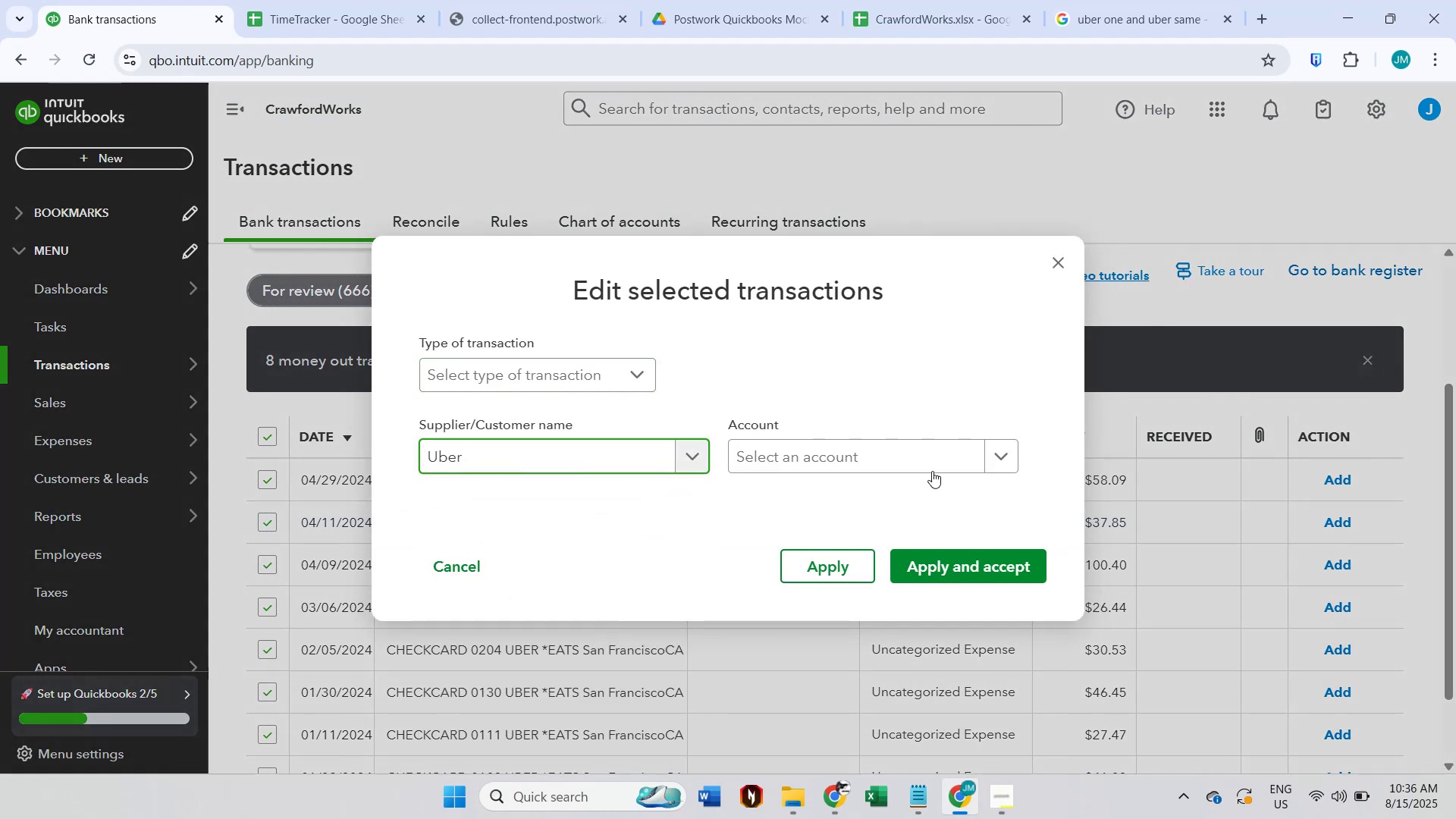 
left_click([934, 469])
 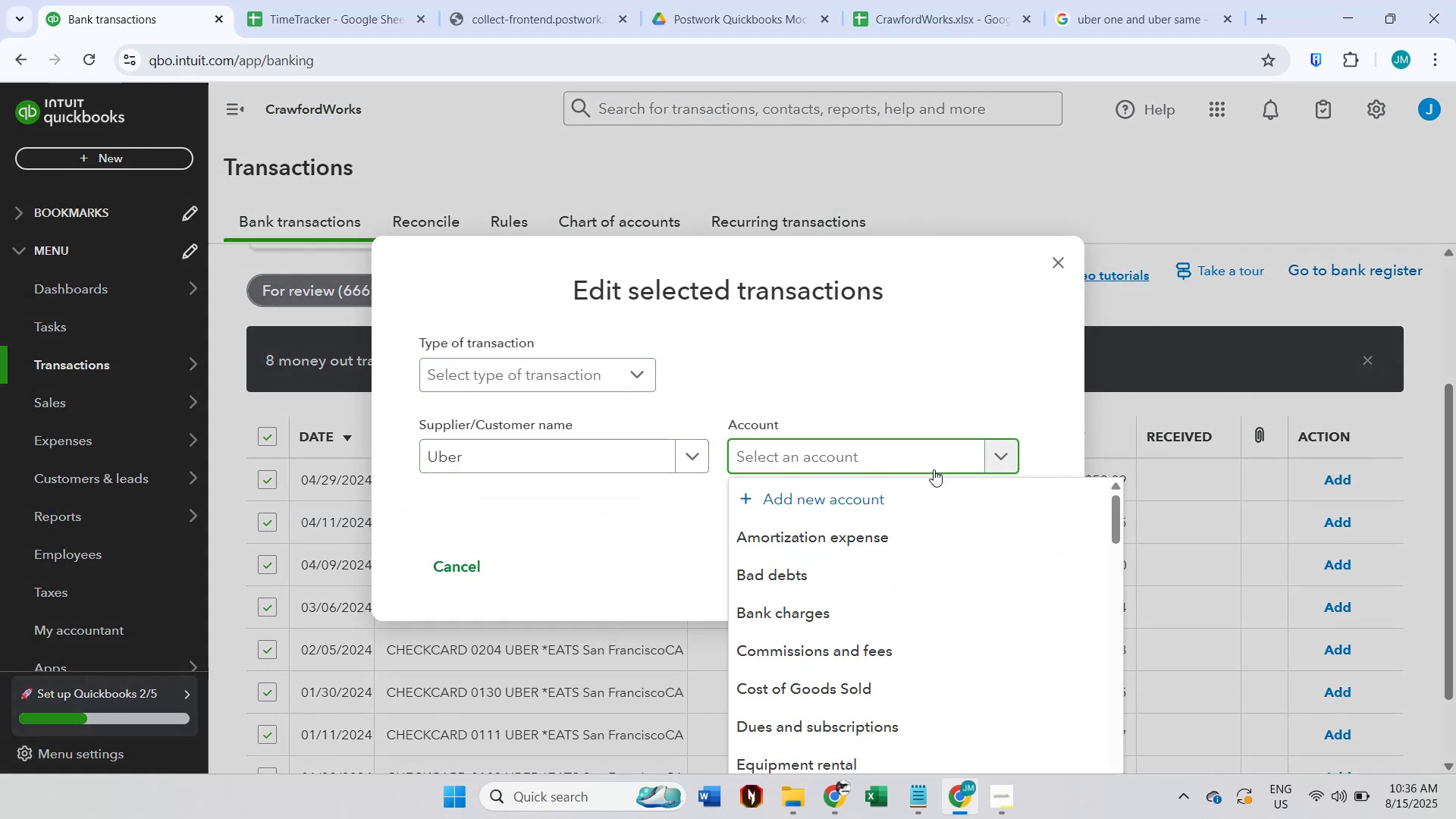 
type(meals)
 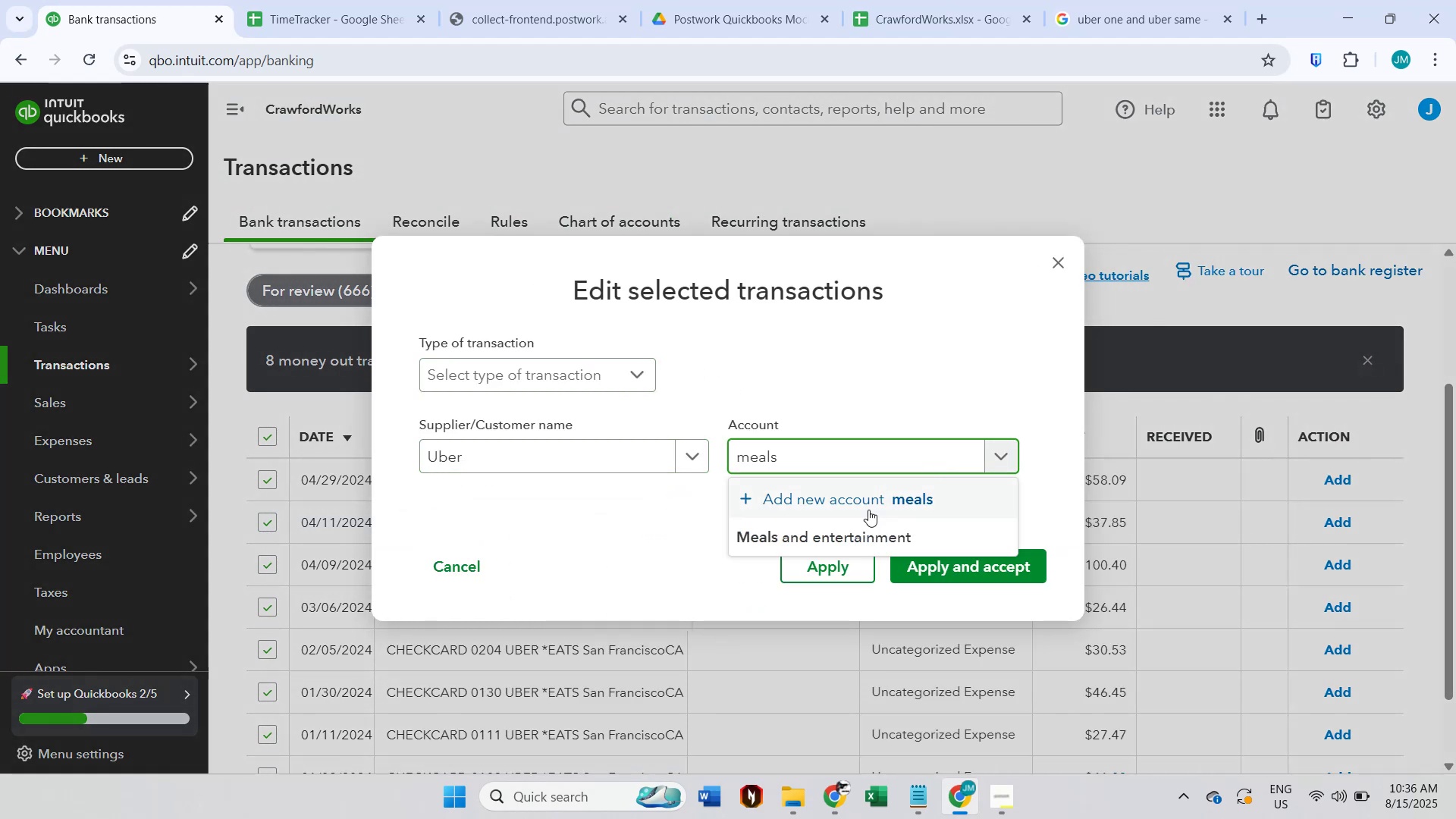 
left_click([866, 533])
 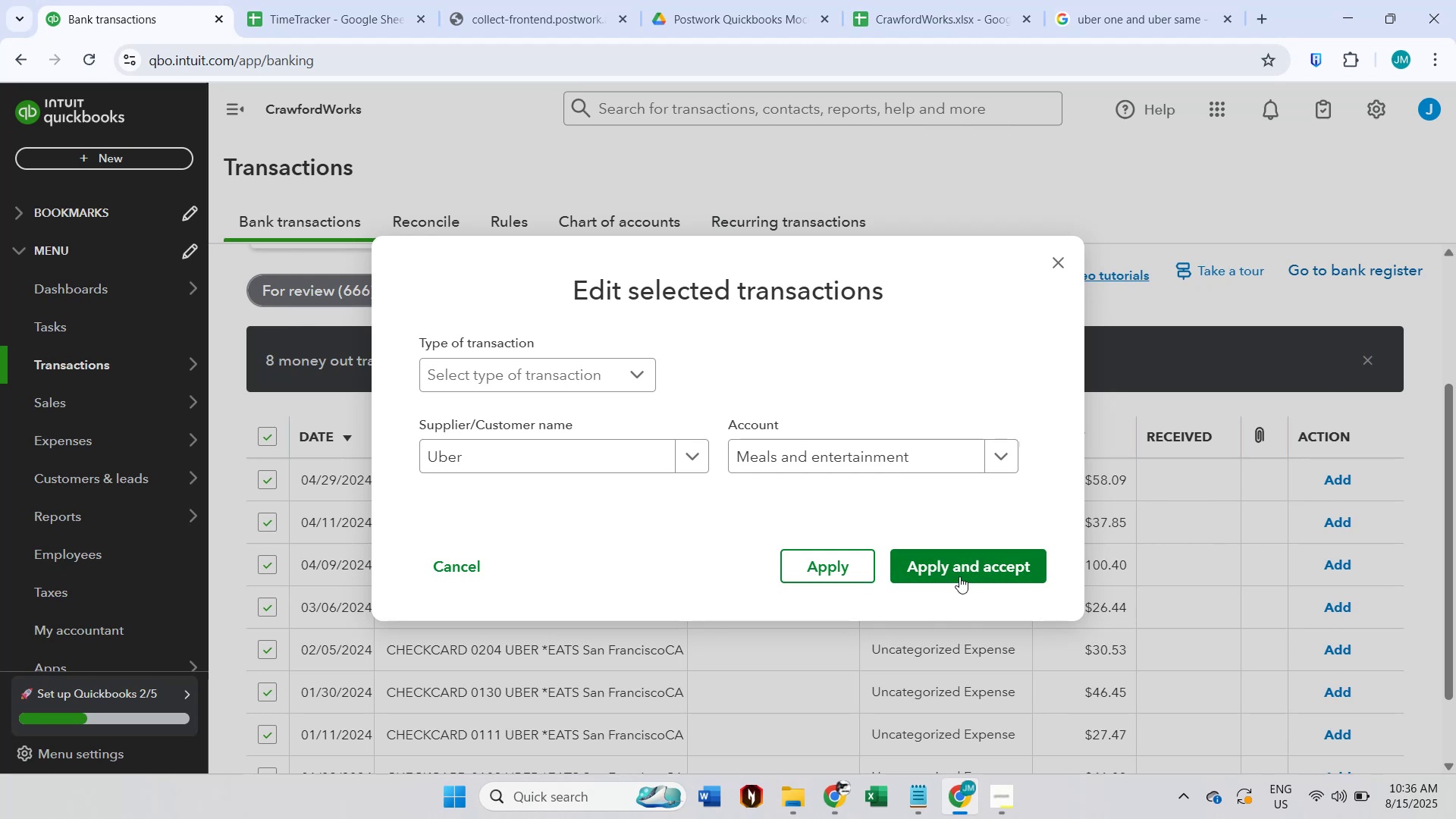 
left_click([959, 576])
 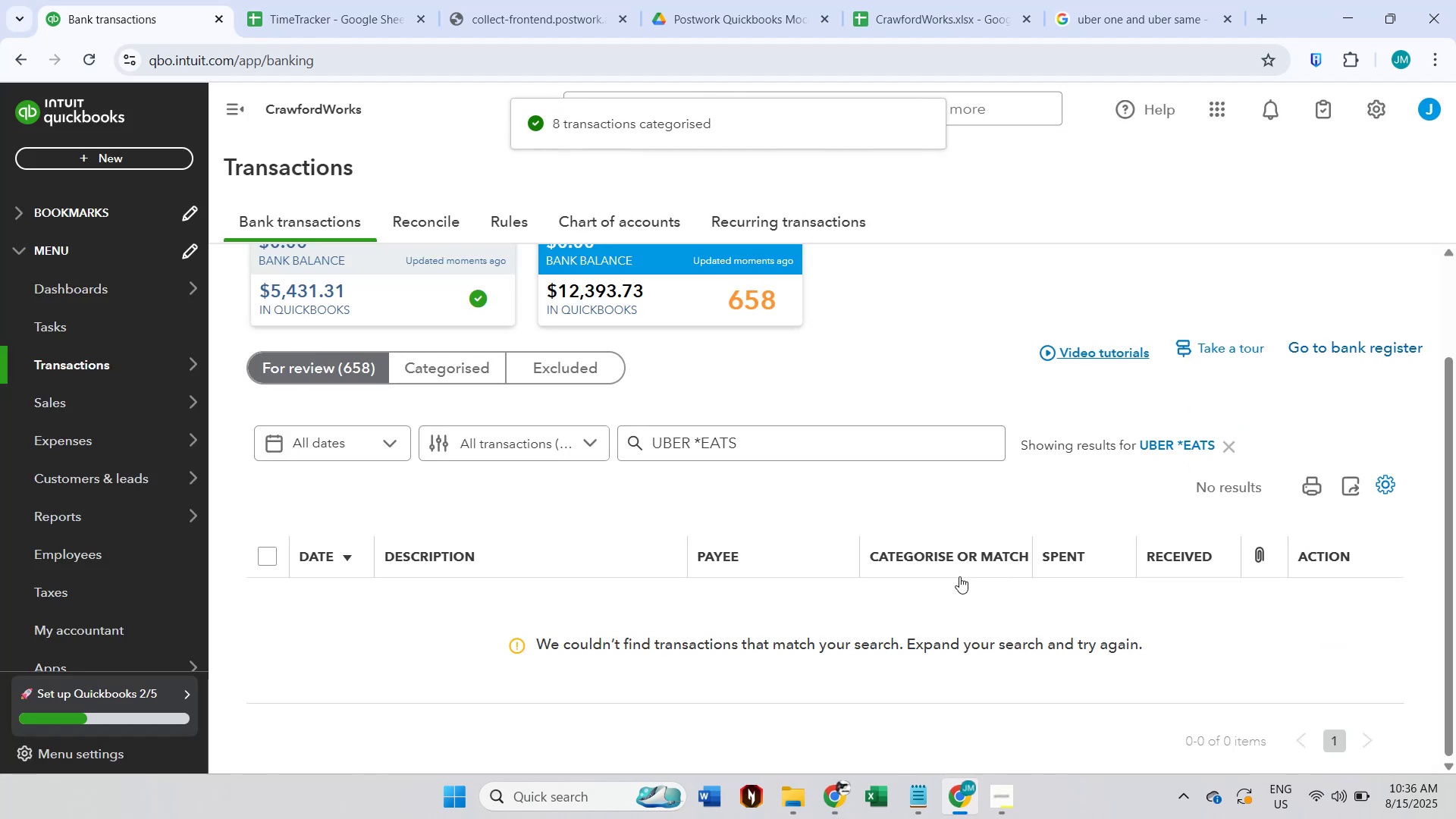 
left_click([1239, 450])
 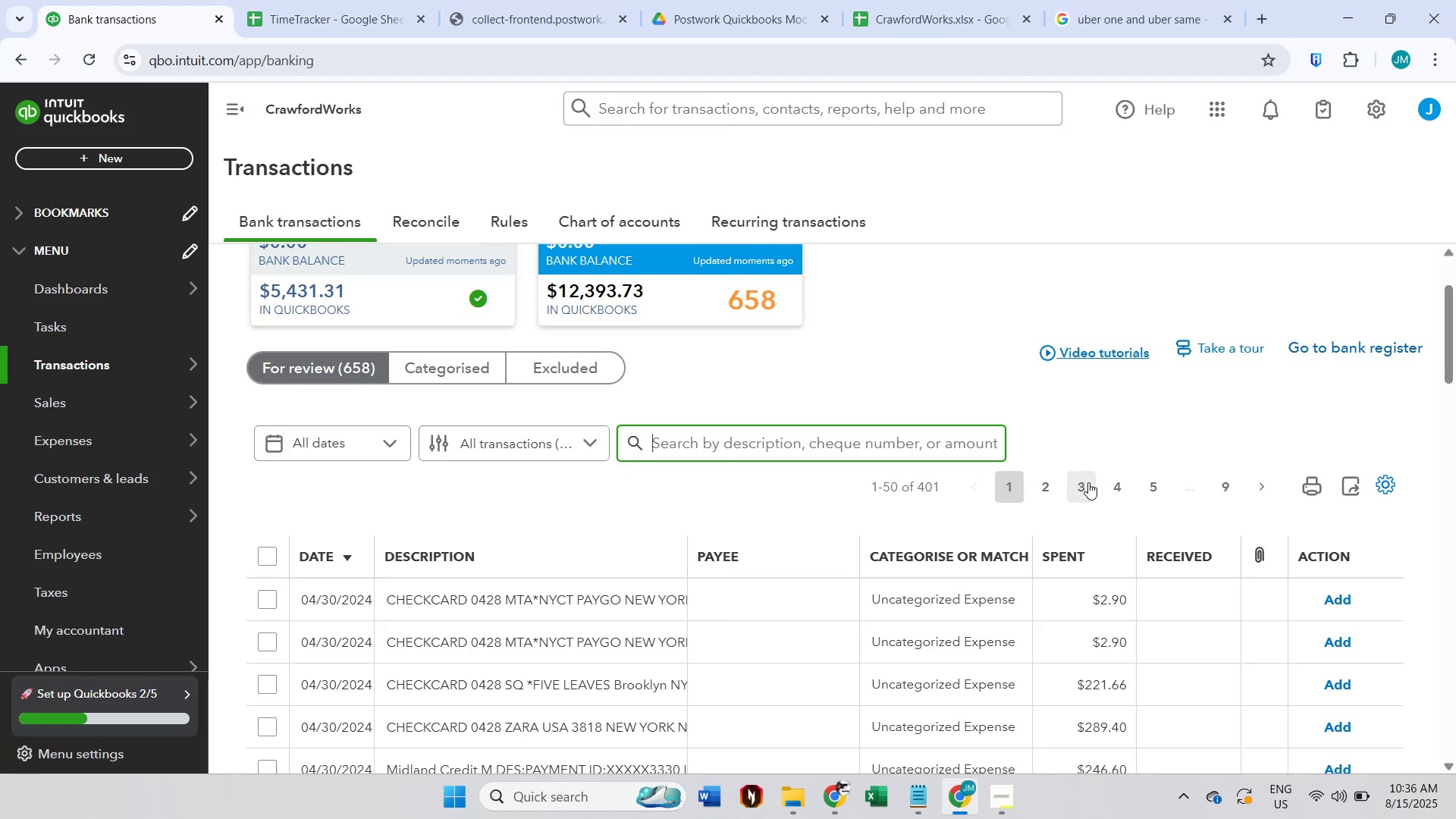 
scroll: coordinate [1039, 507], scroll_direction: down, amount: 4.0
 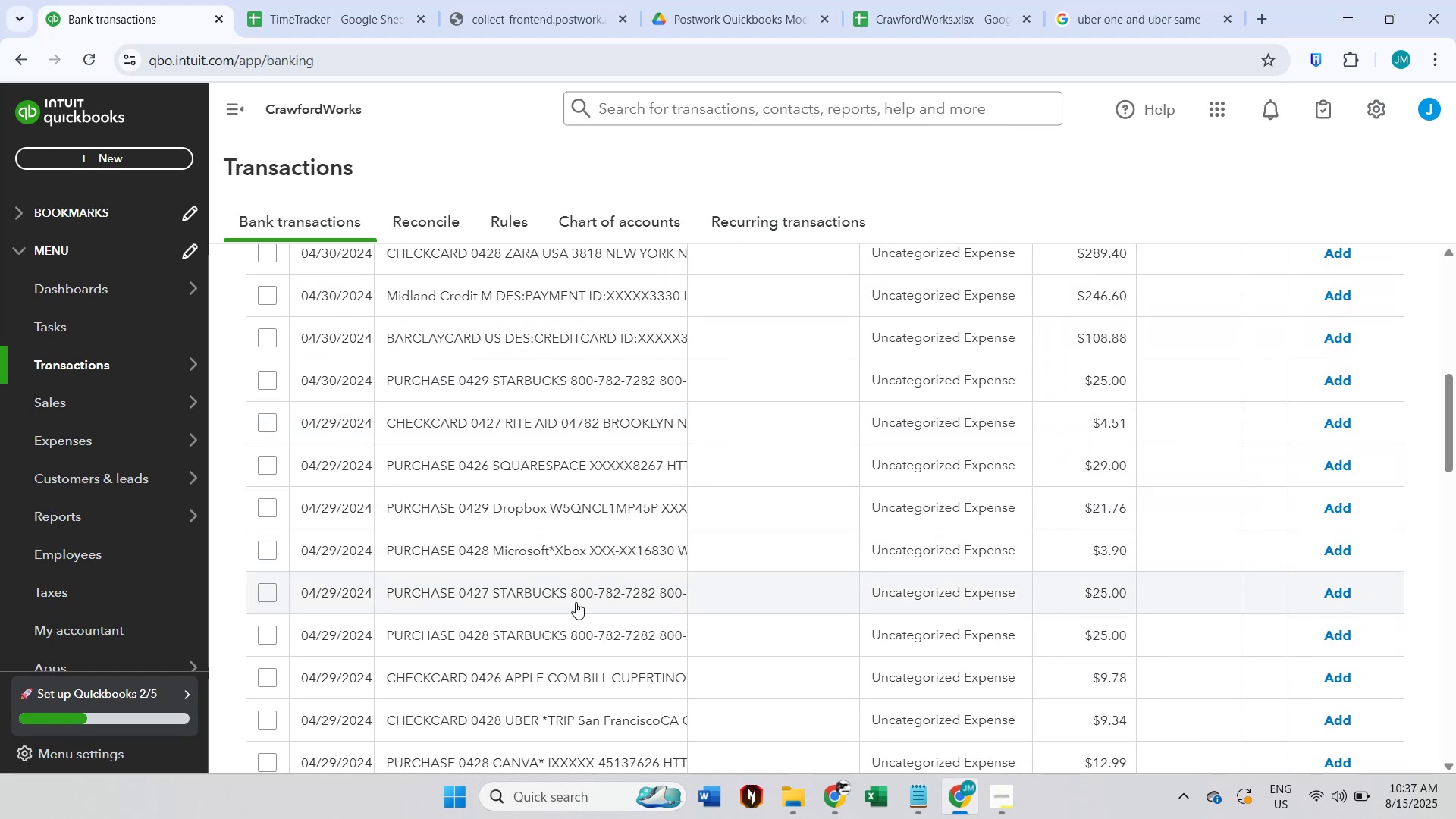 
left_click([576, 602])
 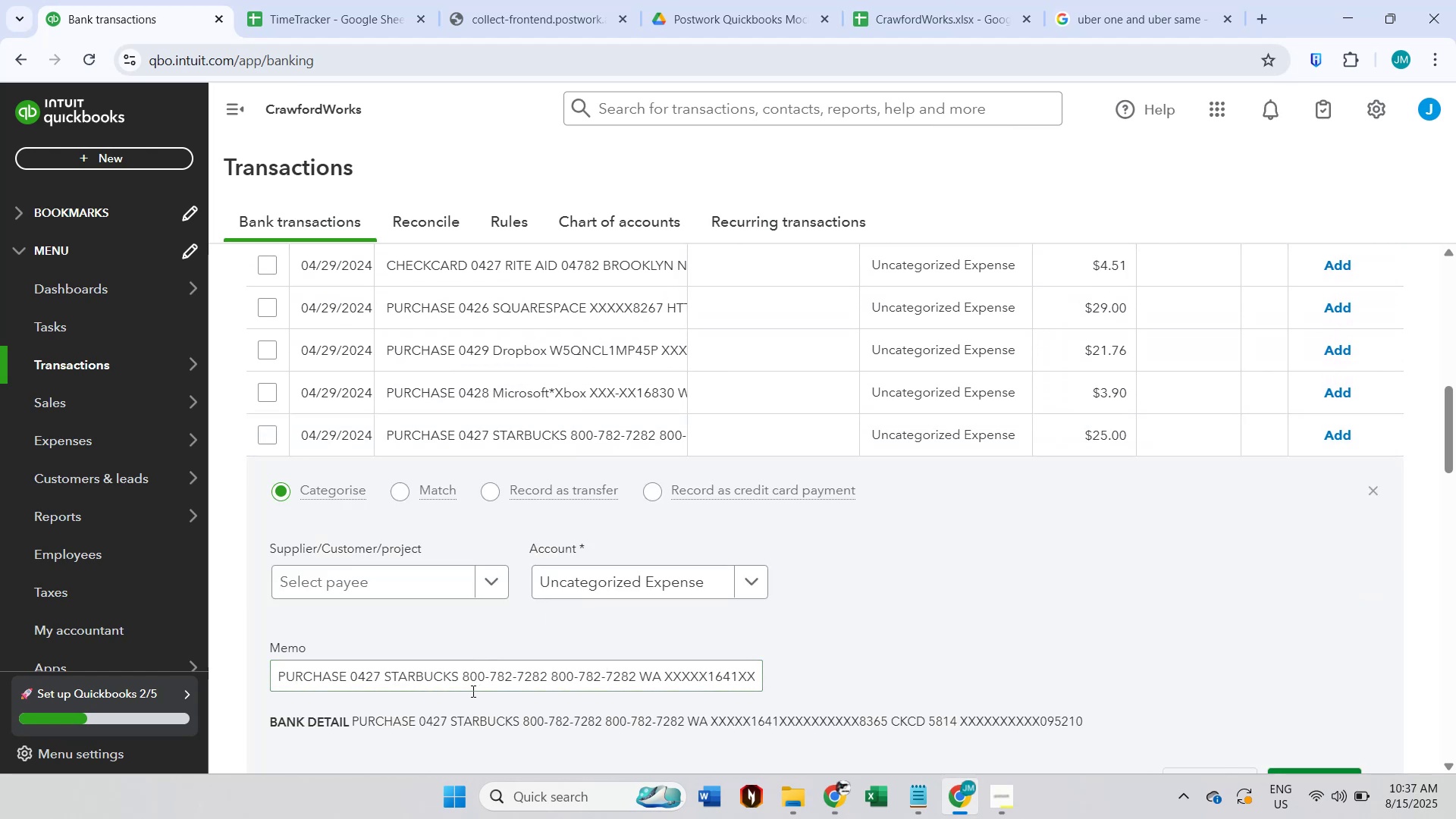 
double_click([449, 675])
 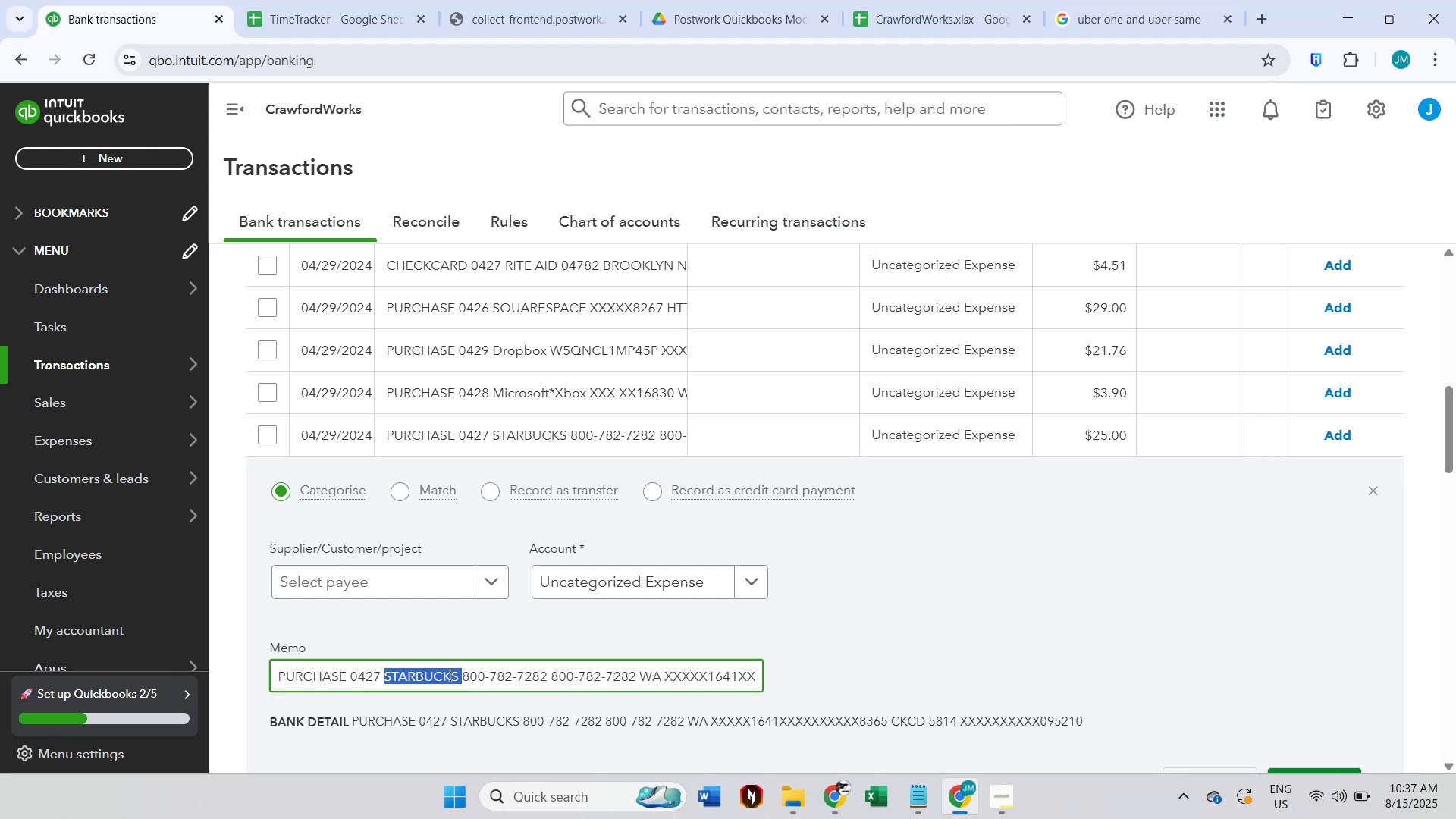 
key(Control+C)
 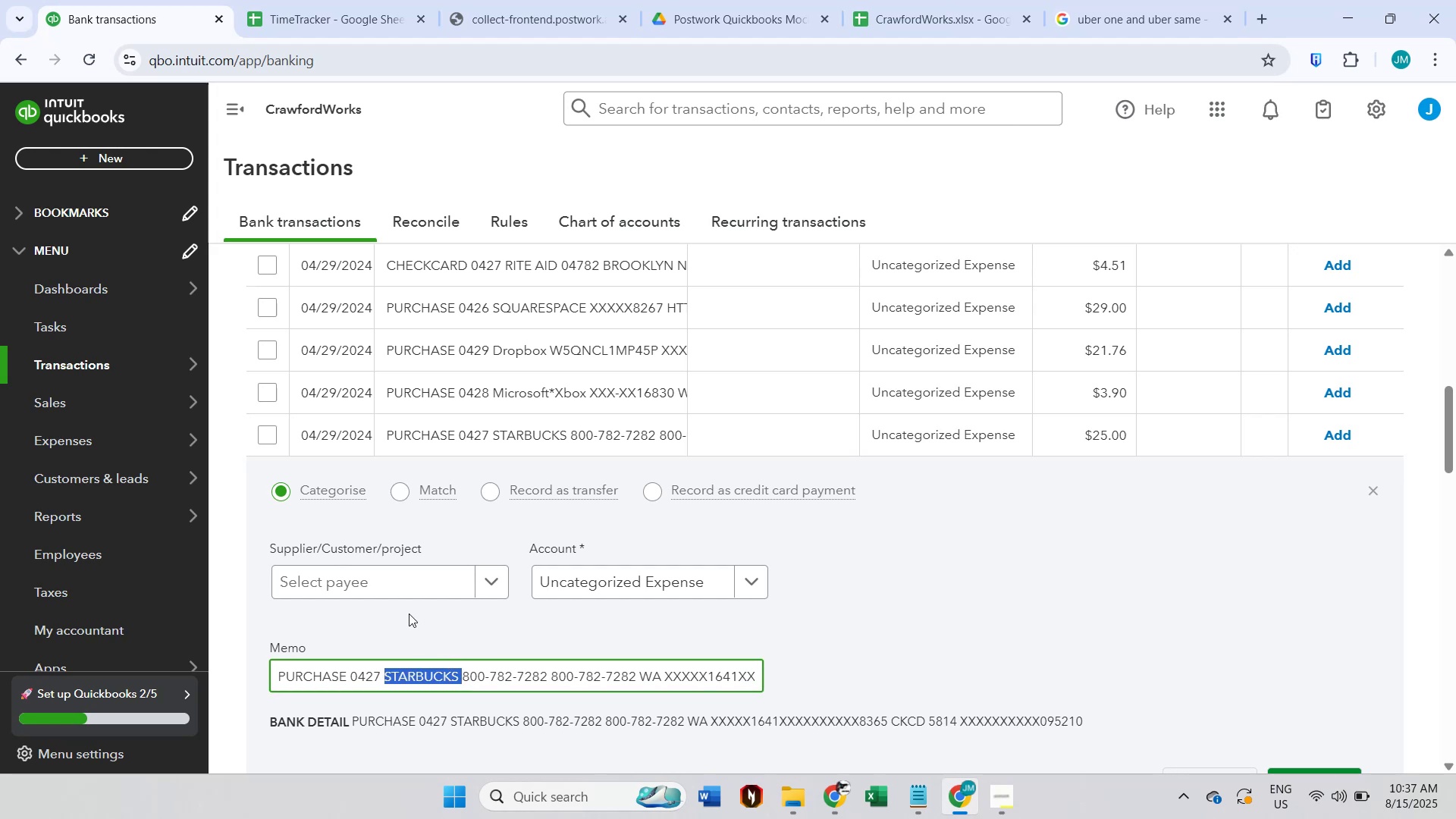 
left_click([400, 585])
 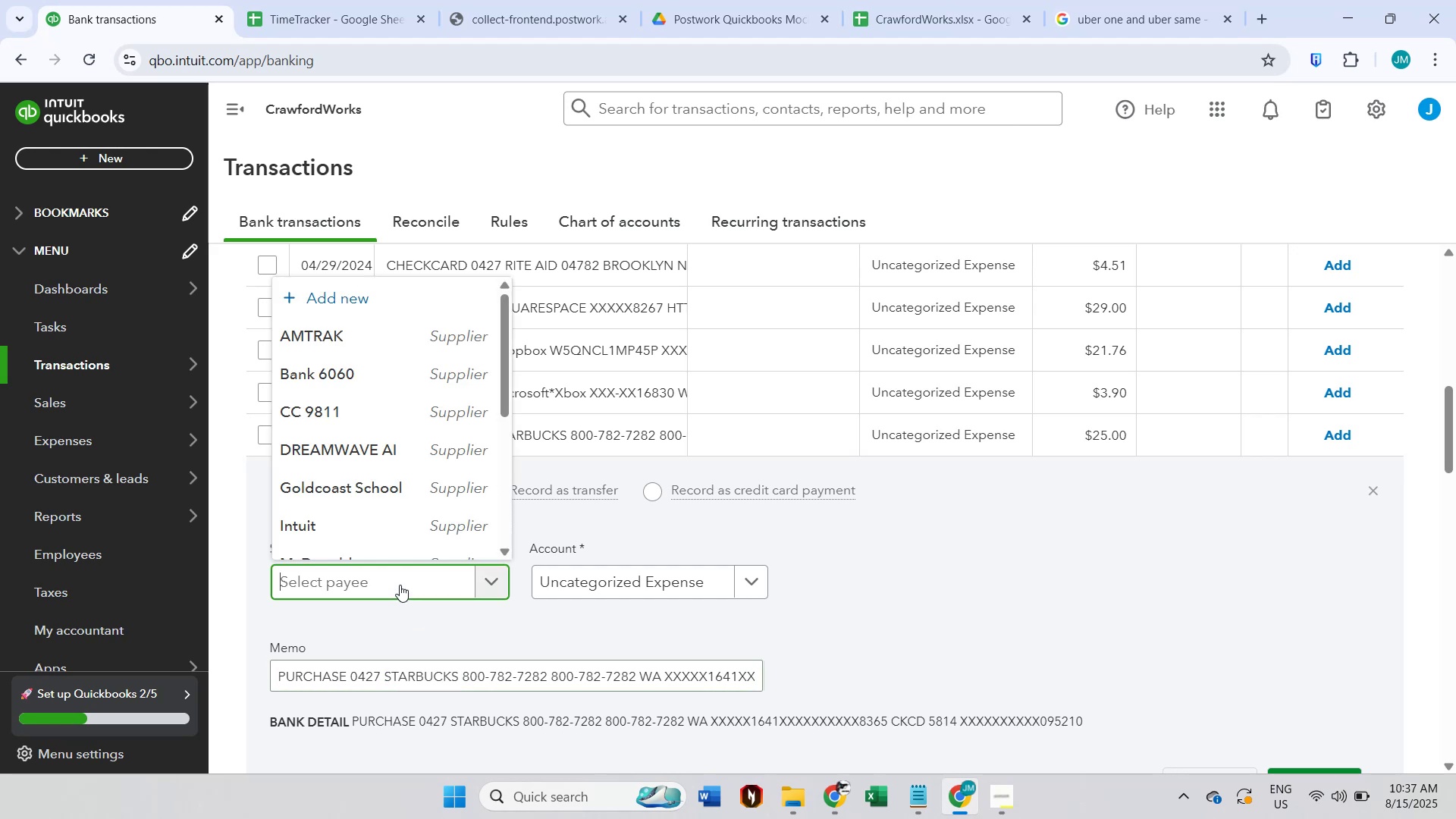 
key(Control+ControlLeft)
 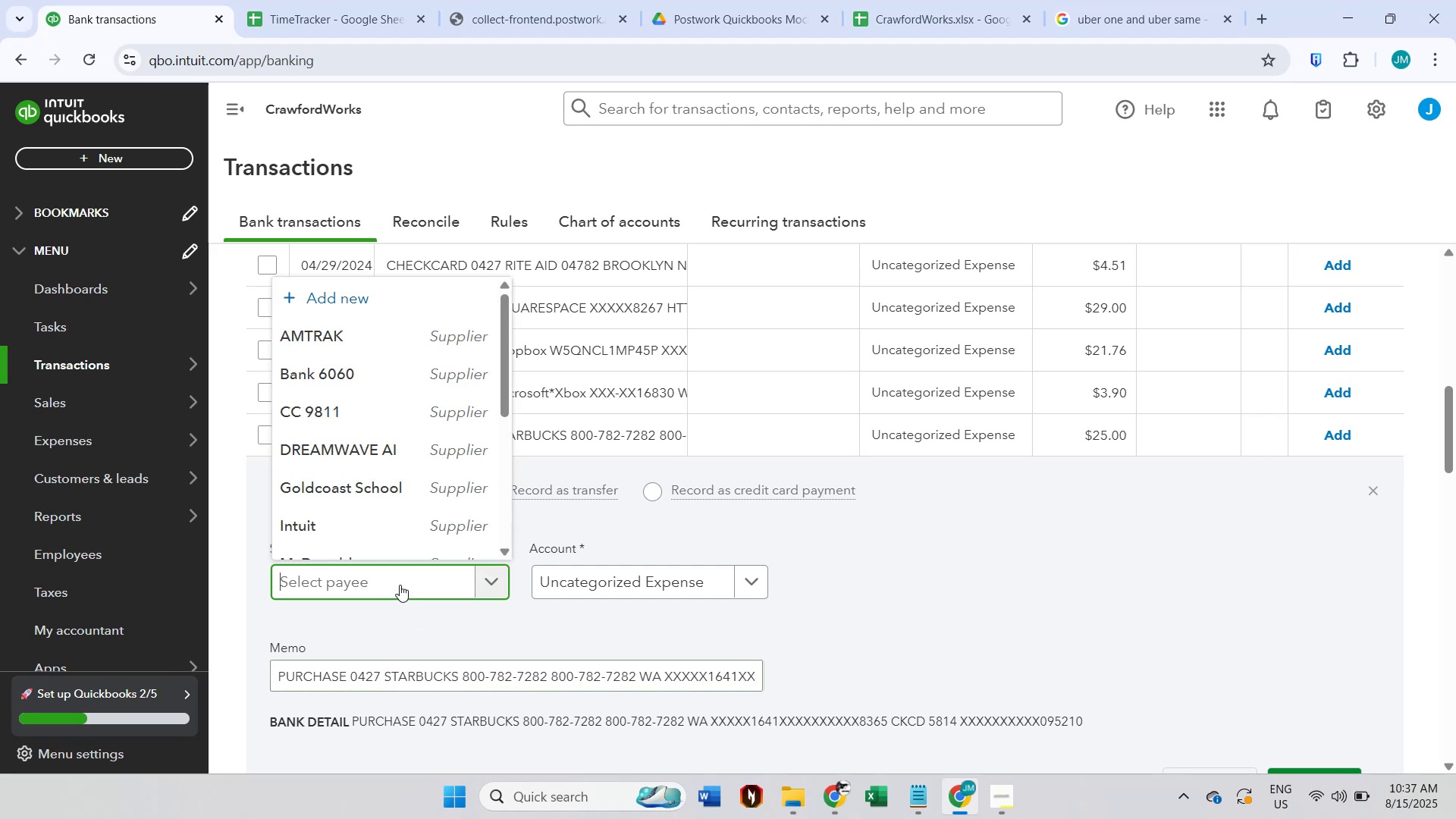 
key(Control+V)
 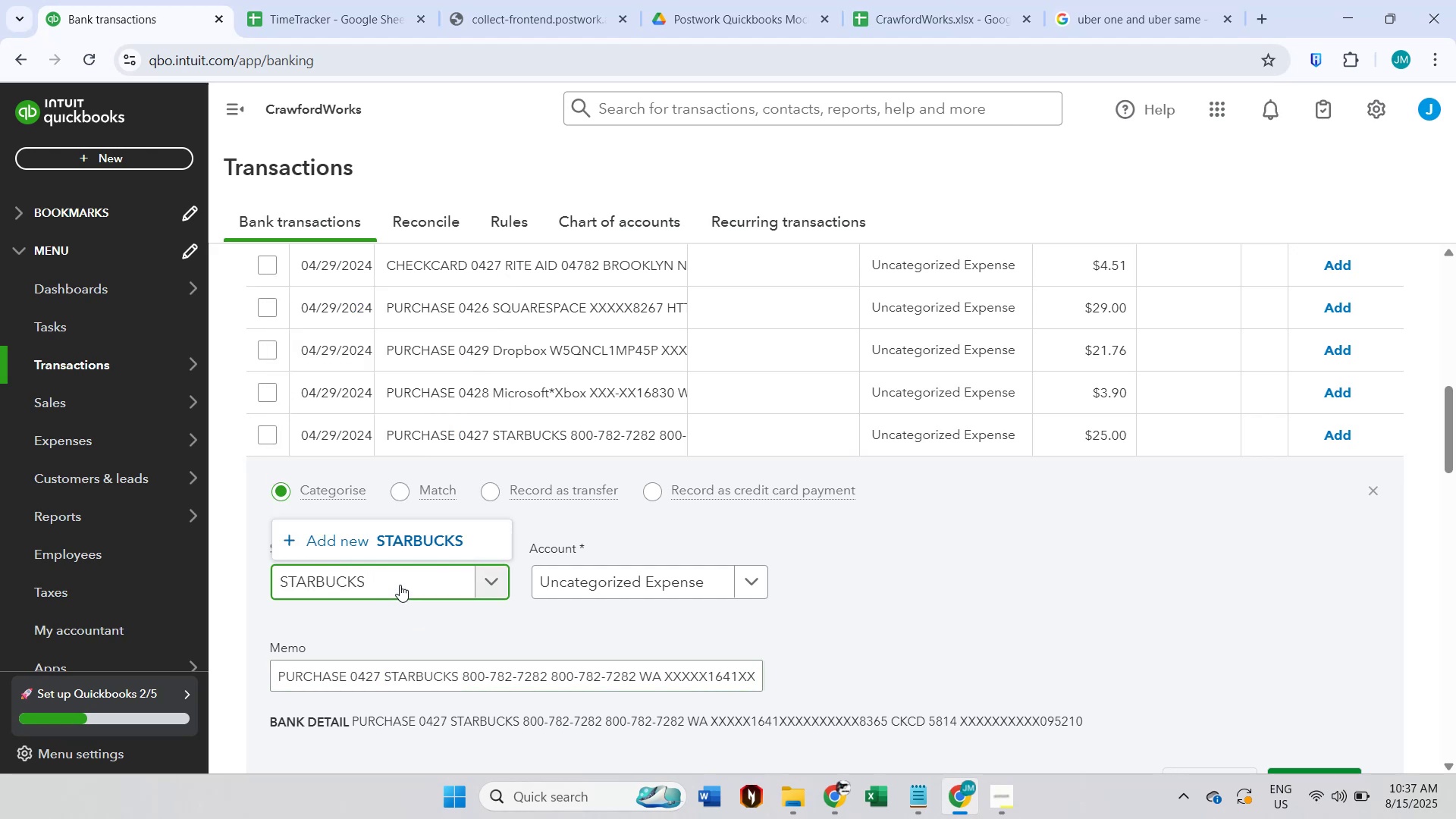 
key(Backspace)
 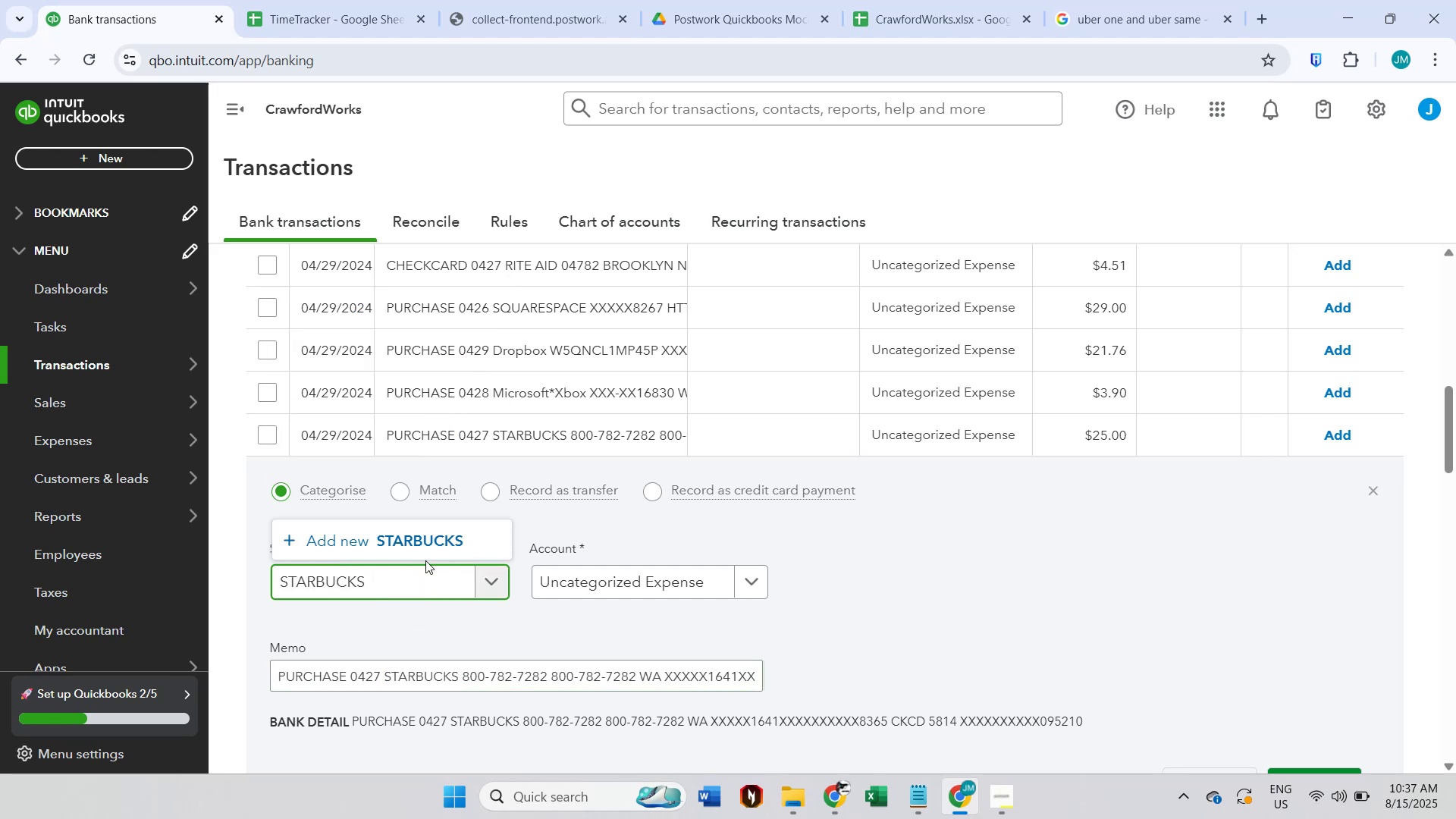 
left_click([437, 548])
 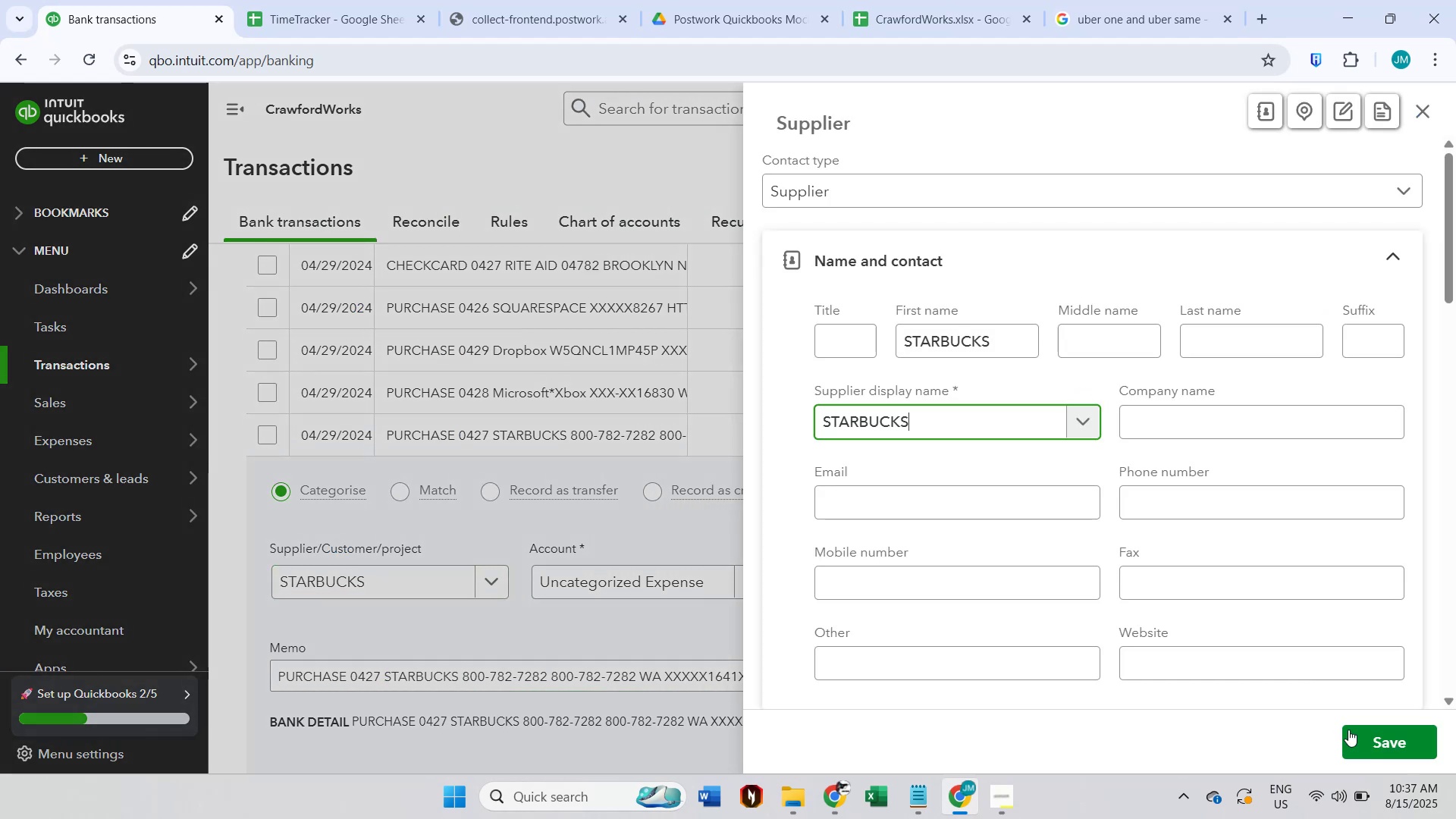 
left_click([1370, 739])
 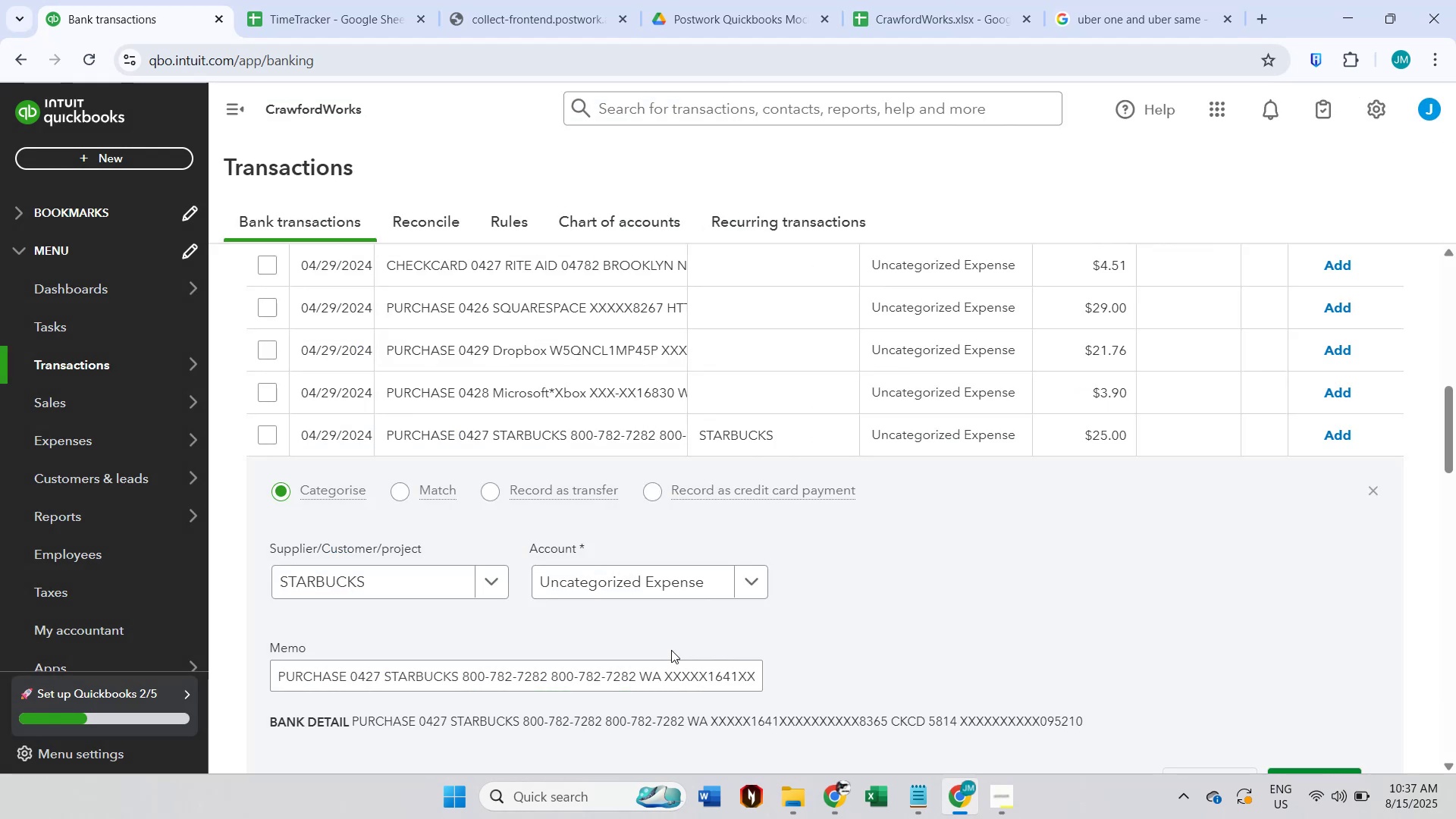 
left_click([651, 588])
 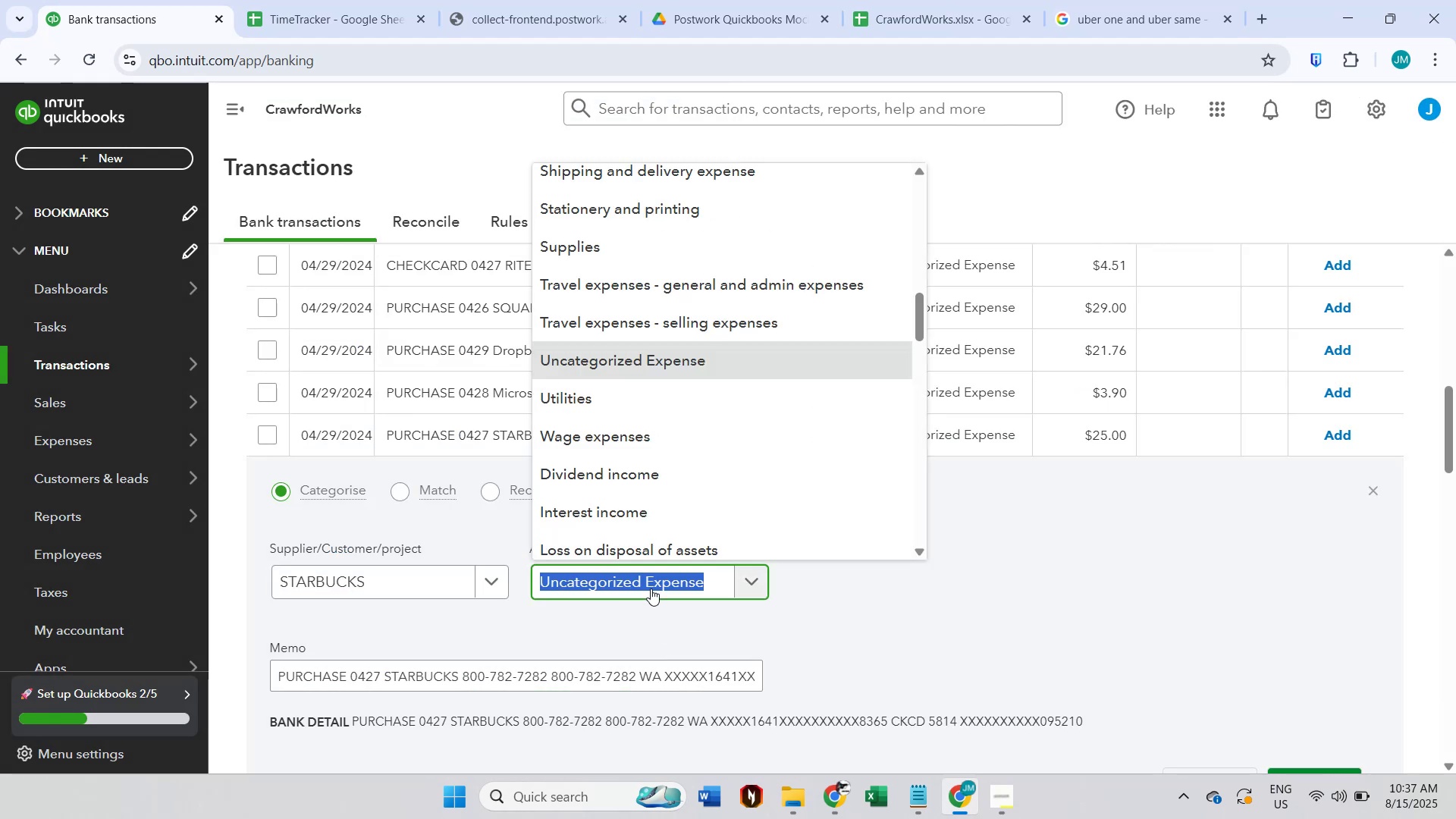 
type(meals)
 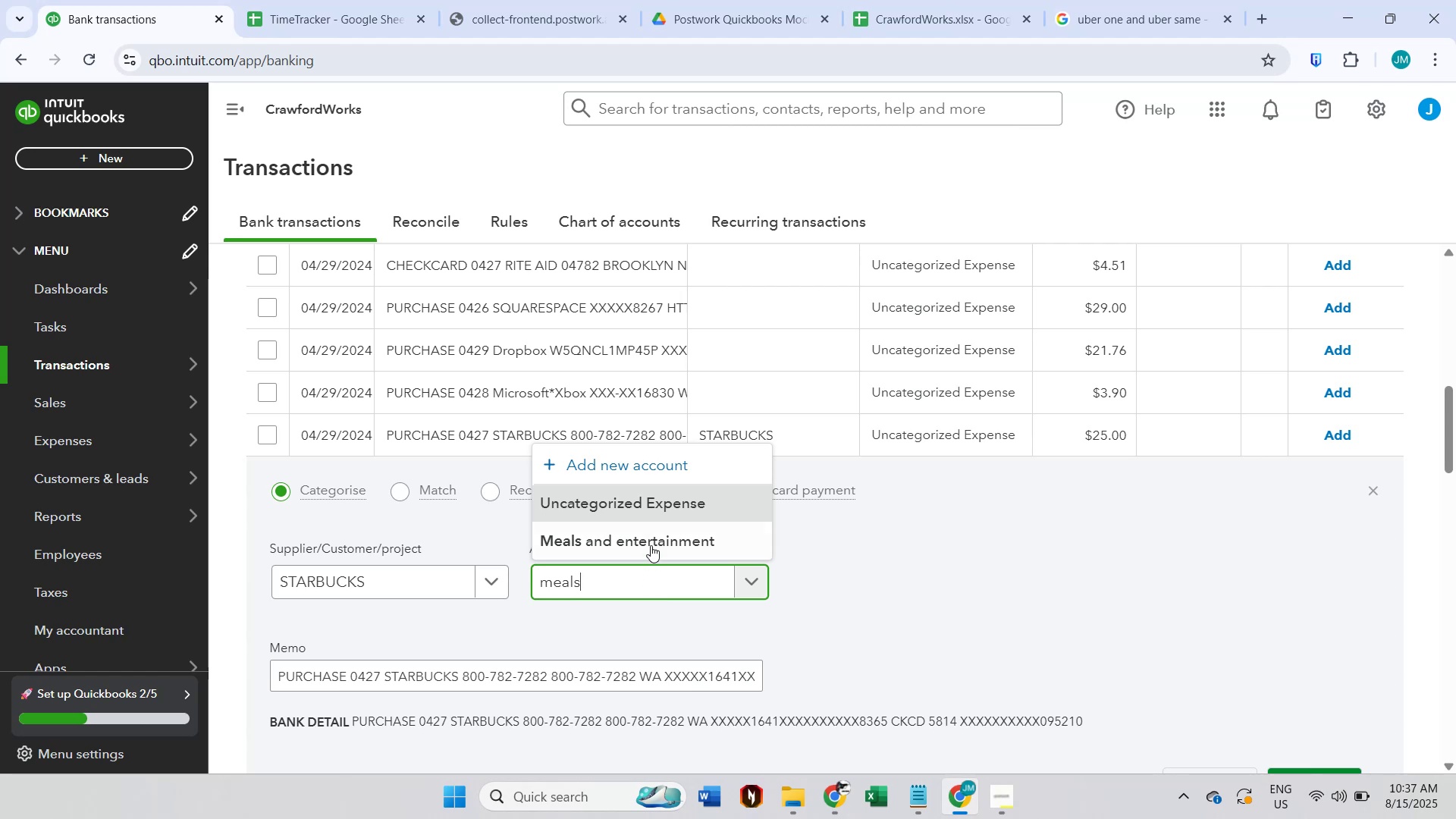 
left_click([651, 544])
 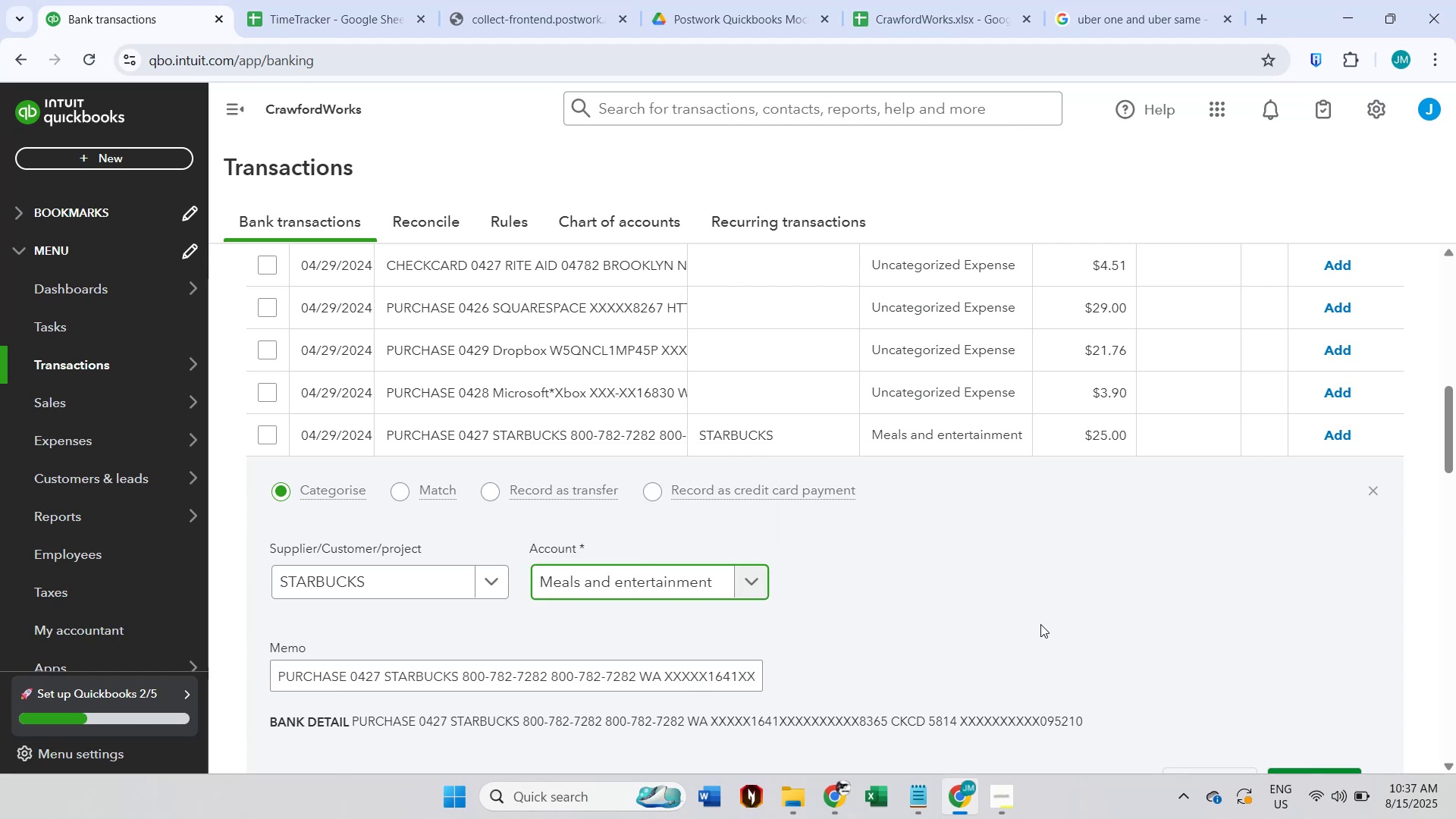 
scroll: coordinate [1078, 629], scroll_direction: down, amount: 1.0
 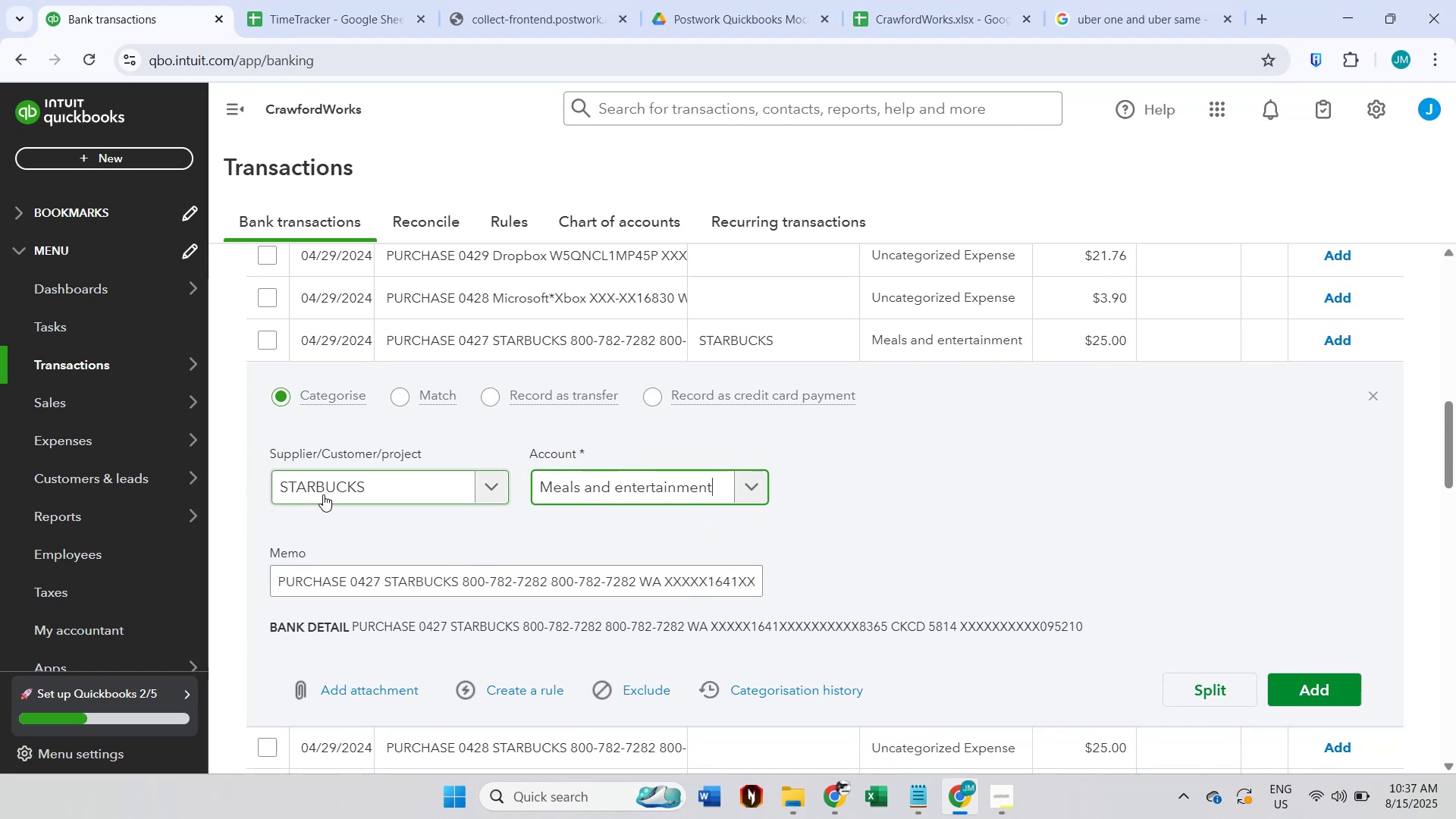 
double_click([428, 578])
 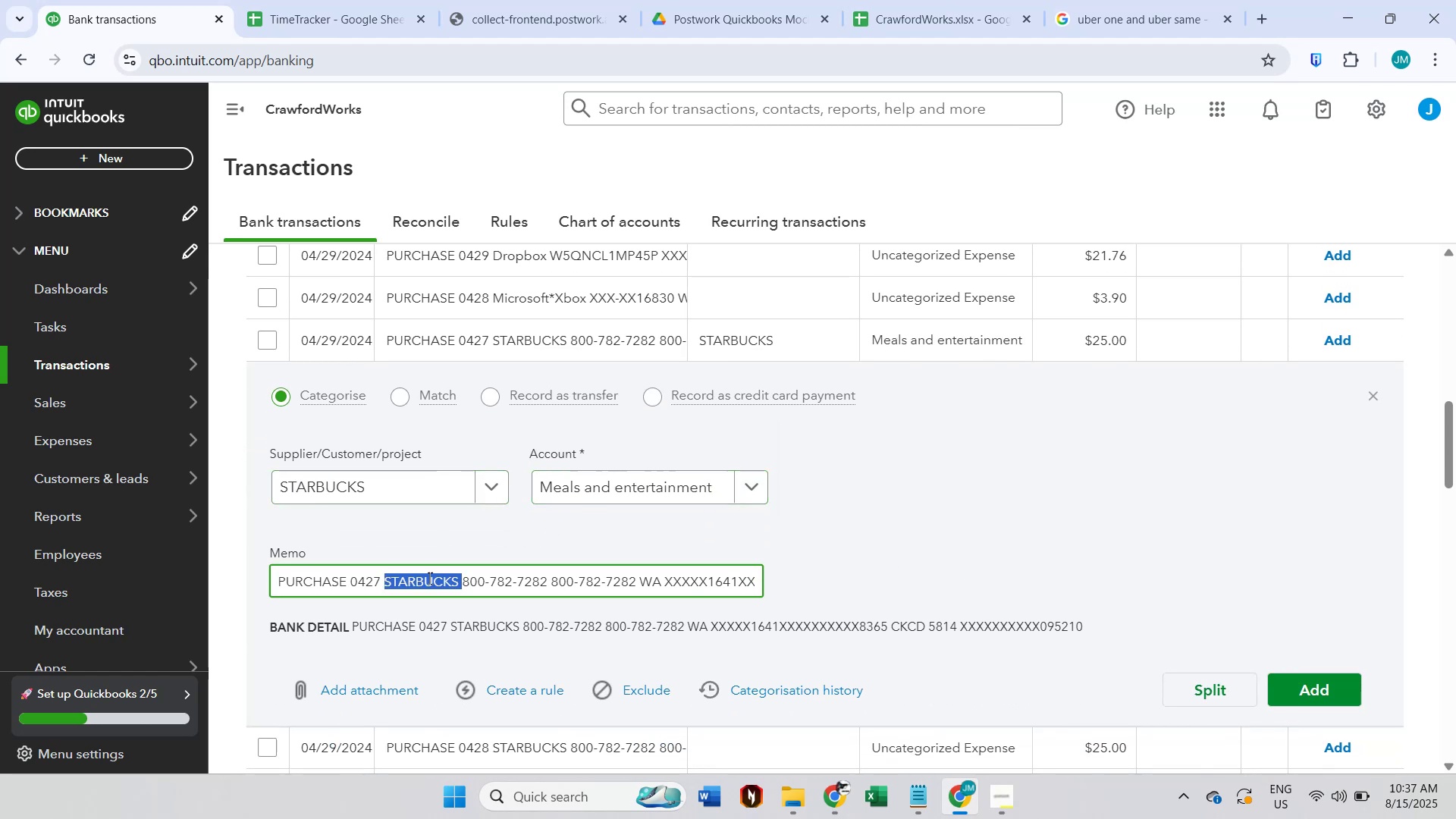 
key(Control+ControlLeft)
 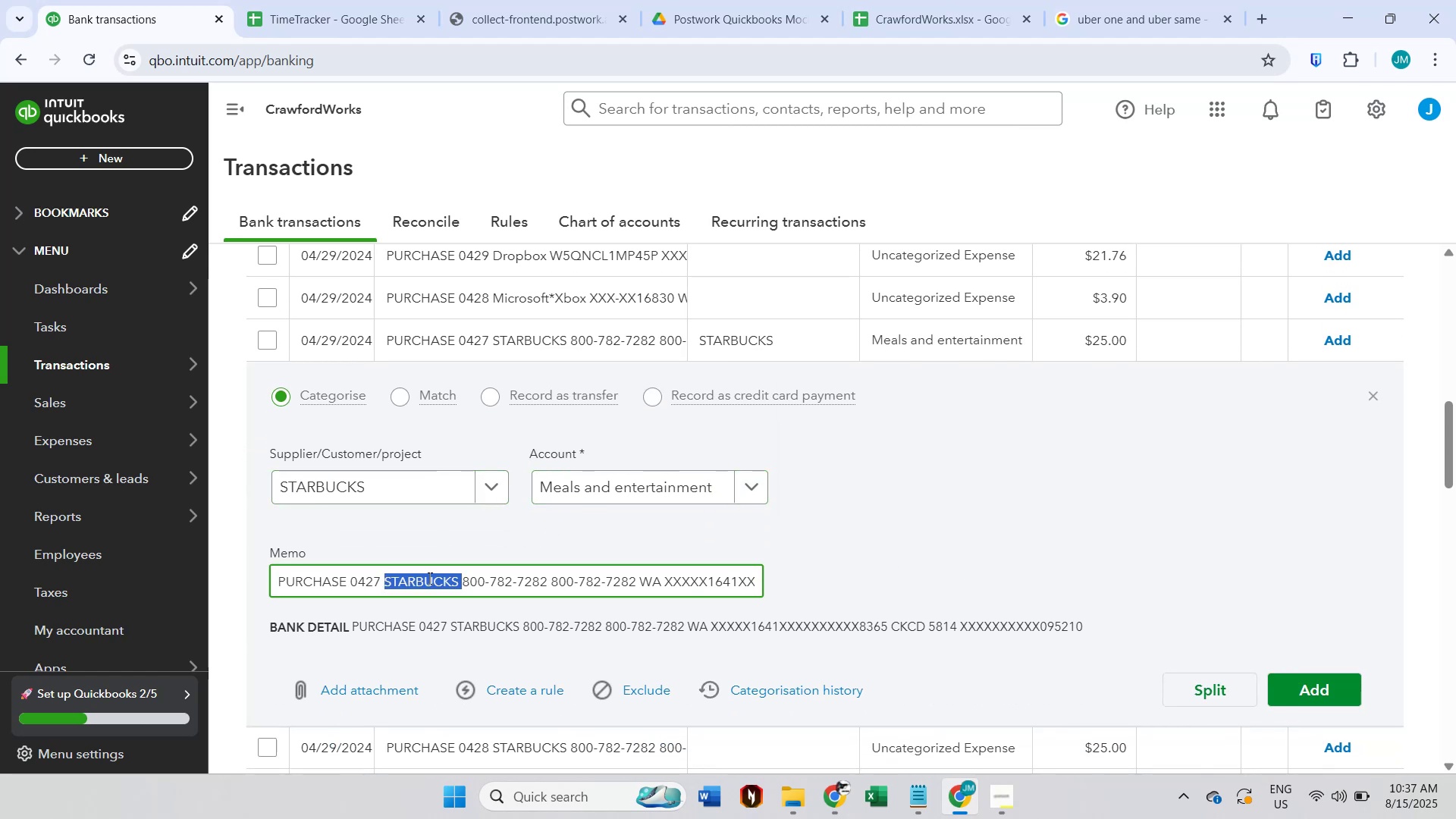 
key(Control+C)
 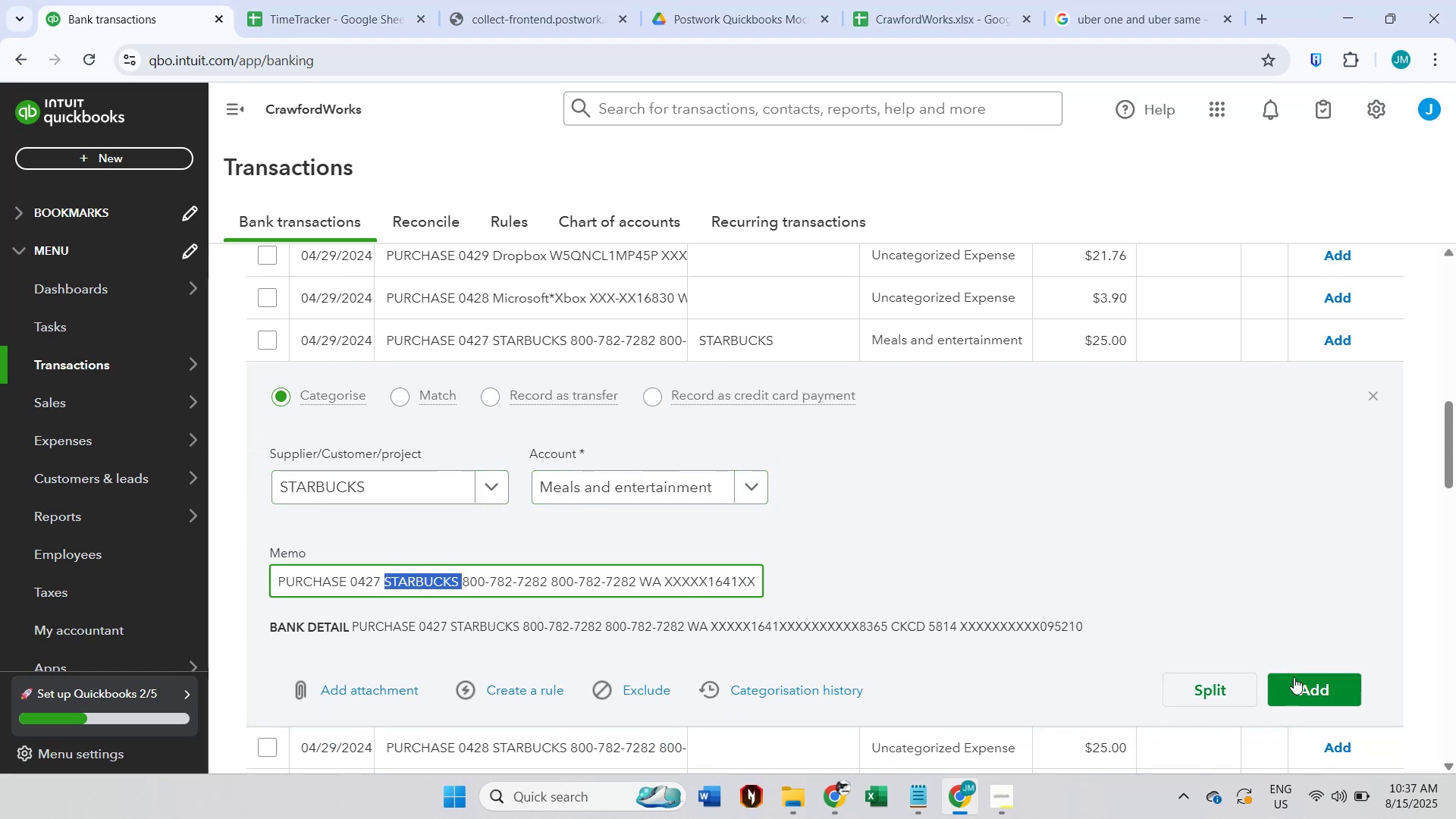 
left_click([1307, 685])
 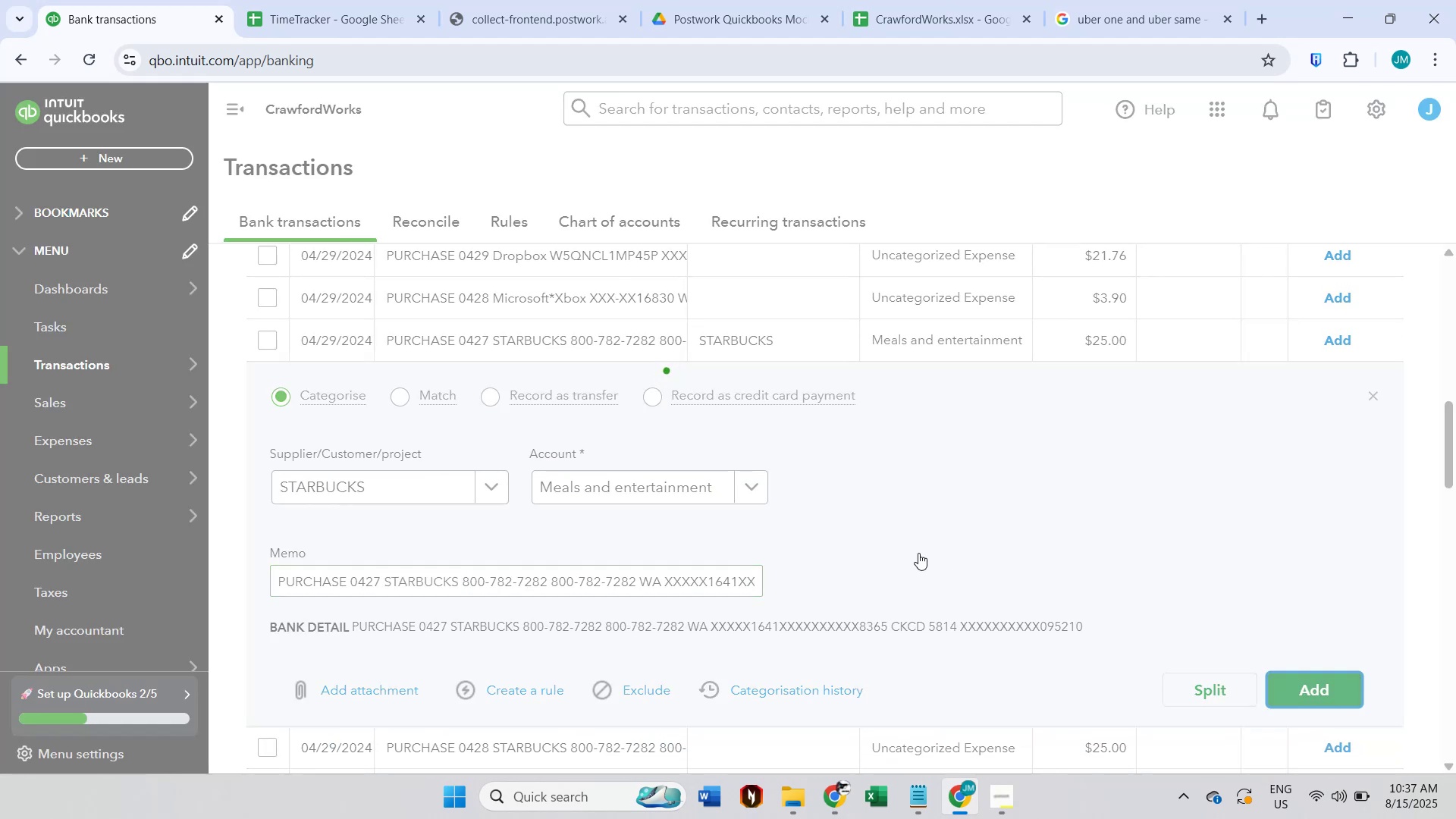 
scroll: coordinate [866, 497], scroll_direction: up, amount: 9.0
 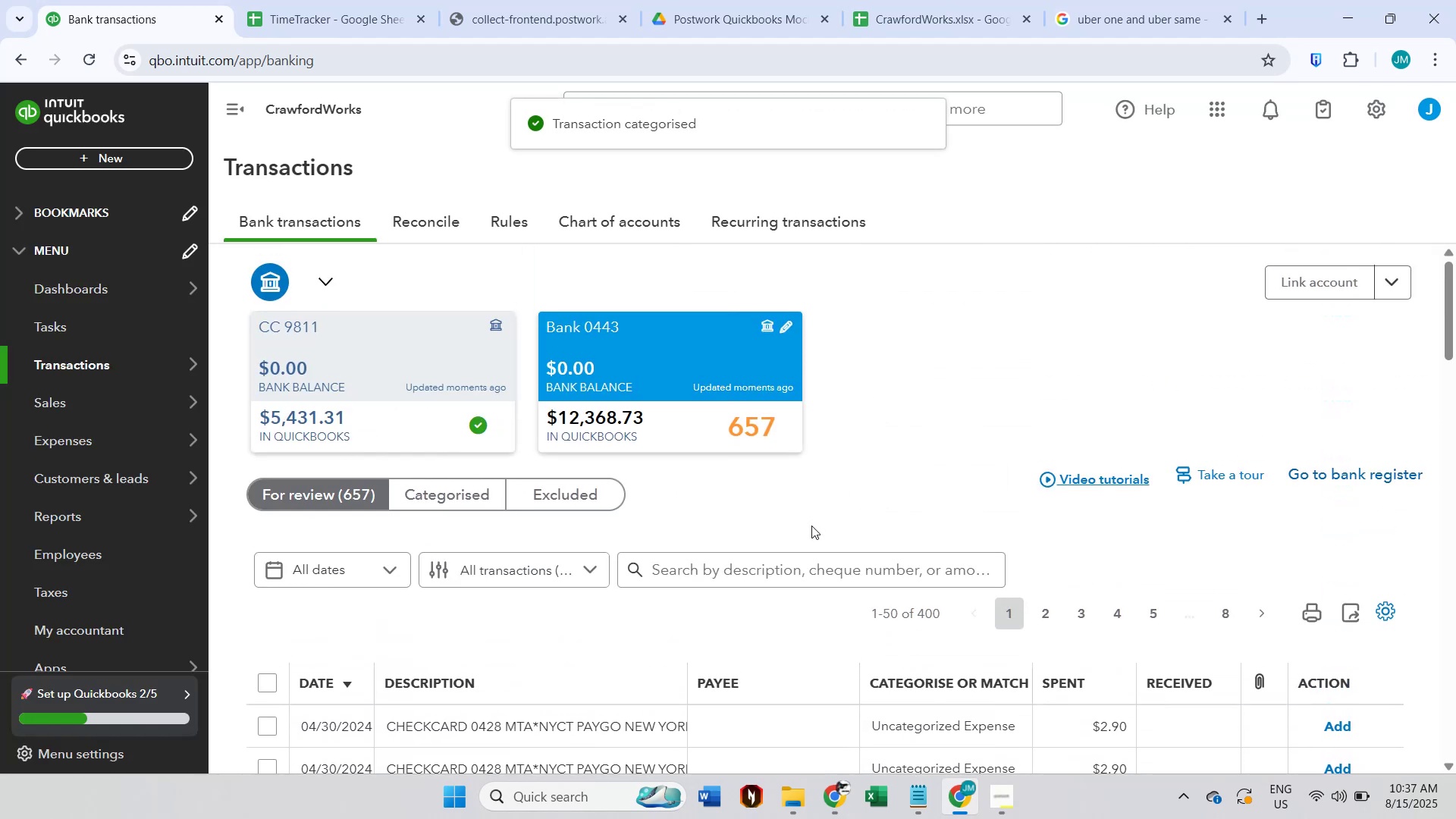 
left_click([761, 569])
 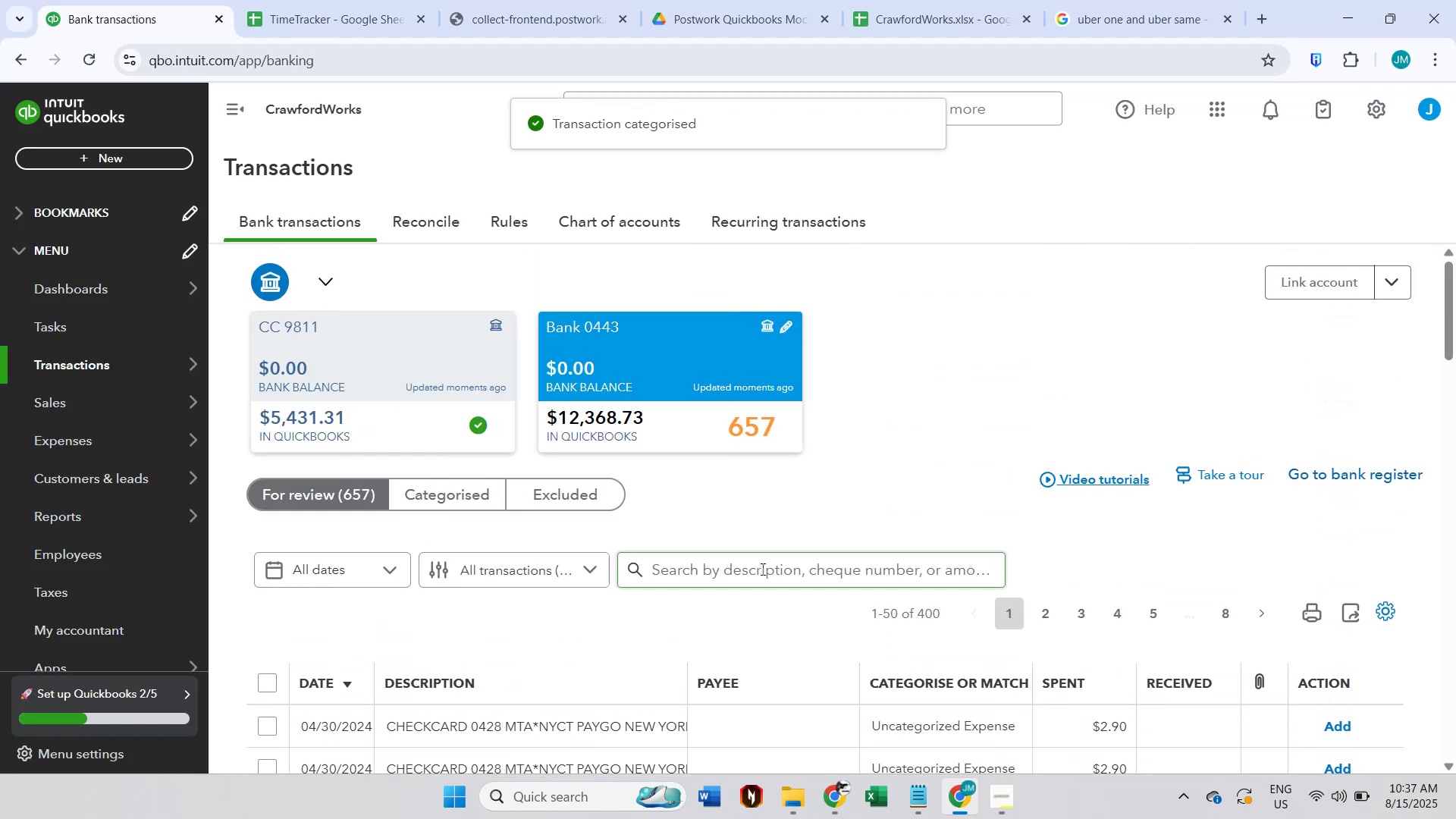 
key(Control+ControlLeft)
 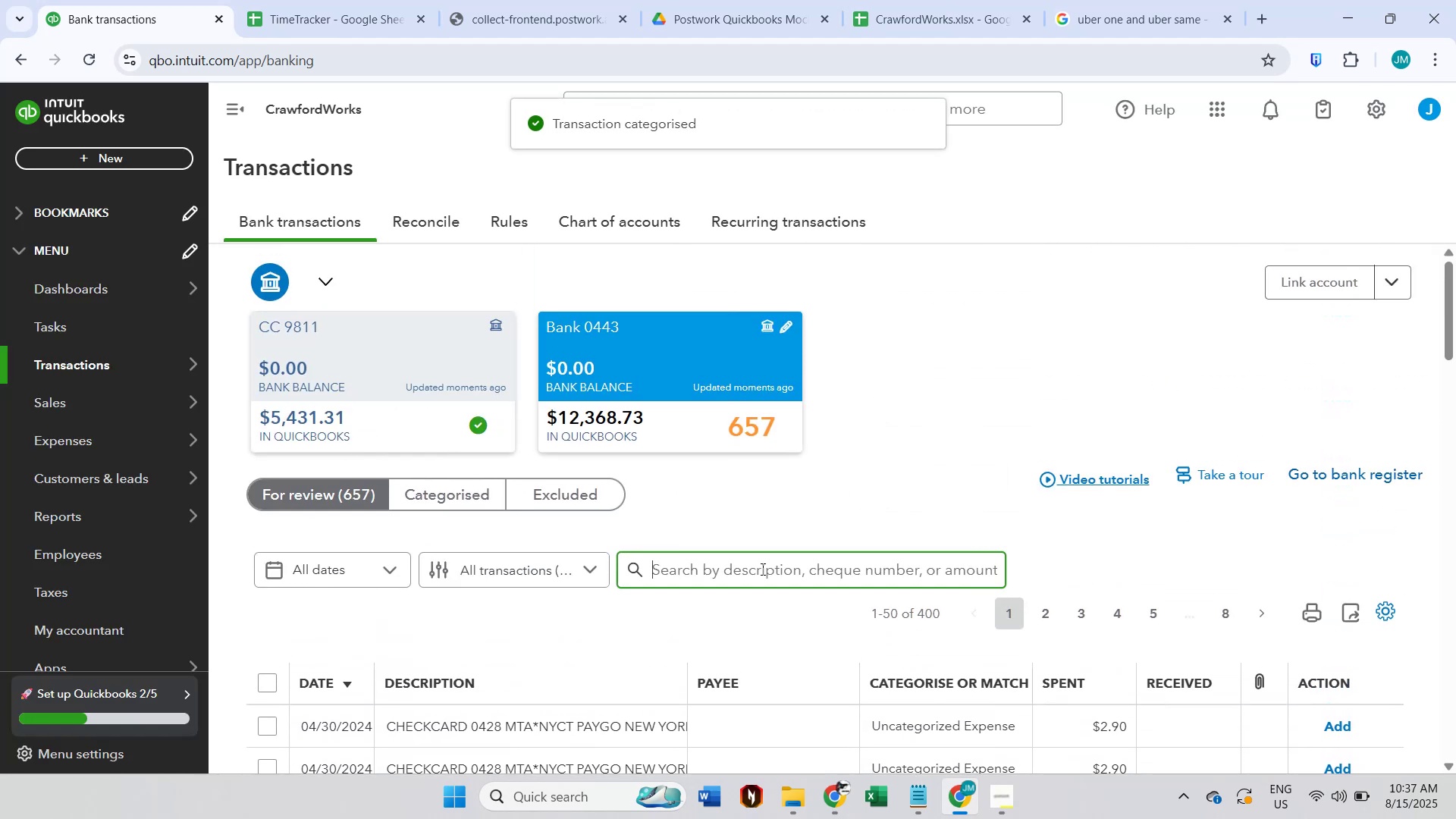 
key(Control+V)
 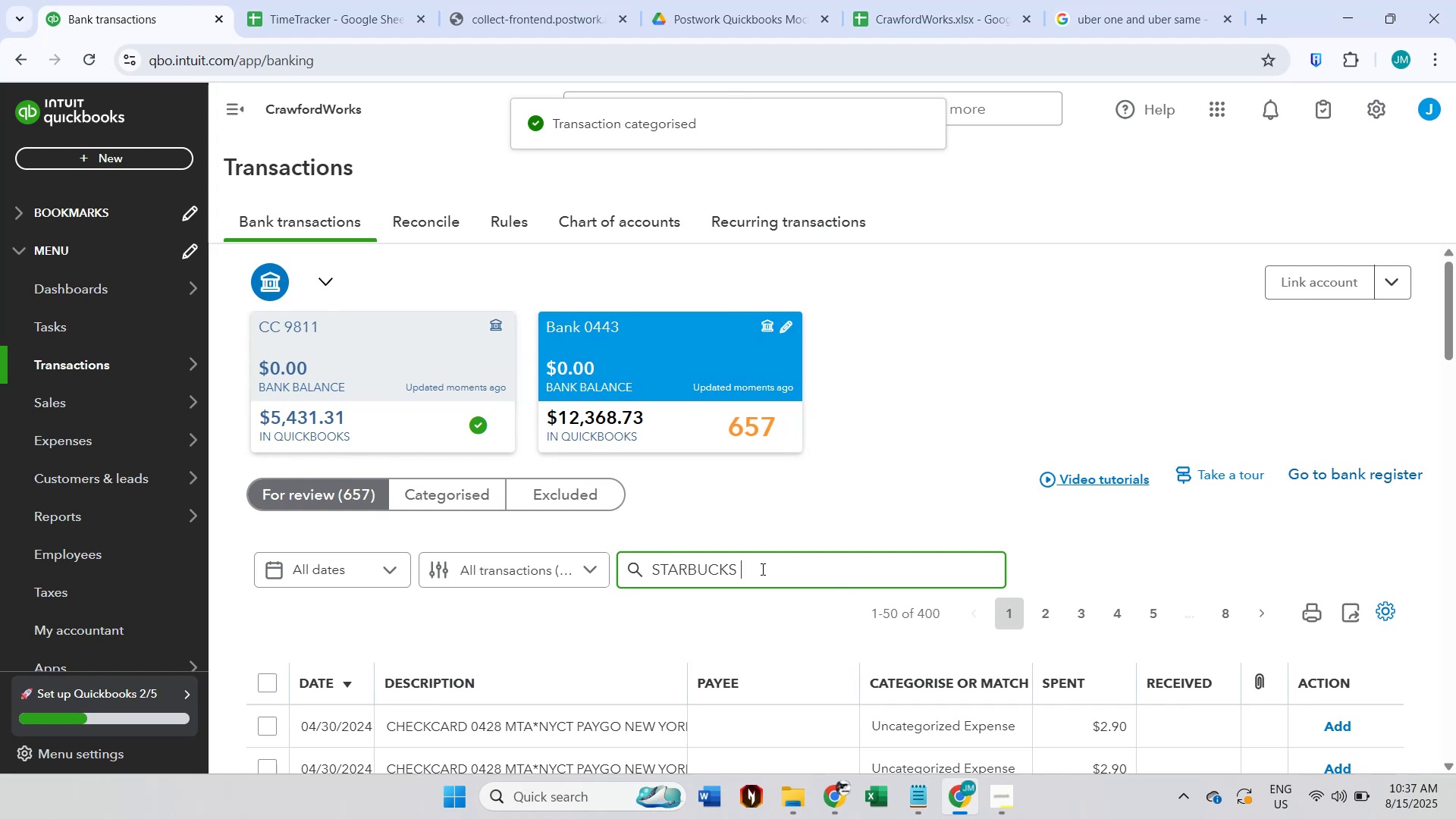 
key(Backspace)
 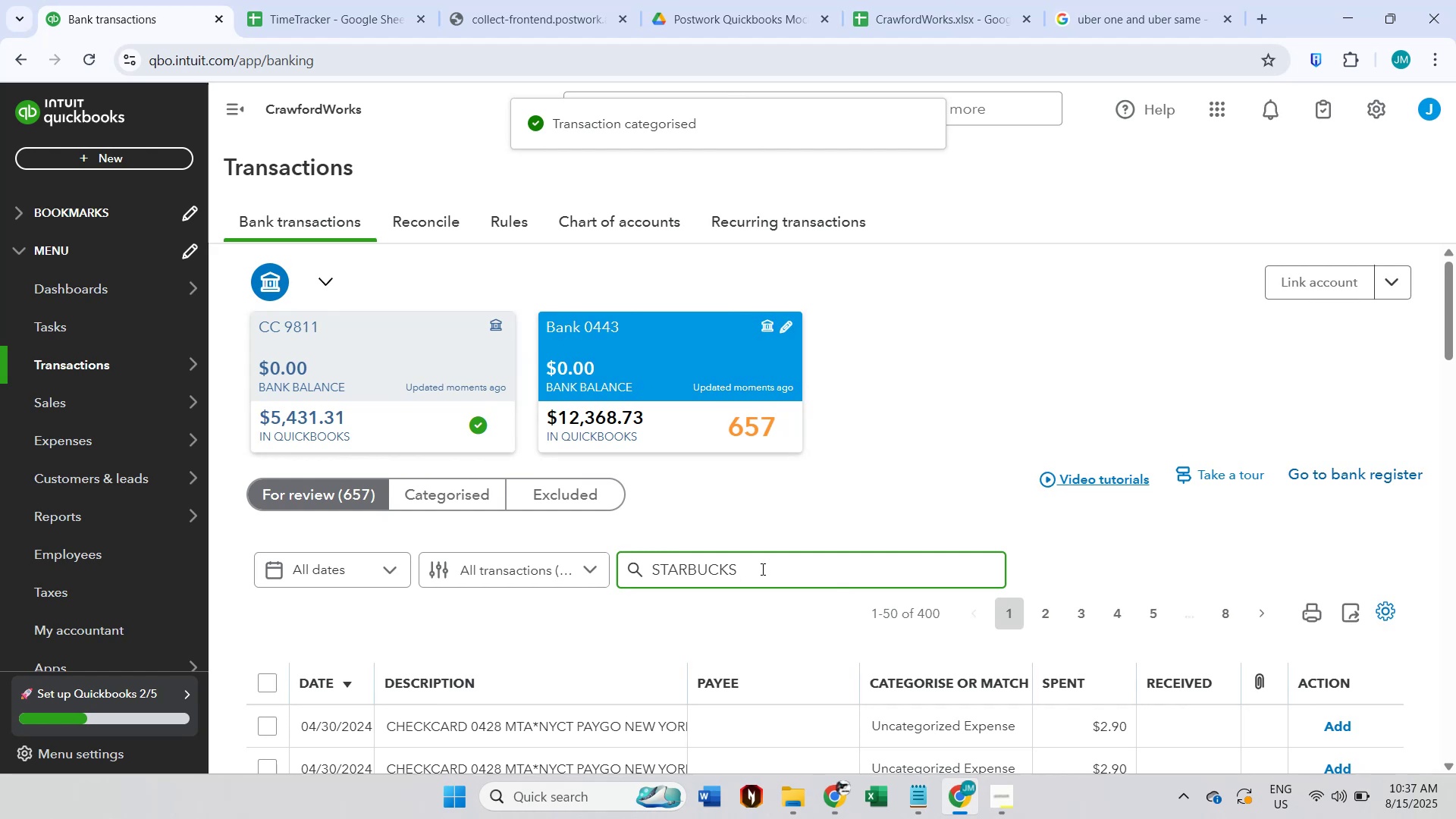 
key(Enter)
 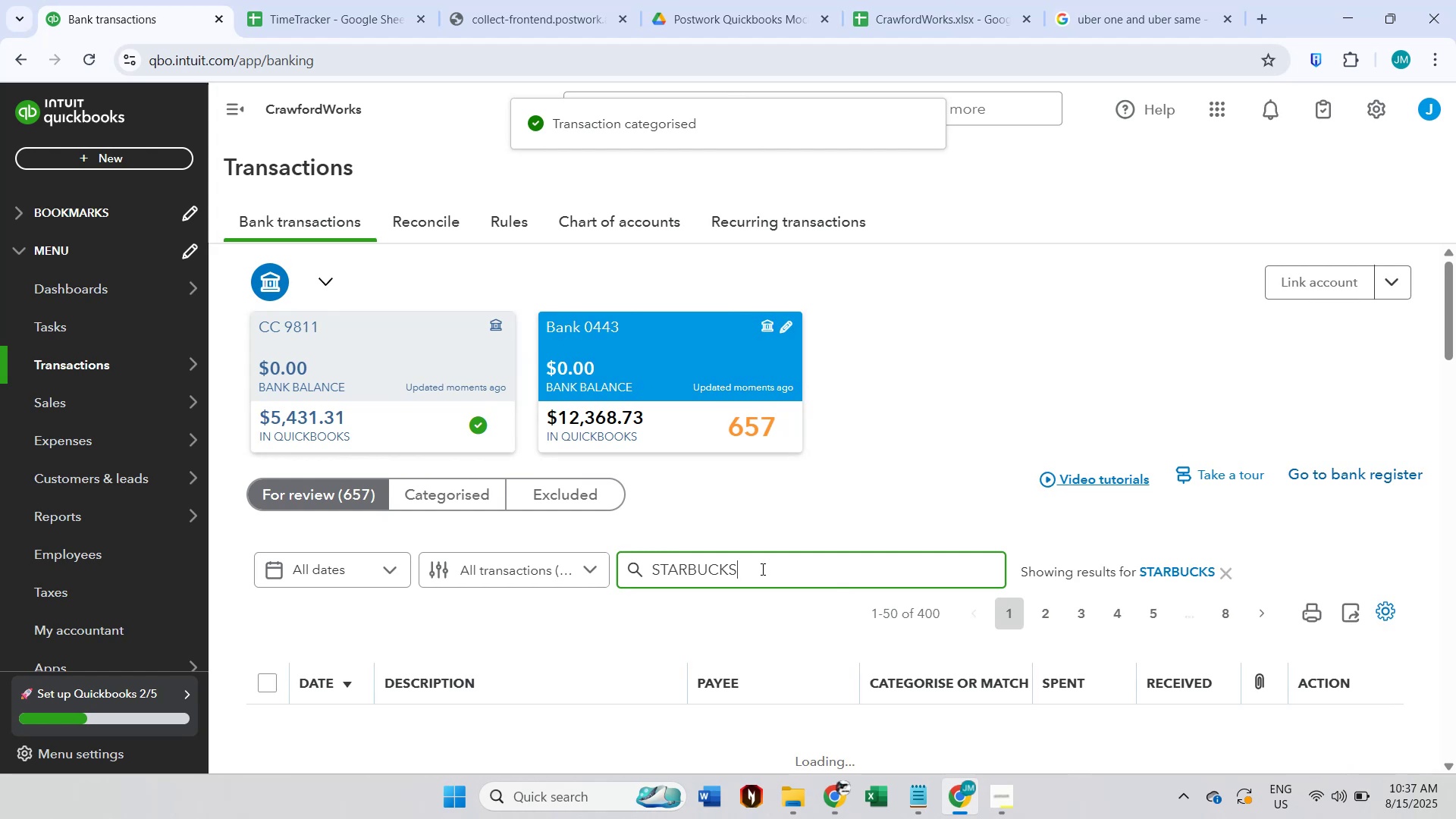 
scroll: coordinate [681, 565], scroll_direction: down, amount: 10.0
 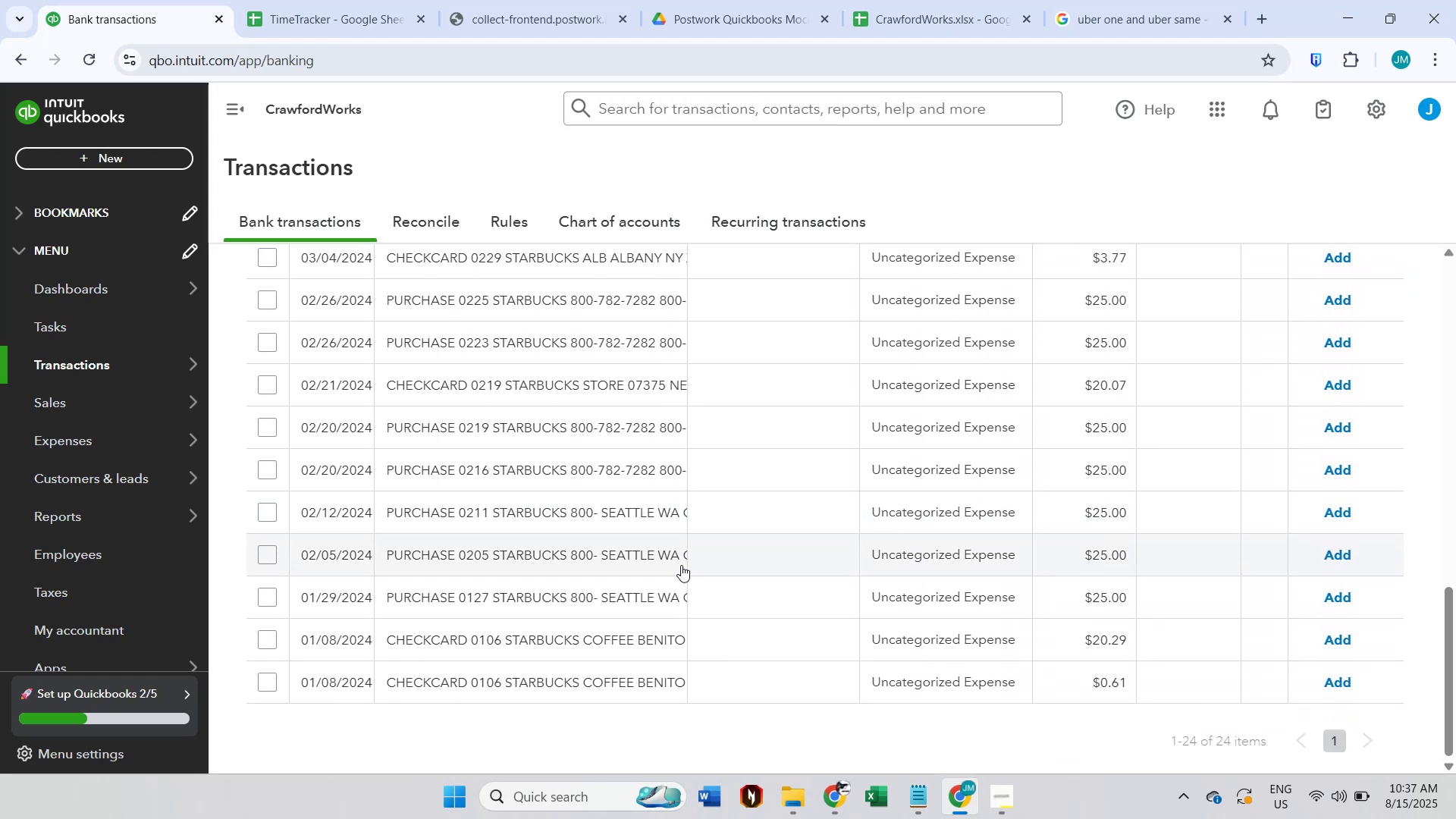 
scroll: coordinate [678, 566], scroll_direction: up, amount: 13.0
 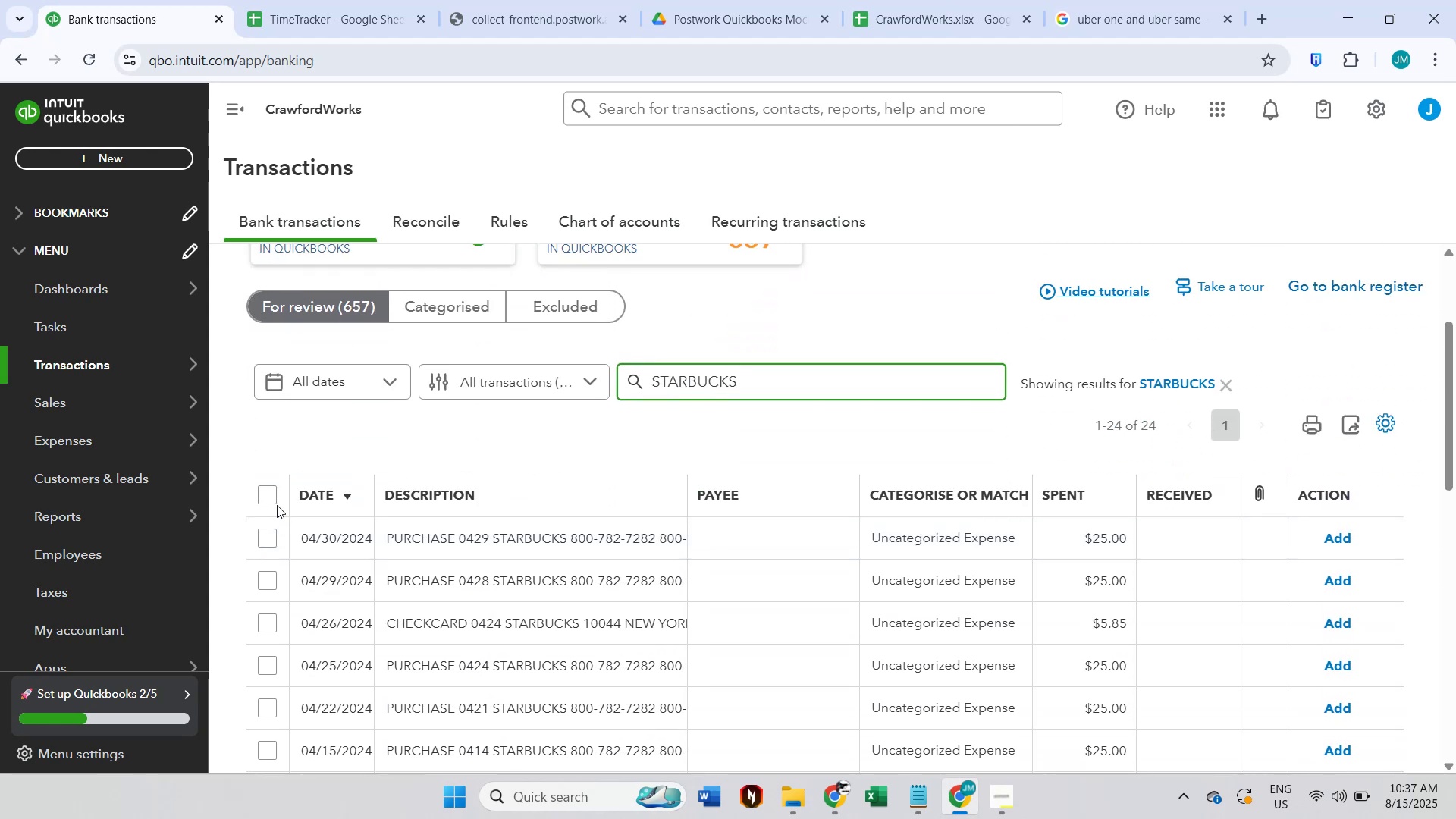 
left_click([272, 496])
 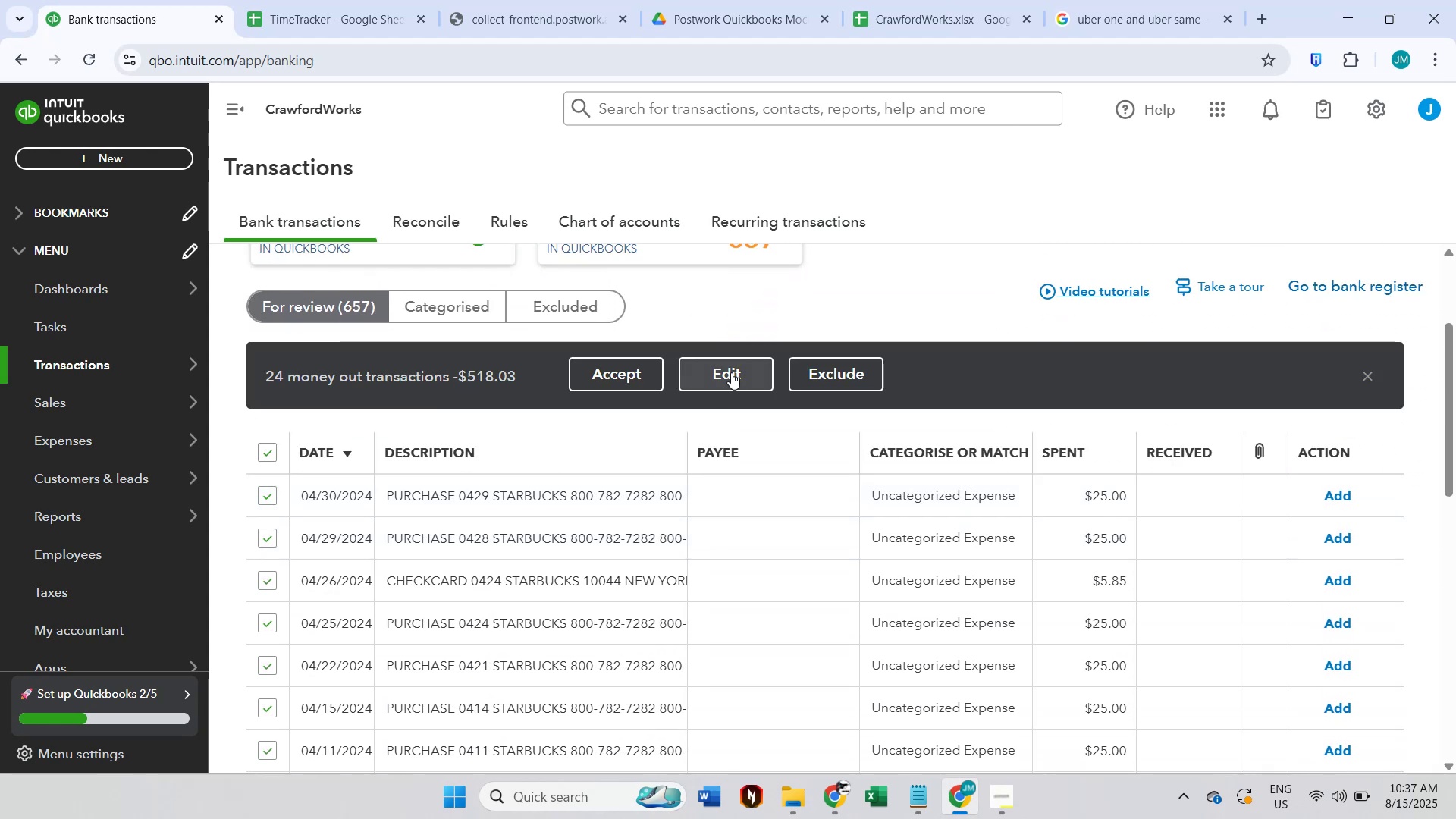 
left_click([731, 372])
 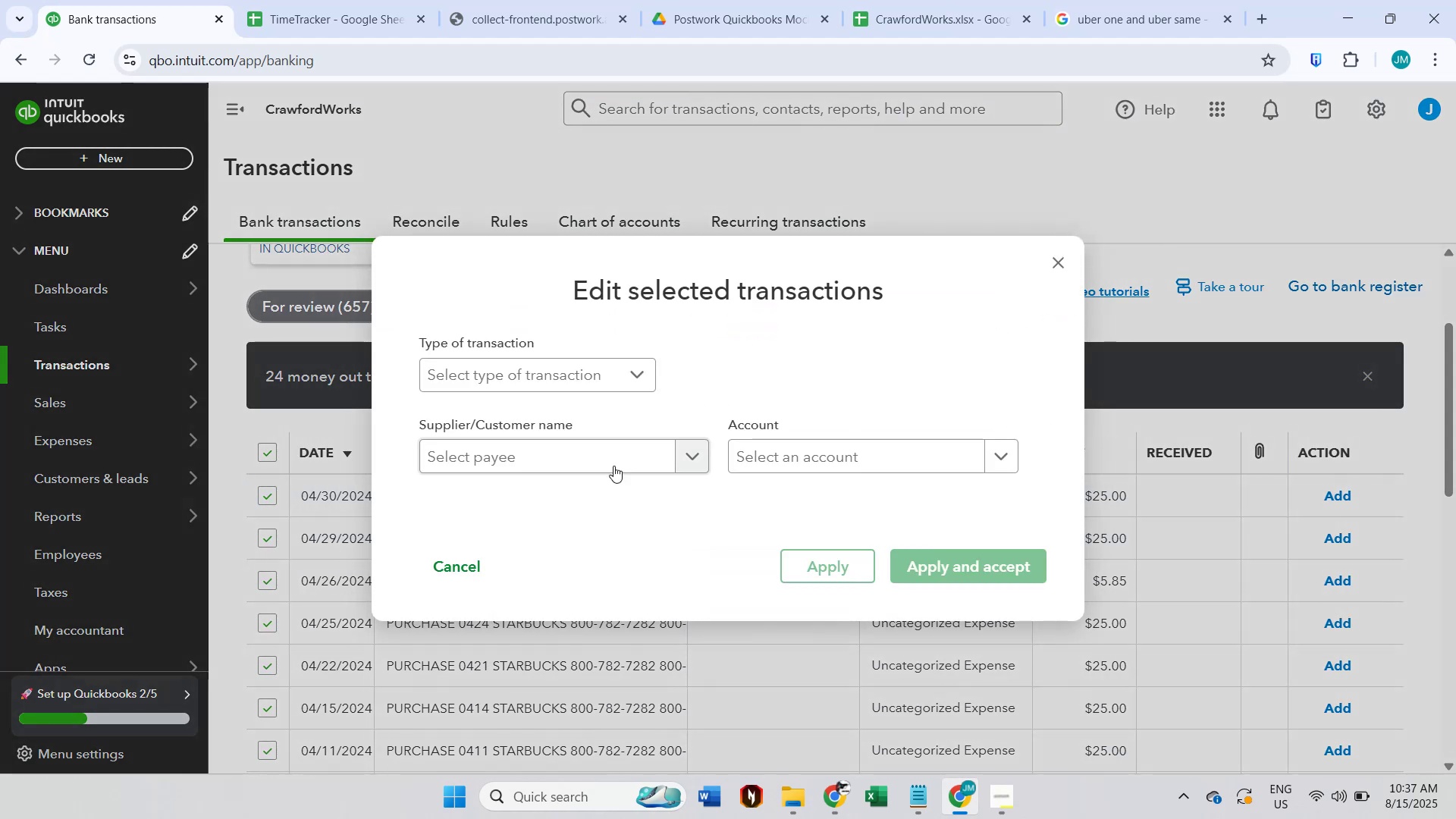 
left_click([619, 460])
 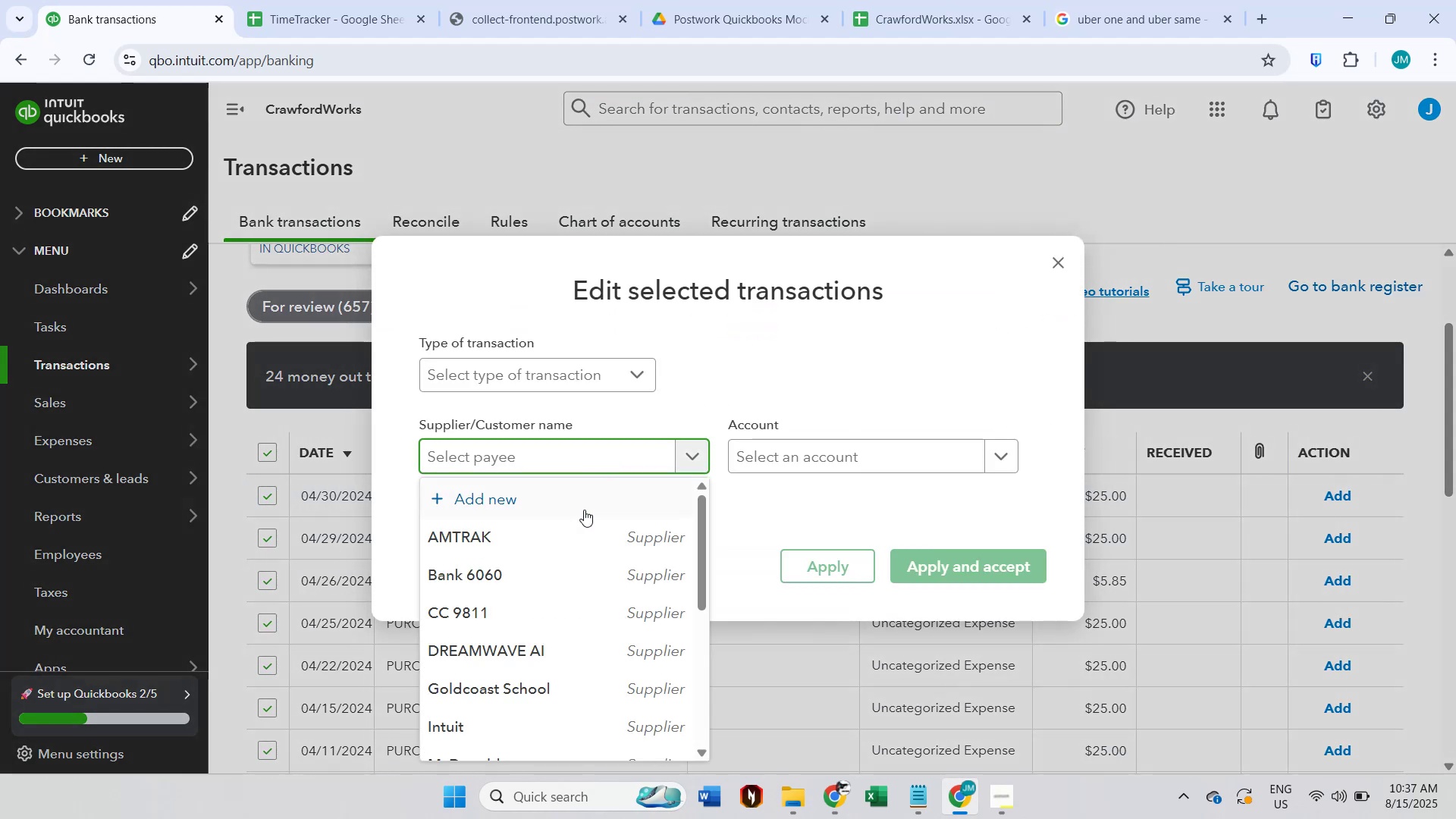 
key(S)
 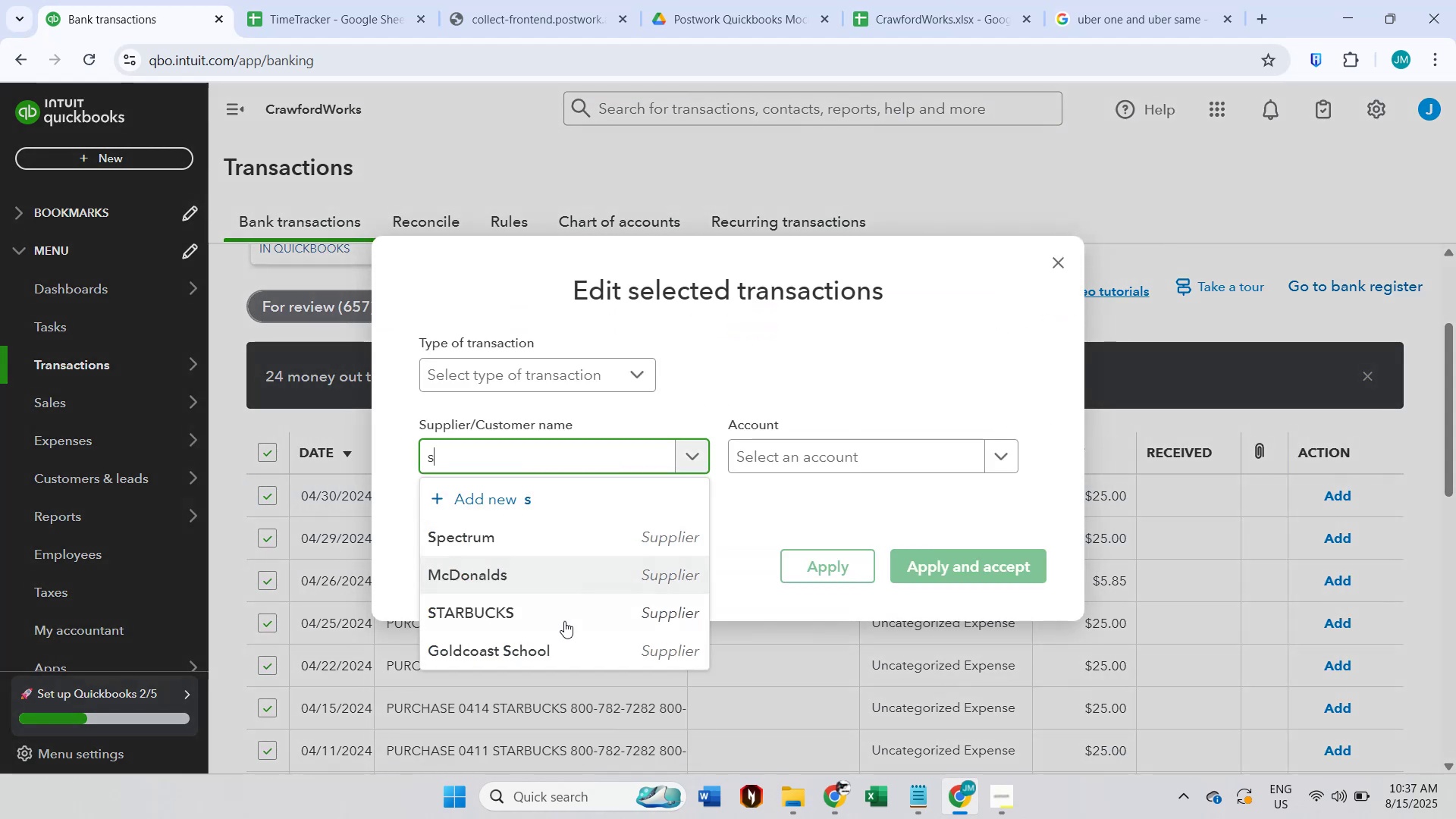 
left_click([572, 620])
 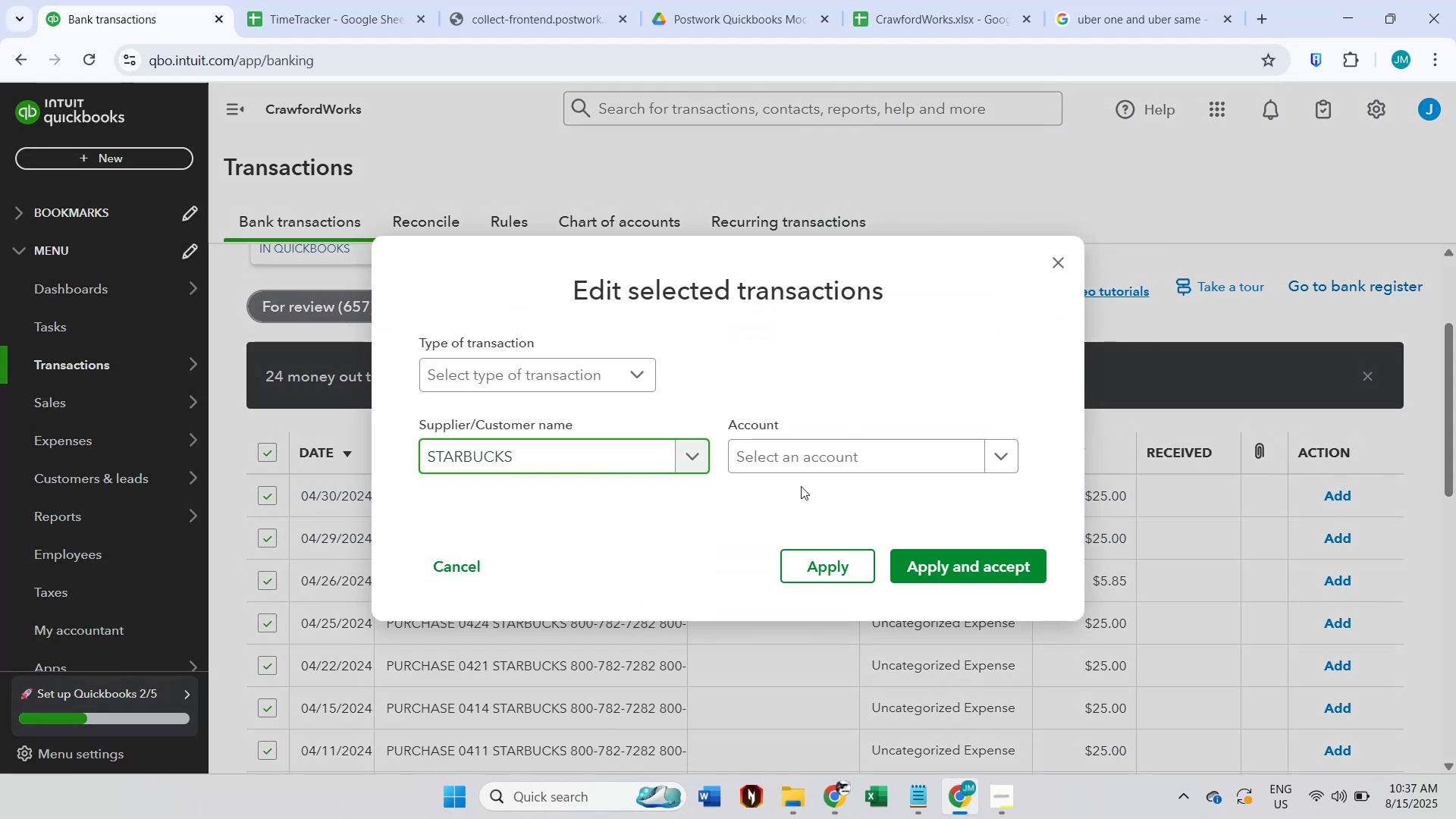 
left_click([813, 463])
 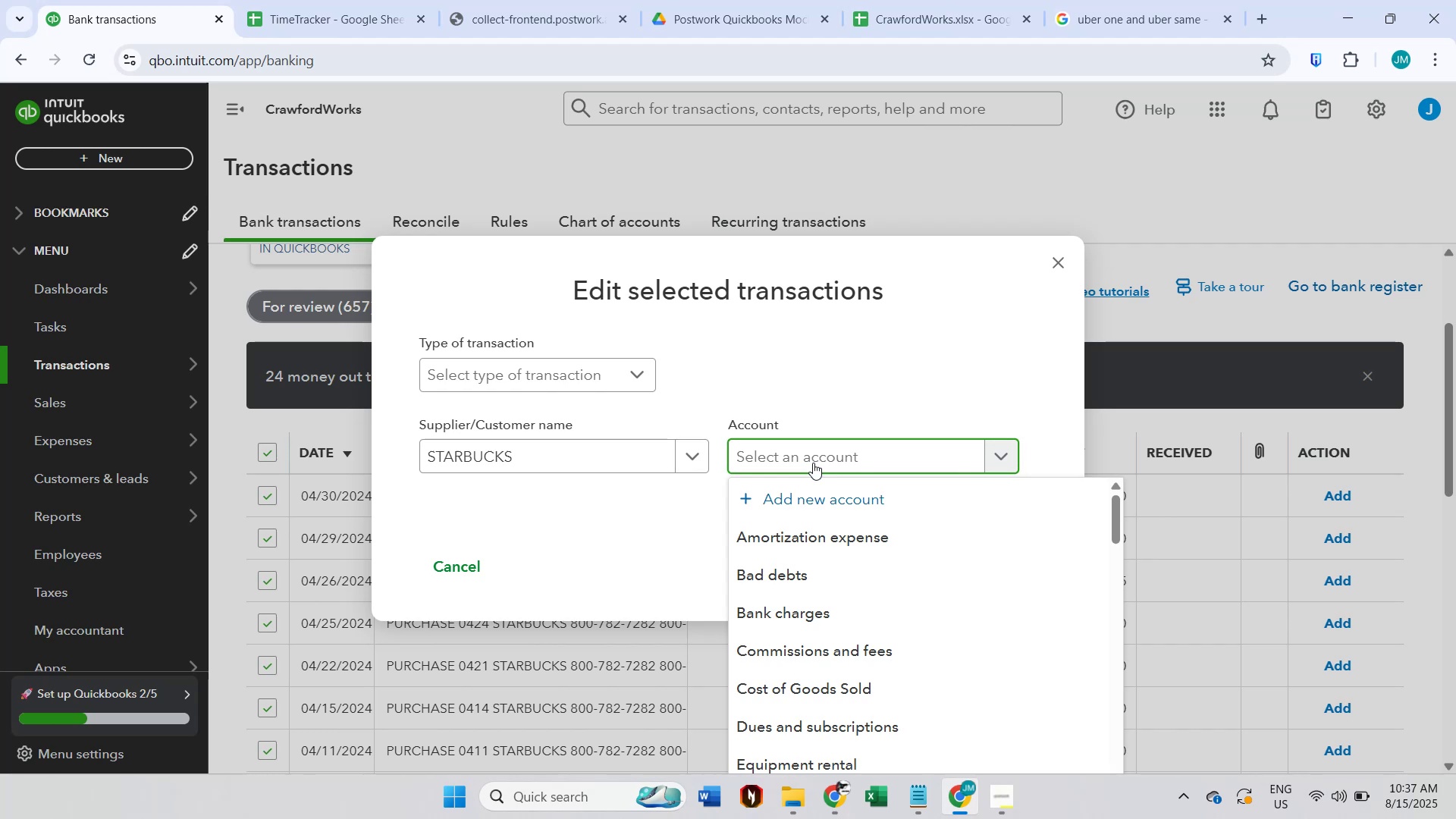 
type(meals)
 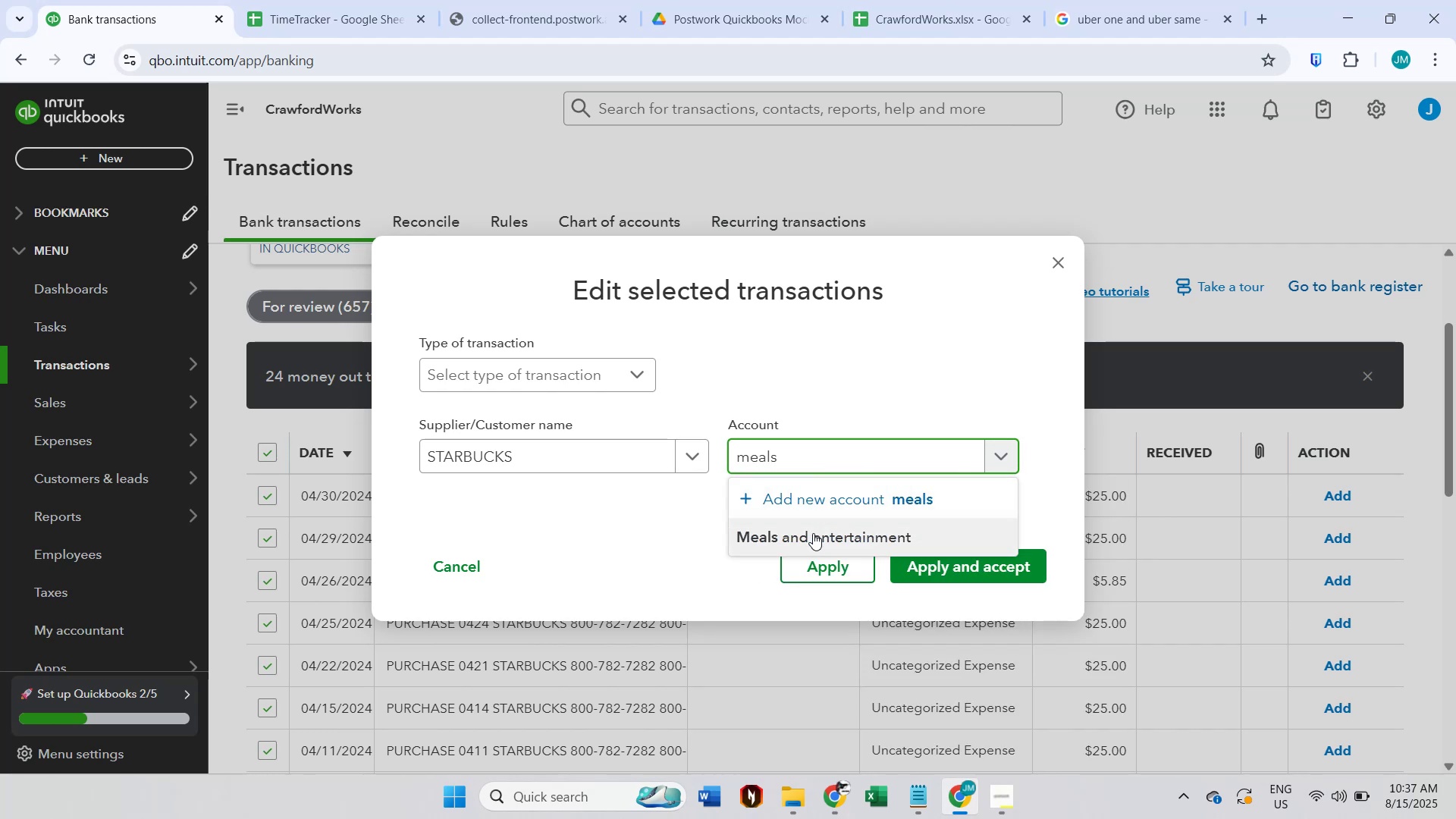 
left_click([813, 533])
 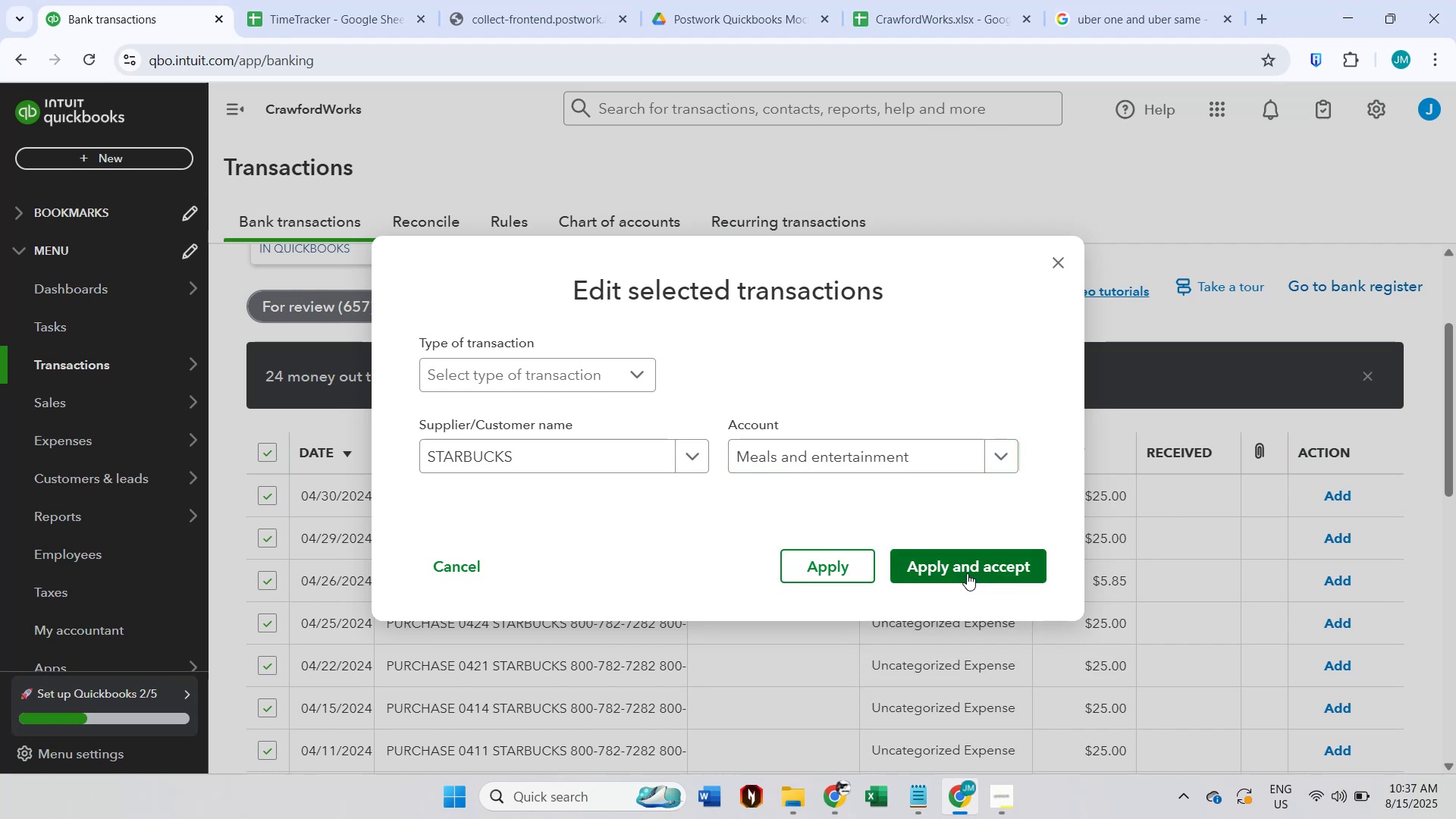 
left_click([821, 573])
 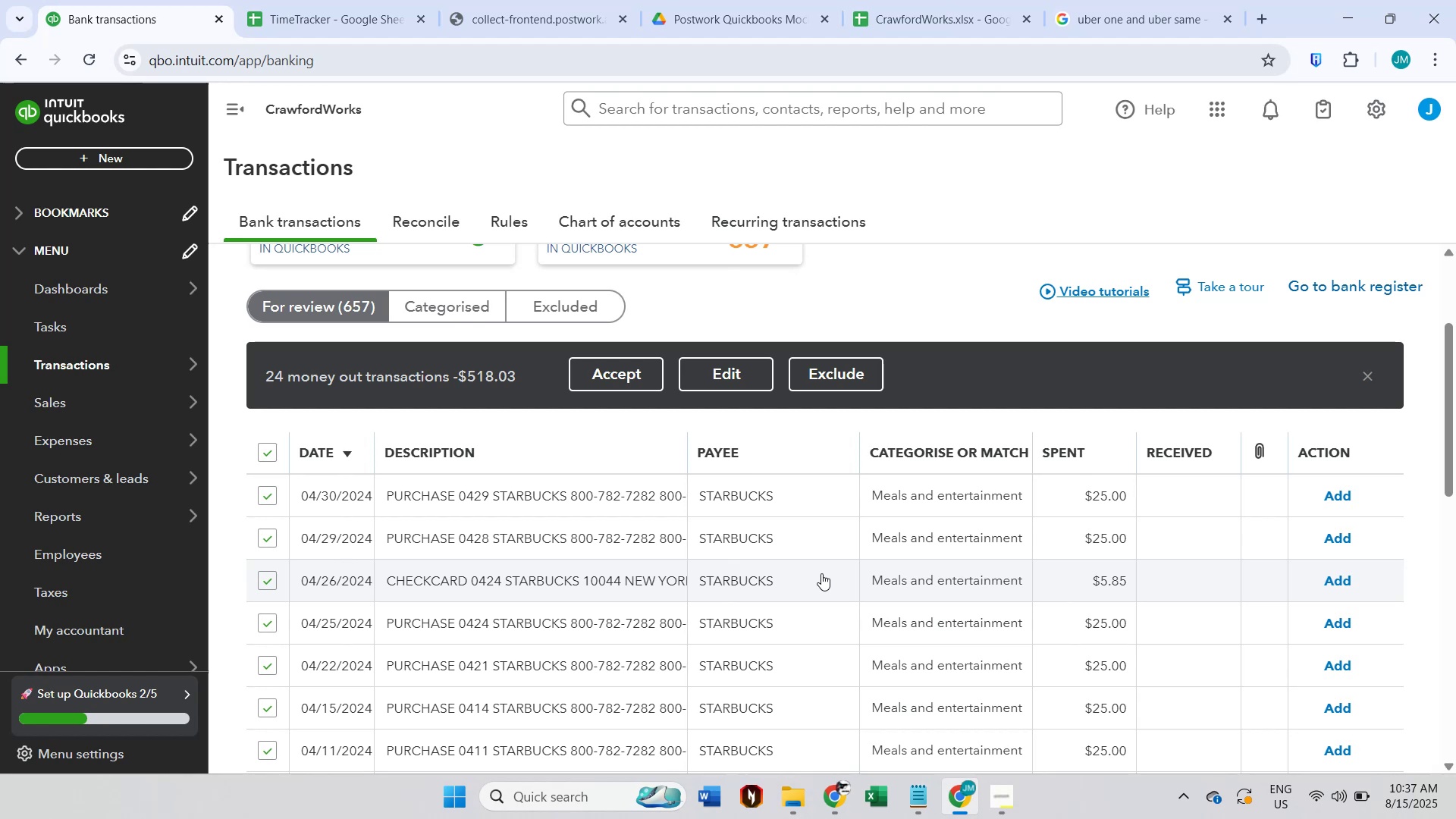 
scroll: coordinate [817, 573], scroll_direction: down, amount: 11.0
 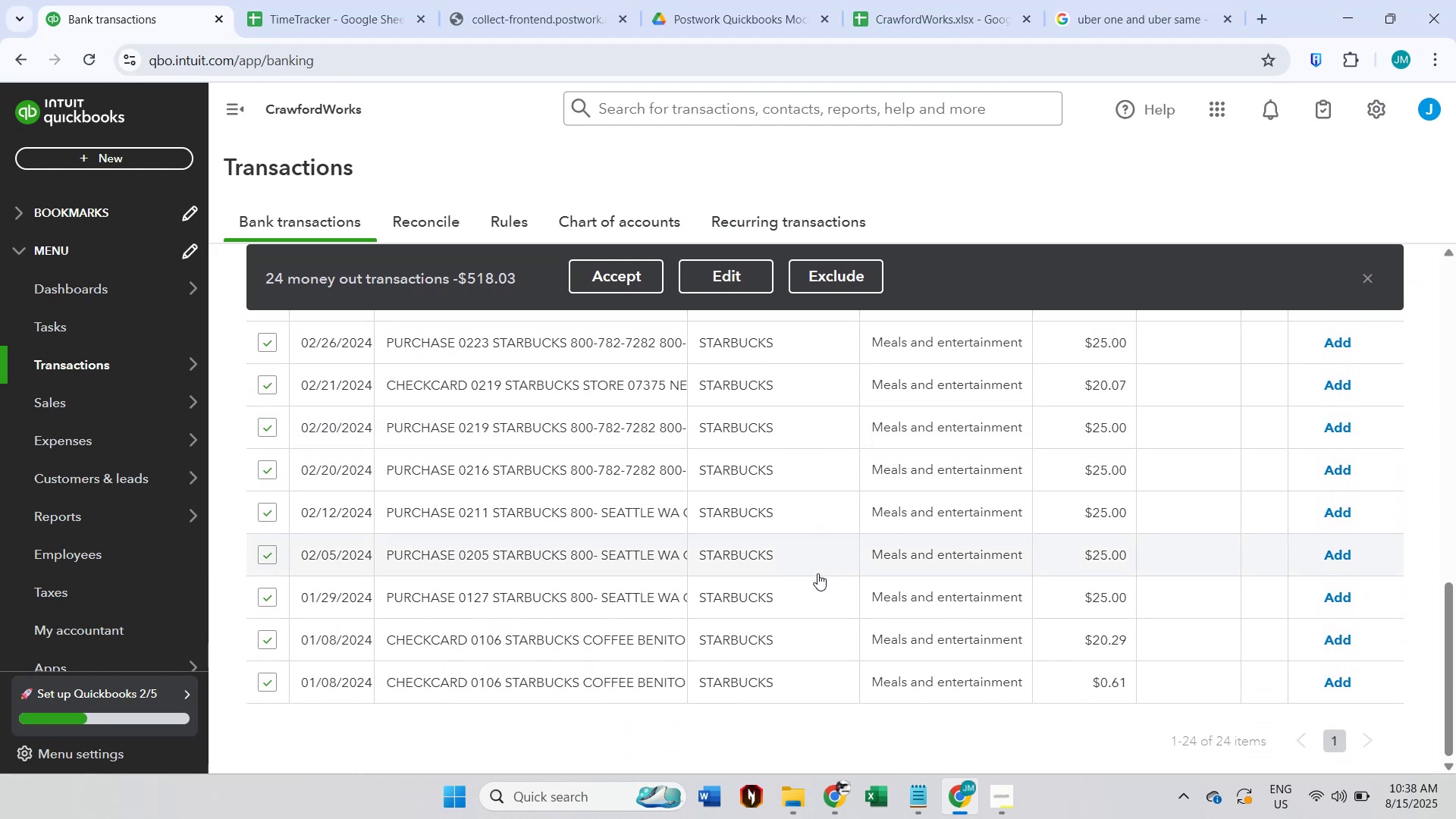 
scroll: coordinate [874, 573], scroll_direction: up, amount: 16.0
 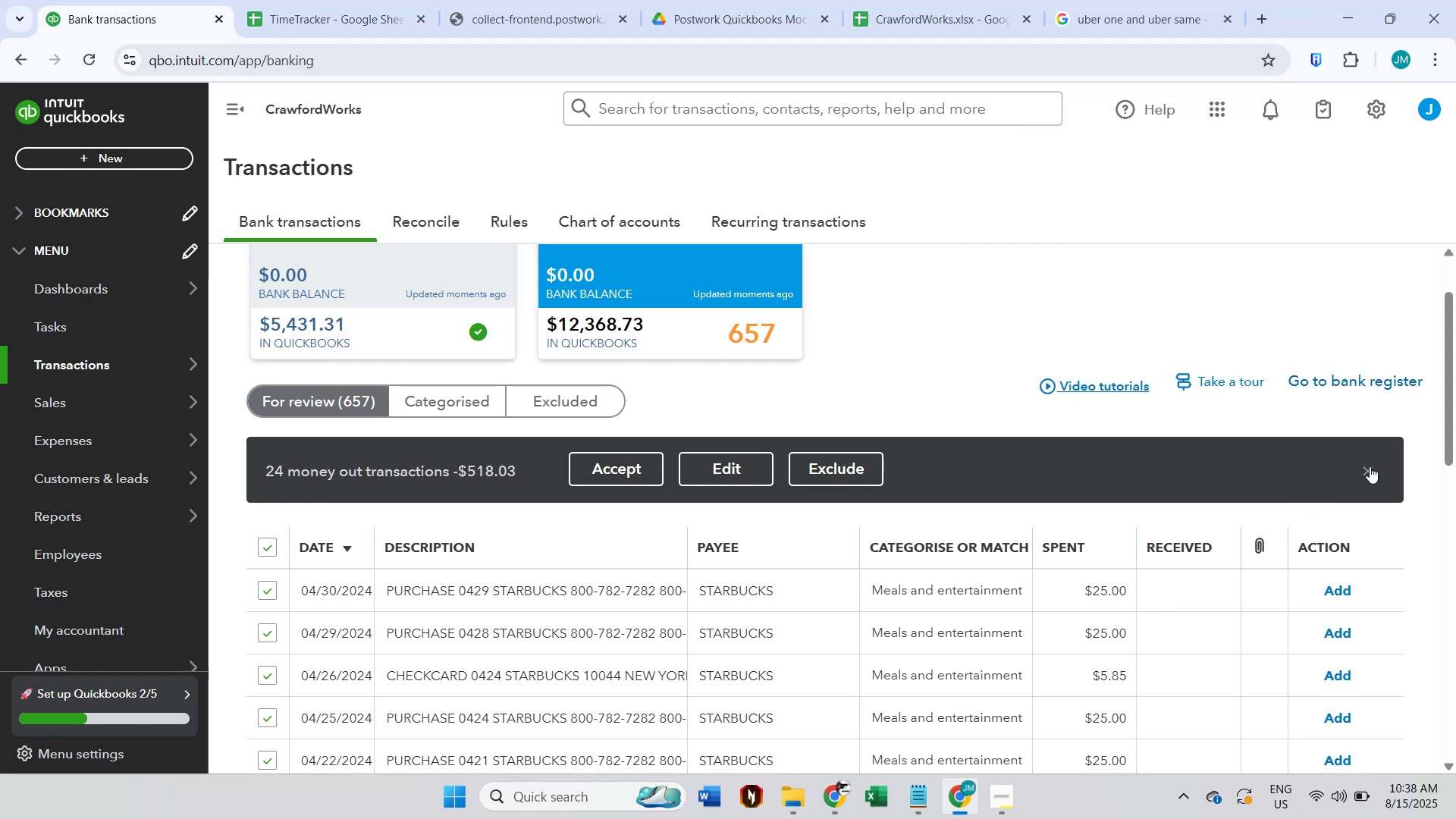 
left_click([1376, 466])
 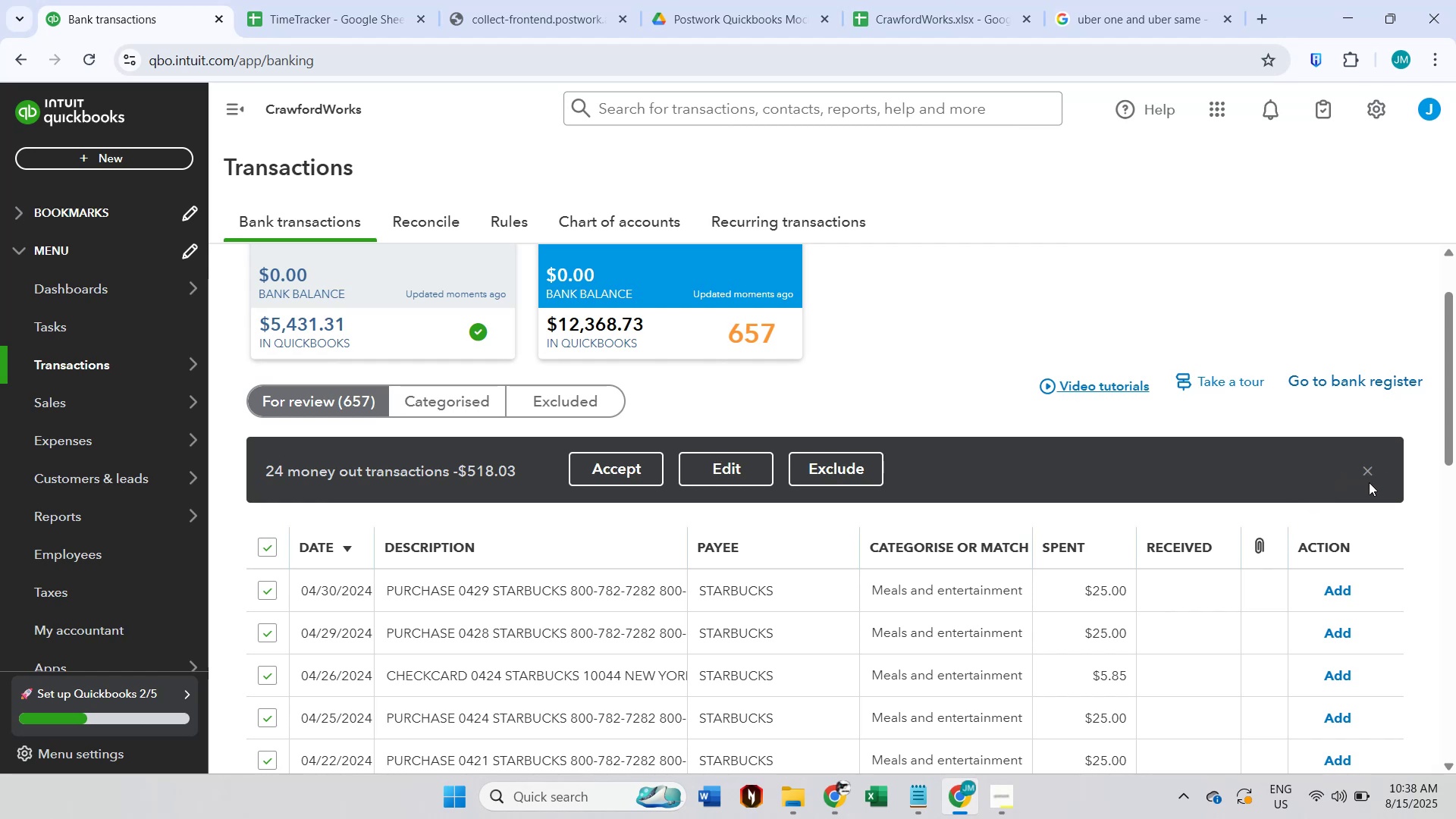 
left_click([1373, 470])
 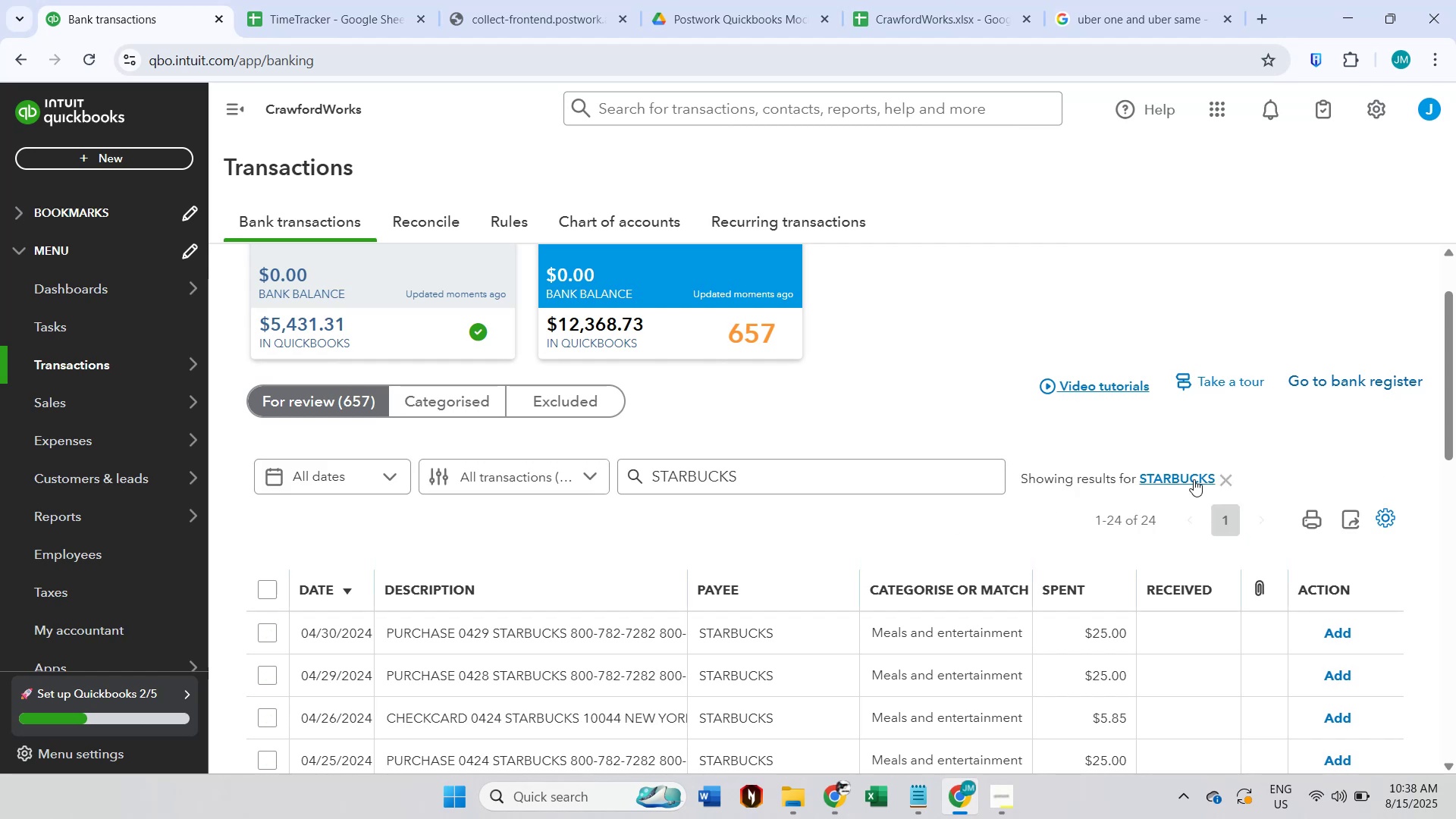 
left_click([1227, 474])
 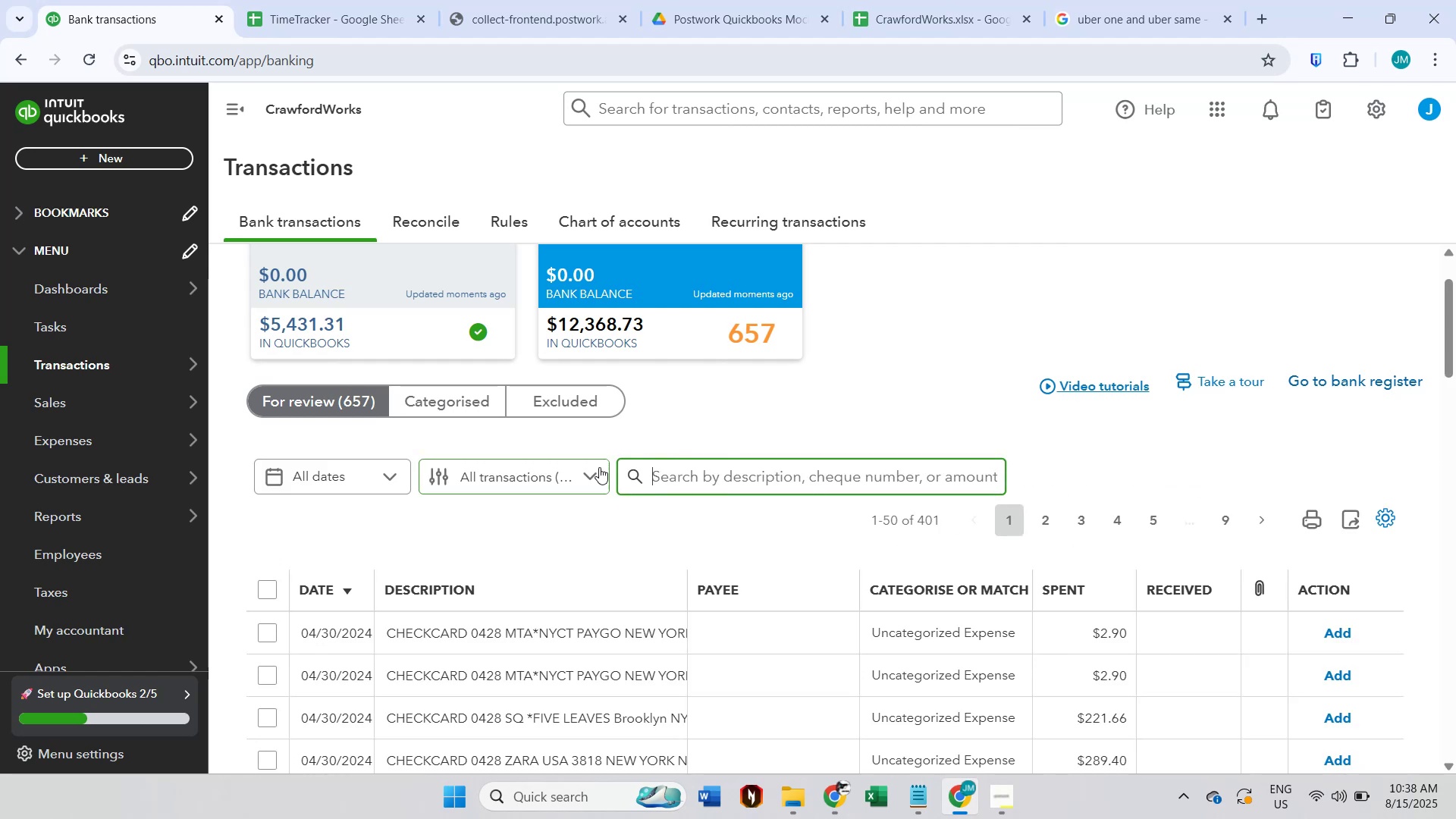 
left_click([471, 389])
 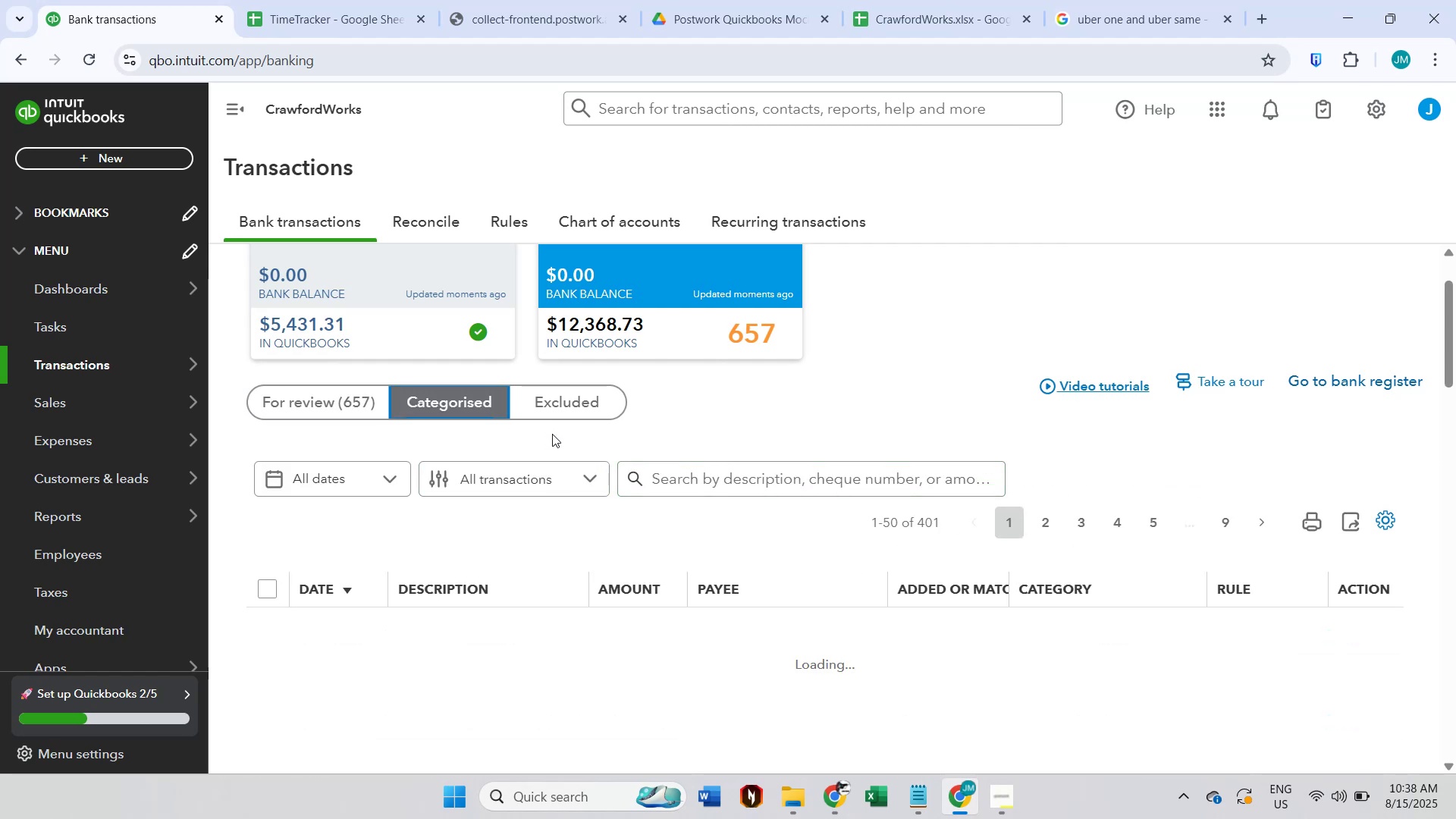 
scroll: coordinate [843, 585], scroll_direction: down, amount: 4.0
 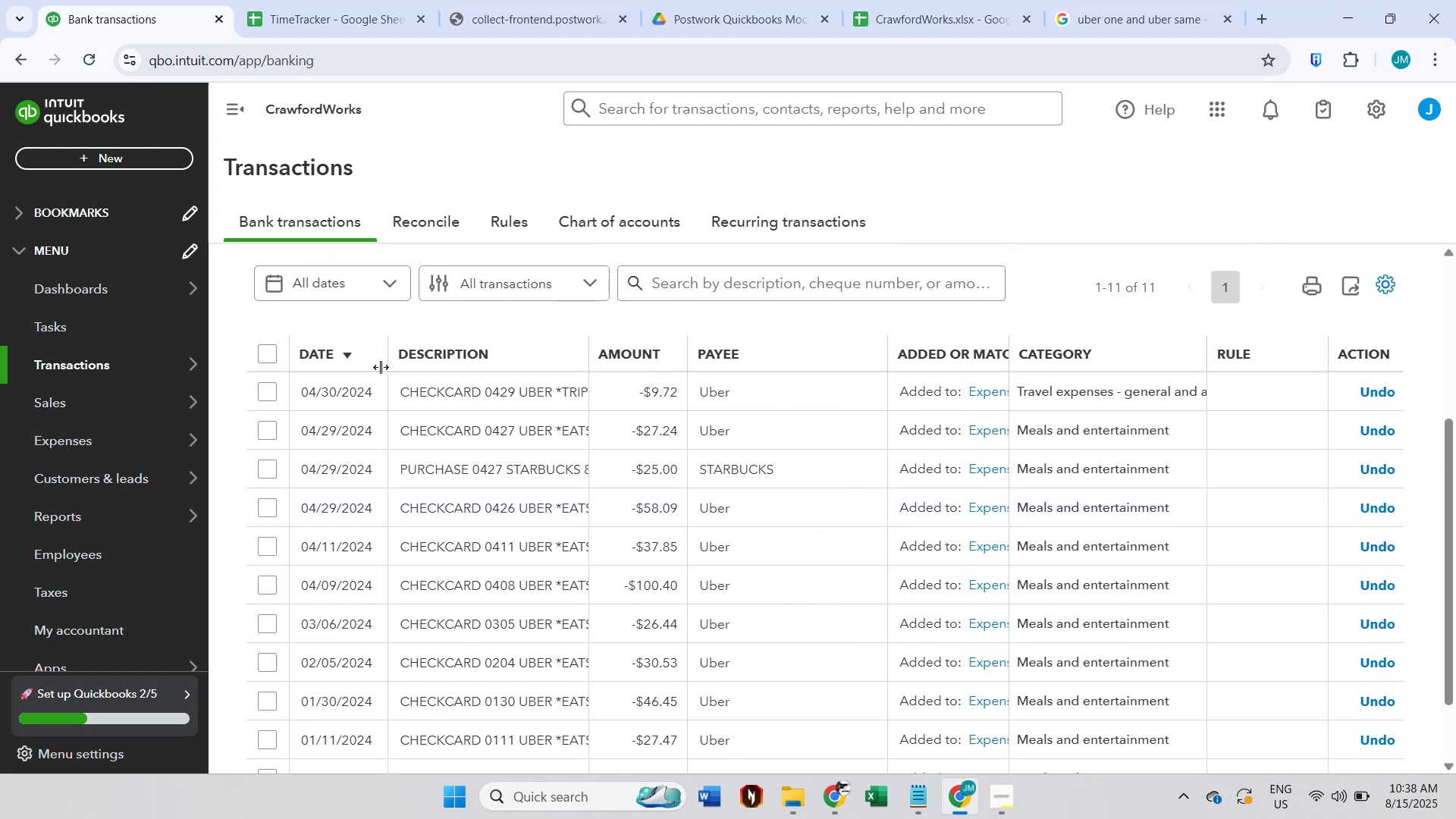 
scroll: coordinate [507, 416], scroll_direction: up, amount: 2.0
 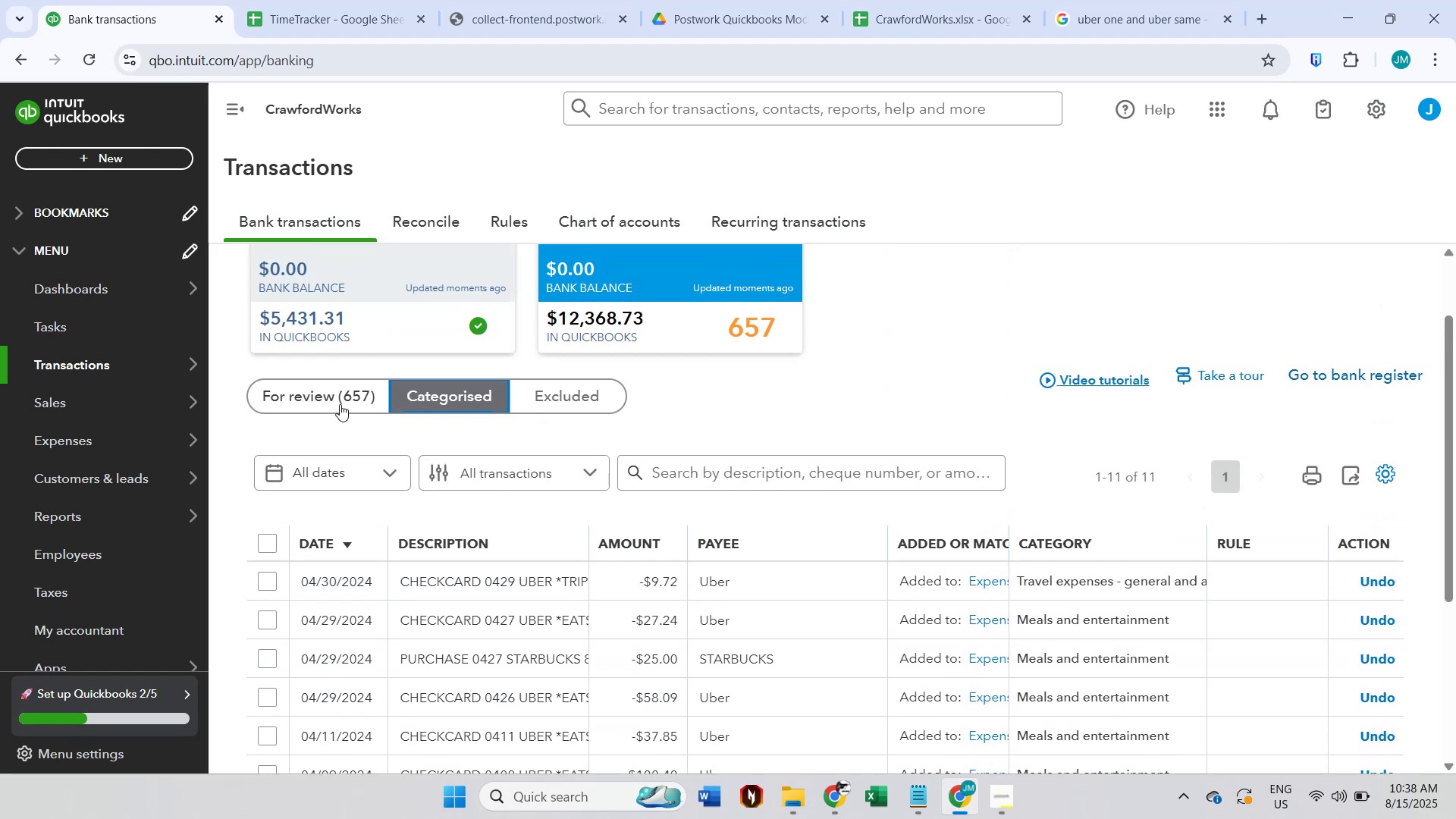 
left_click([340, 404])
 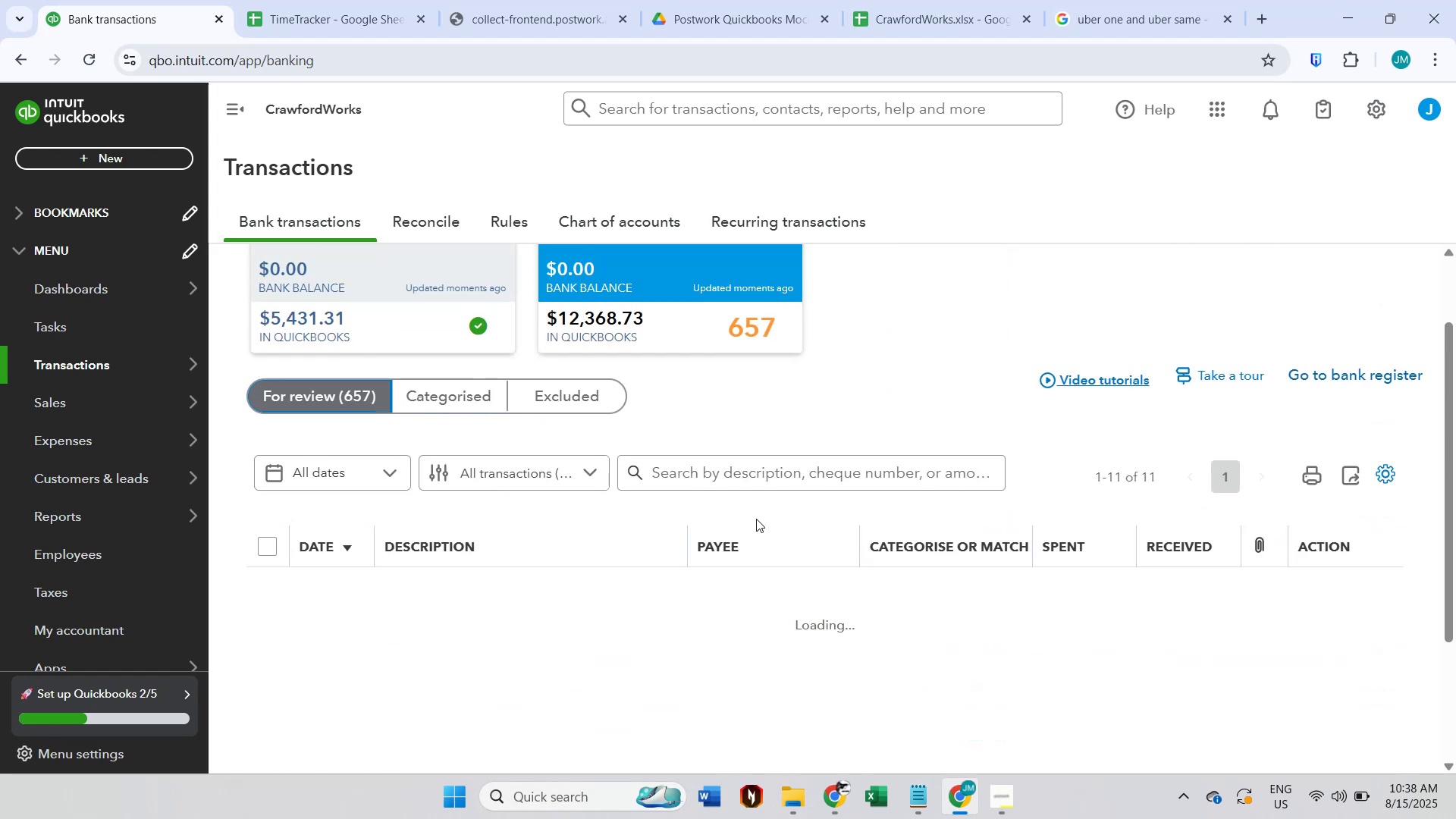 
scroll: coordinate [703, 634], scroll_direction: down, amount: 5.0
 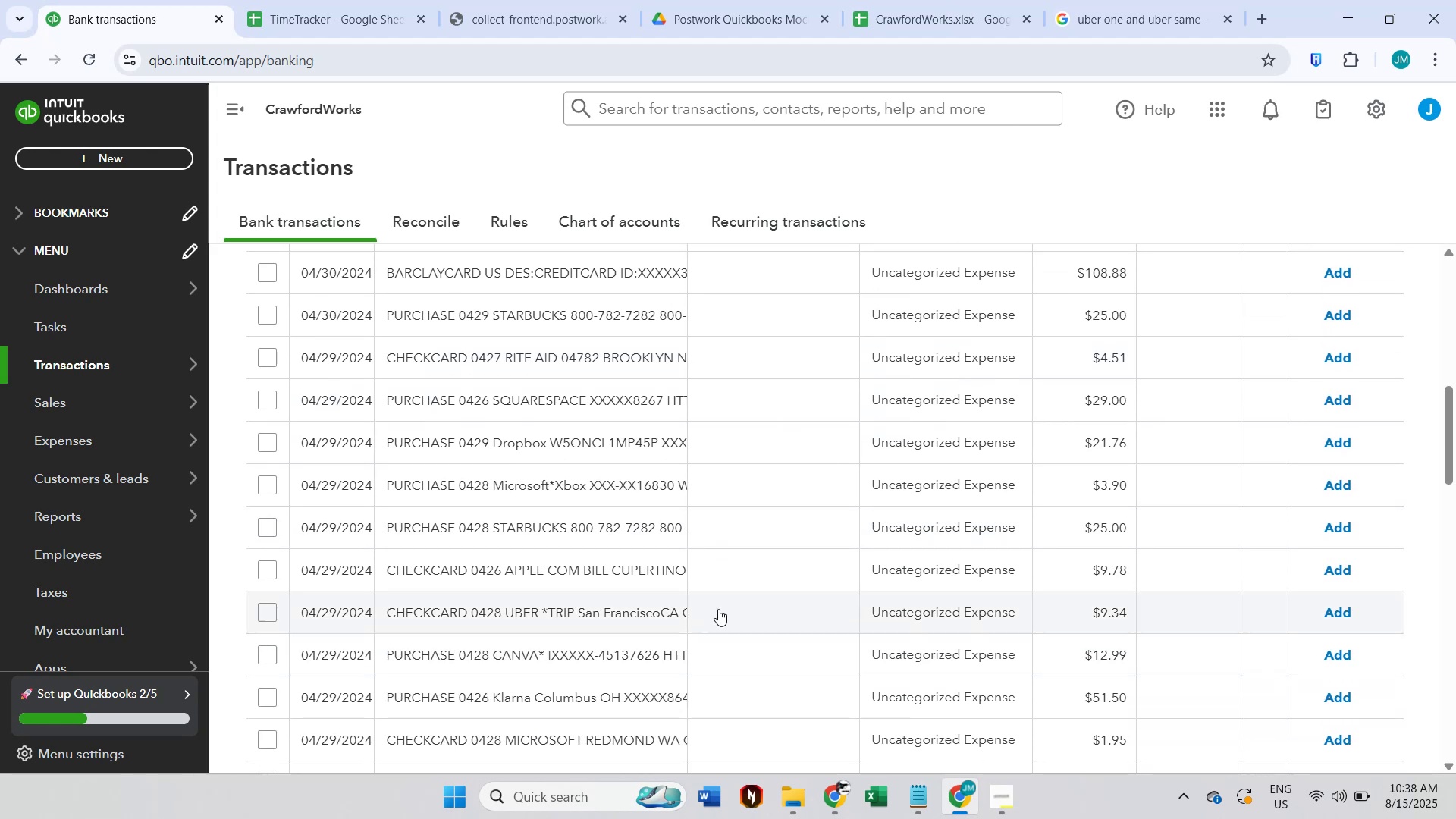 
scroll: coordinate [755, 322], scroll_direction: up, amount: 6.0
 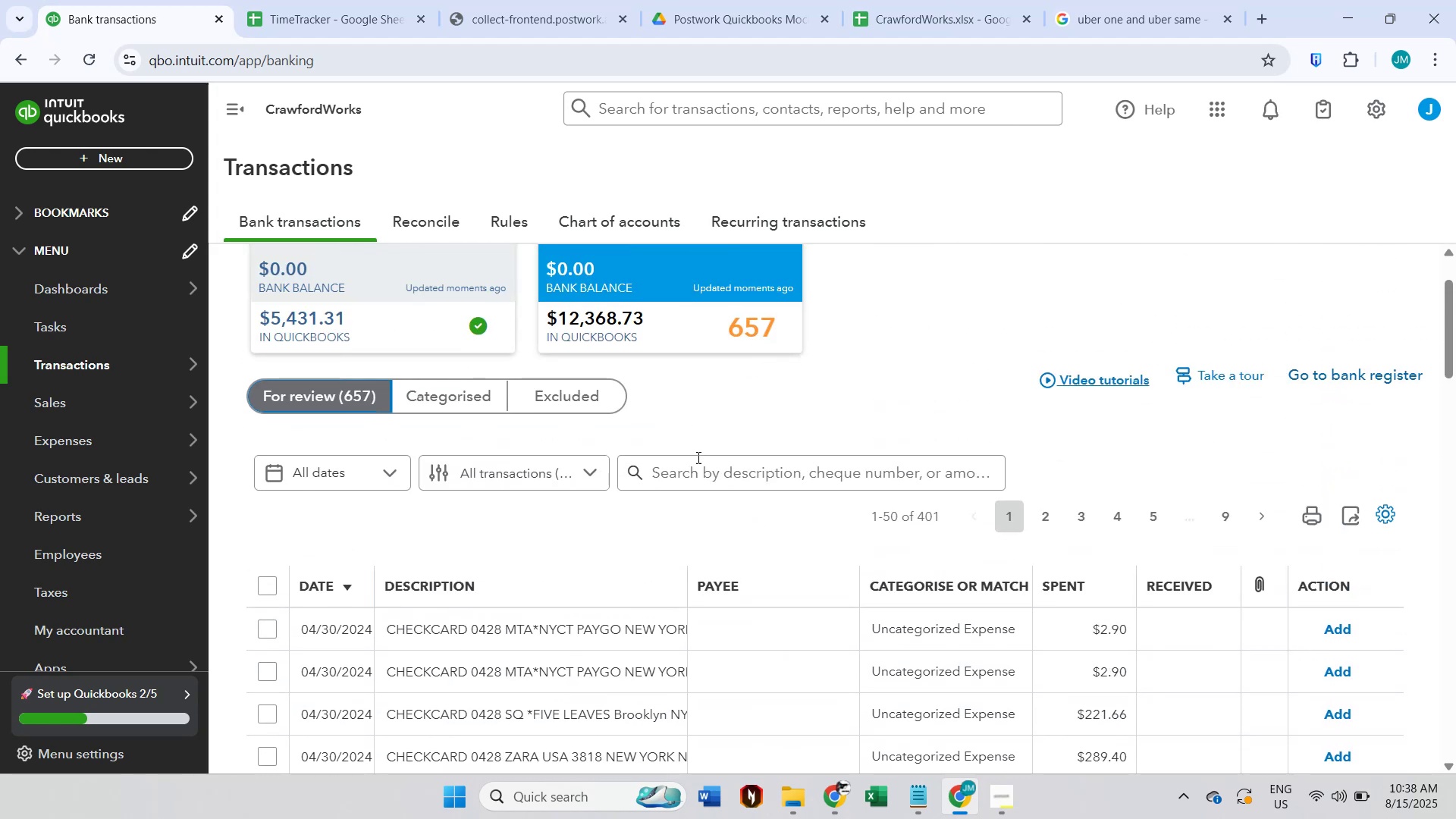 
left_click([698, 469])
 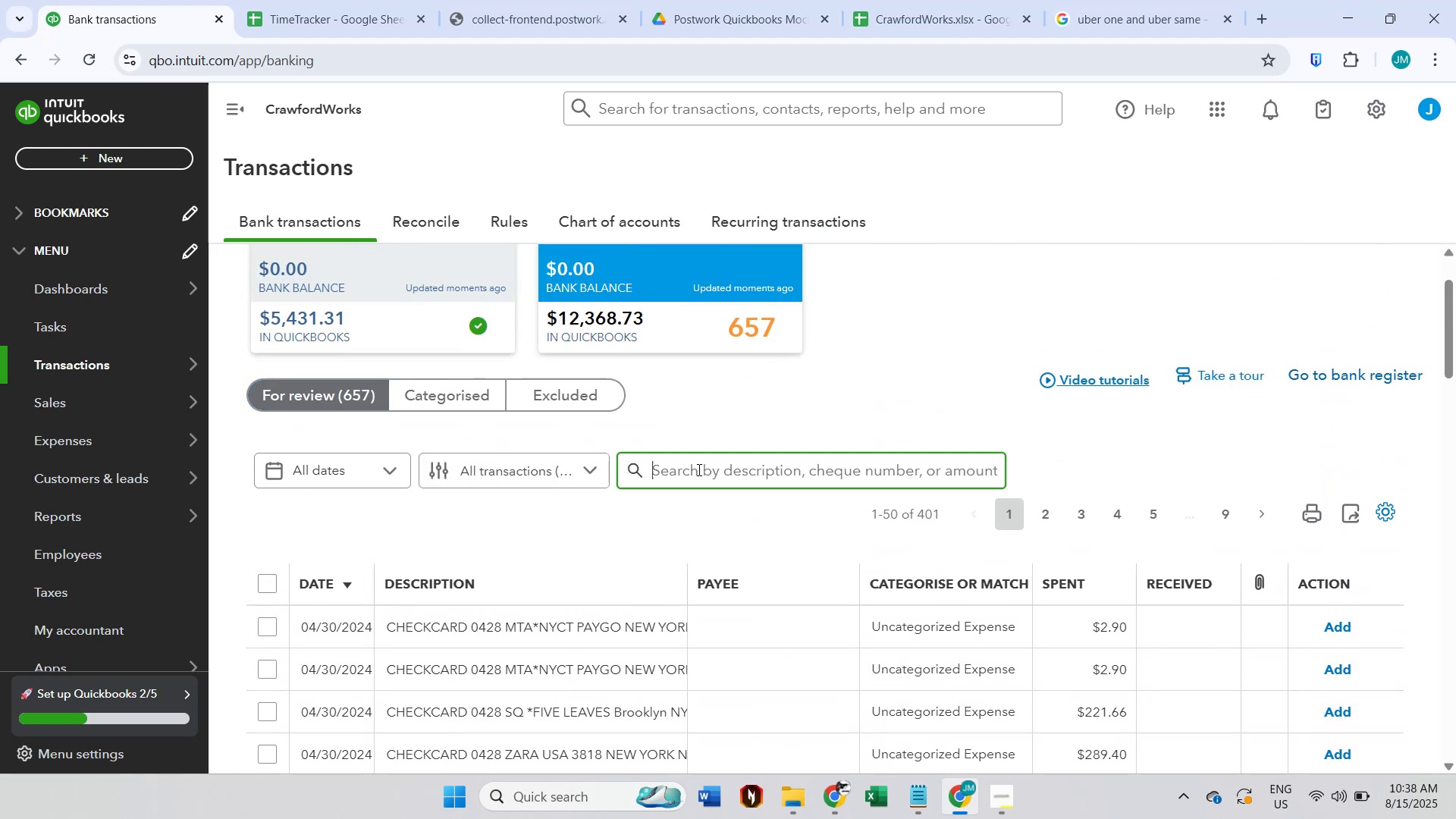 
type(starbucks)
 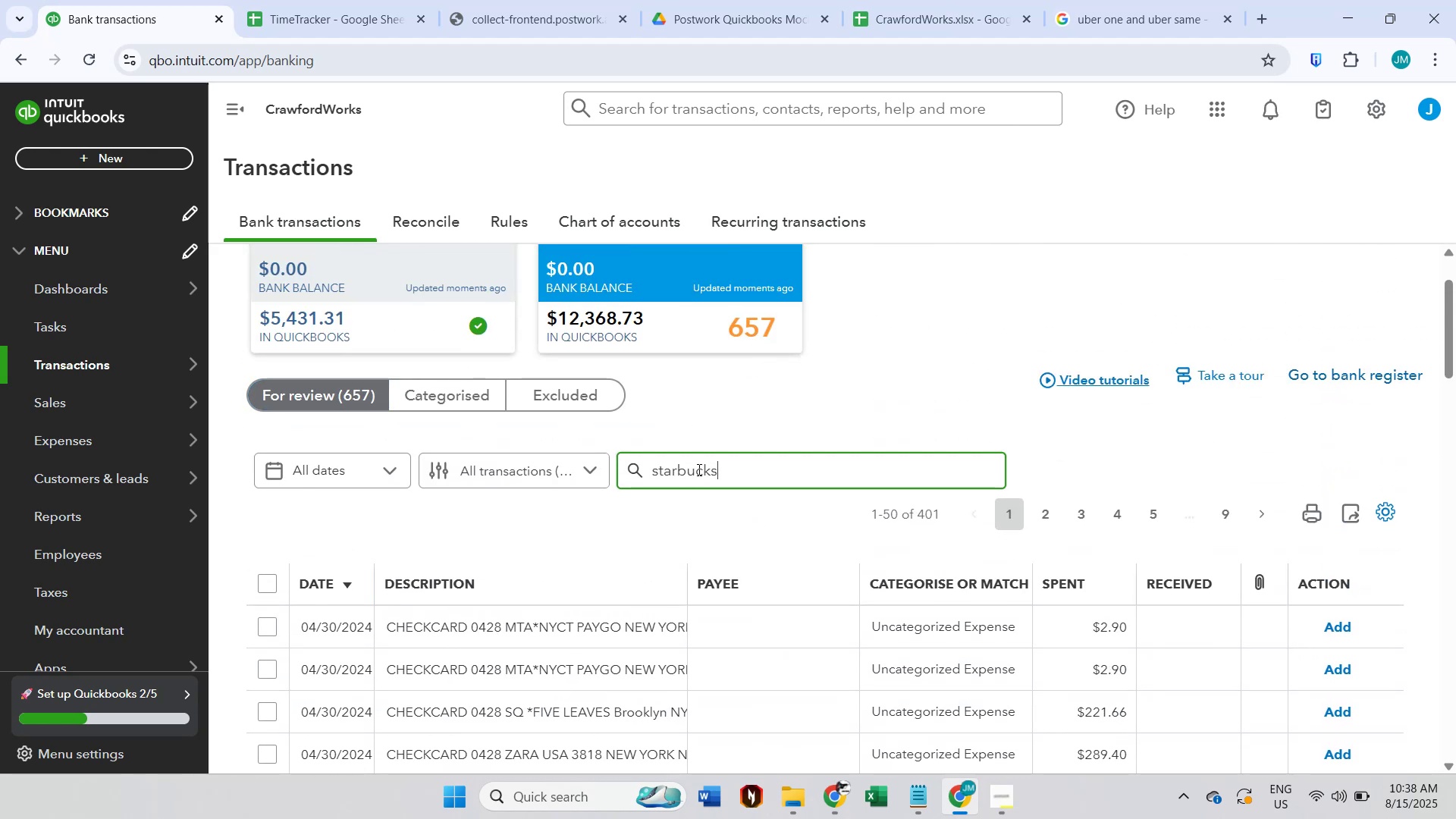 
key(Enter)
 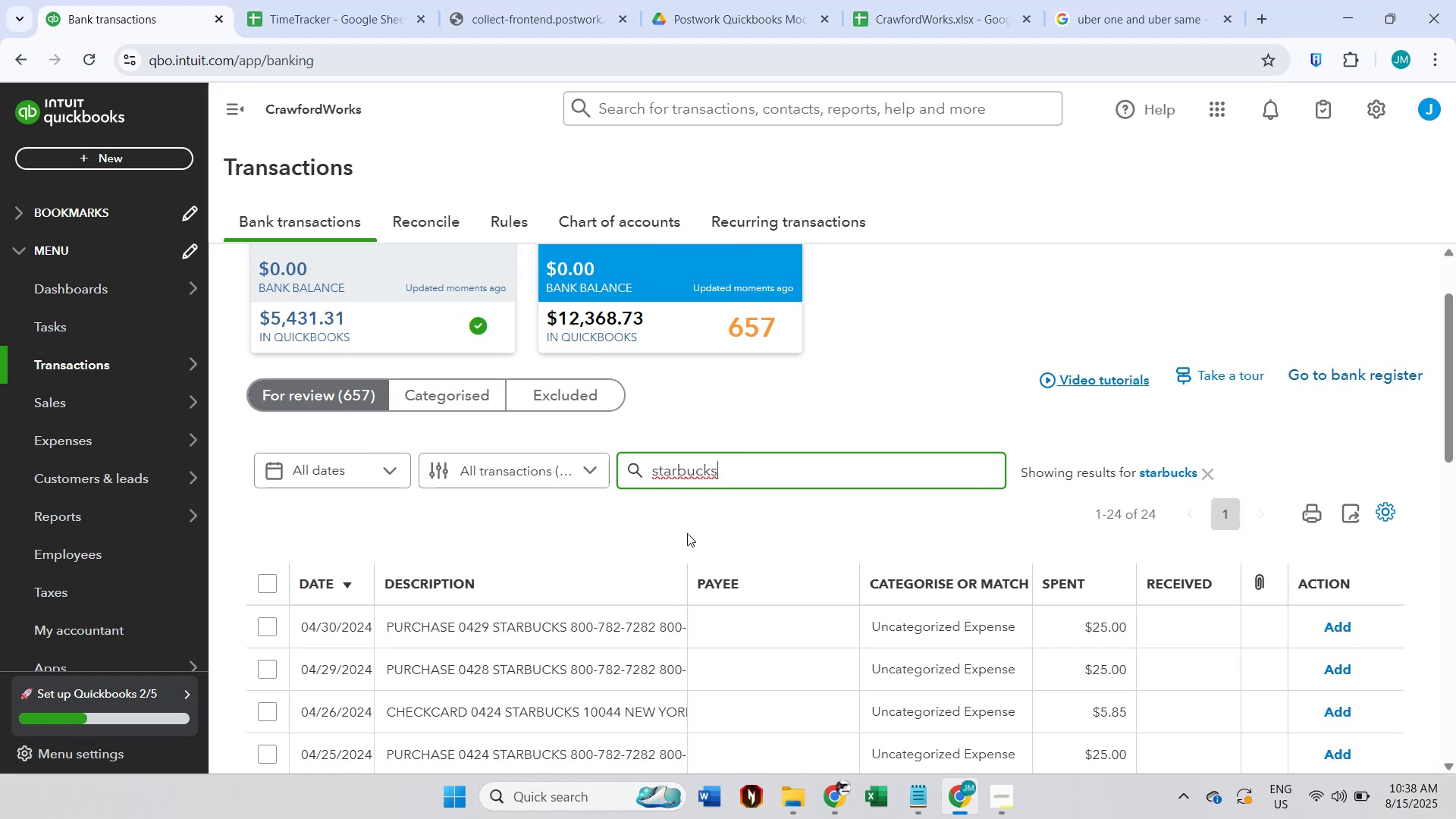 
scroll: coordinate [550, 530], scroll_direction: down, amount: 9.0
 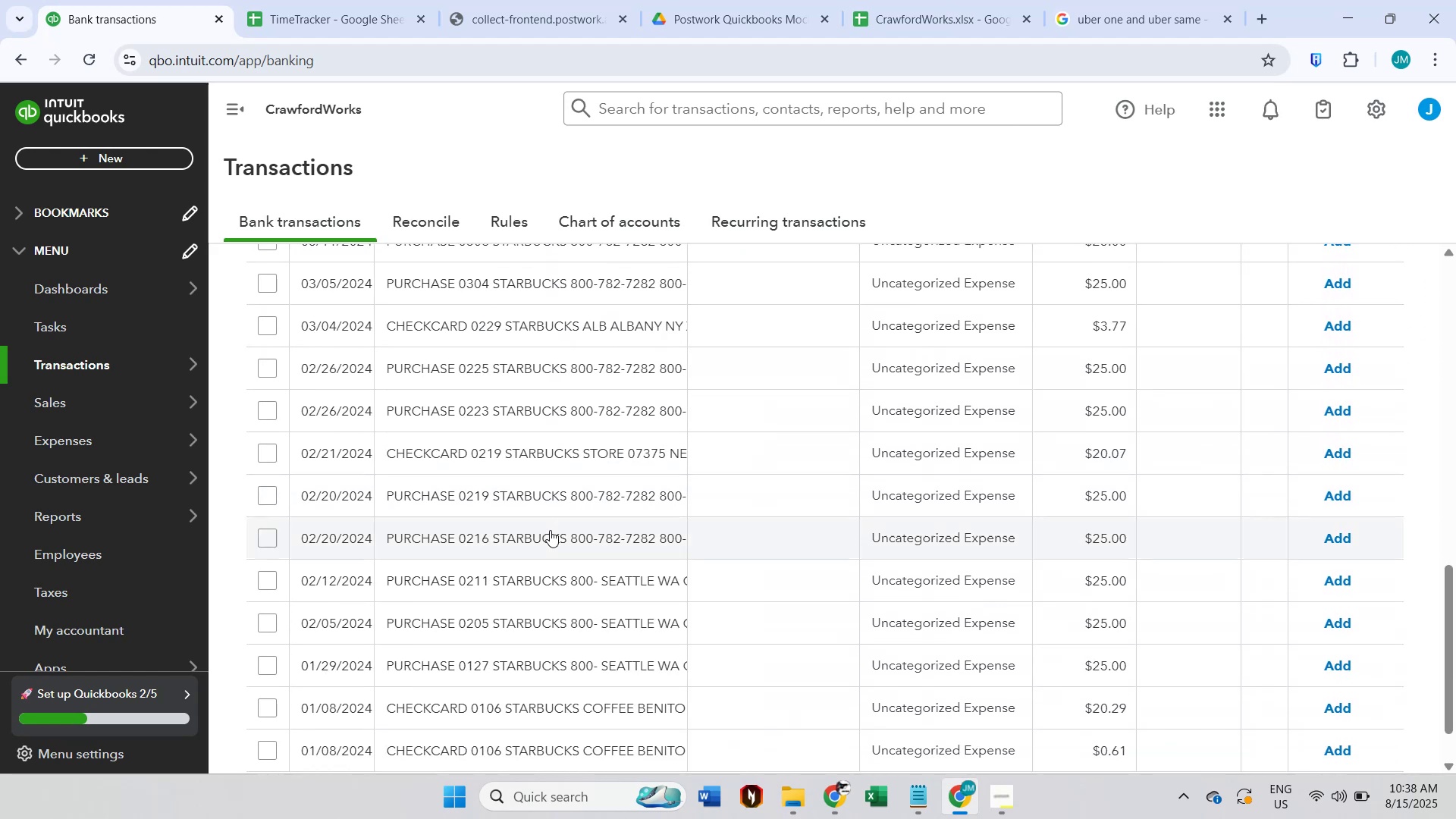 
scroll: coordinate [550, 530], scroll_direction: up, amount: 7.0
 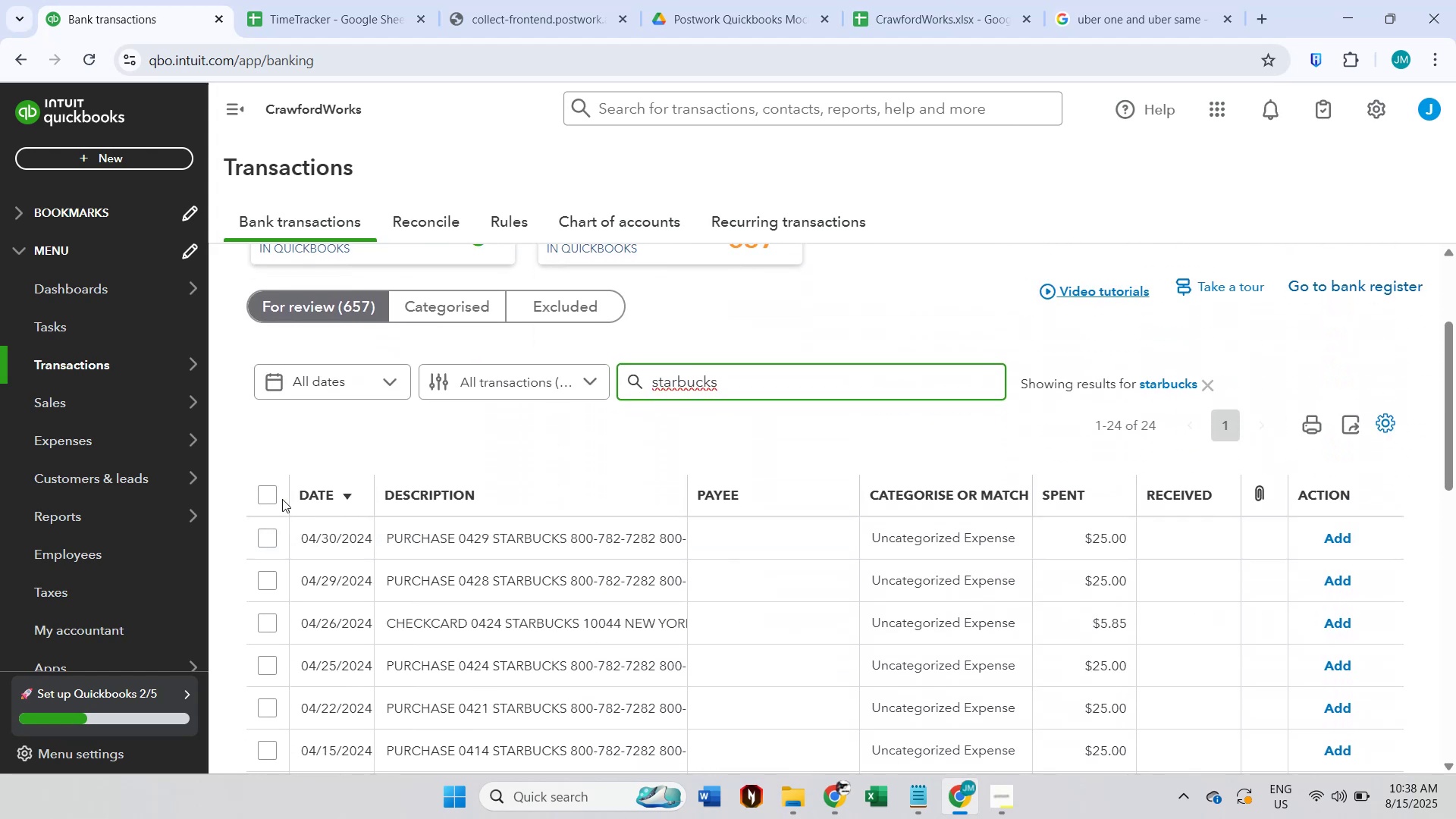 
left_click([272, 499])
 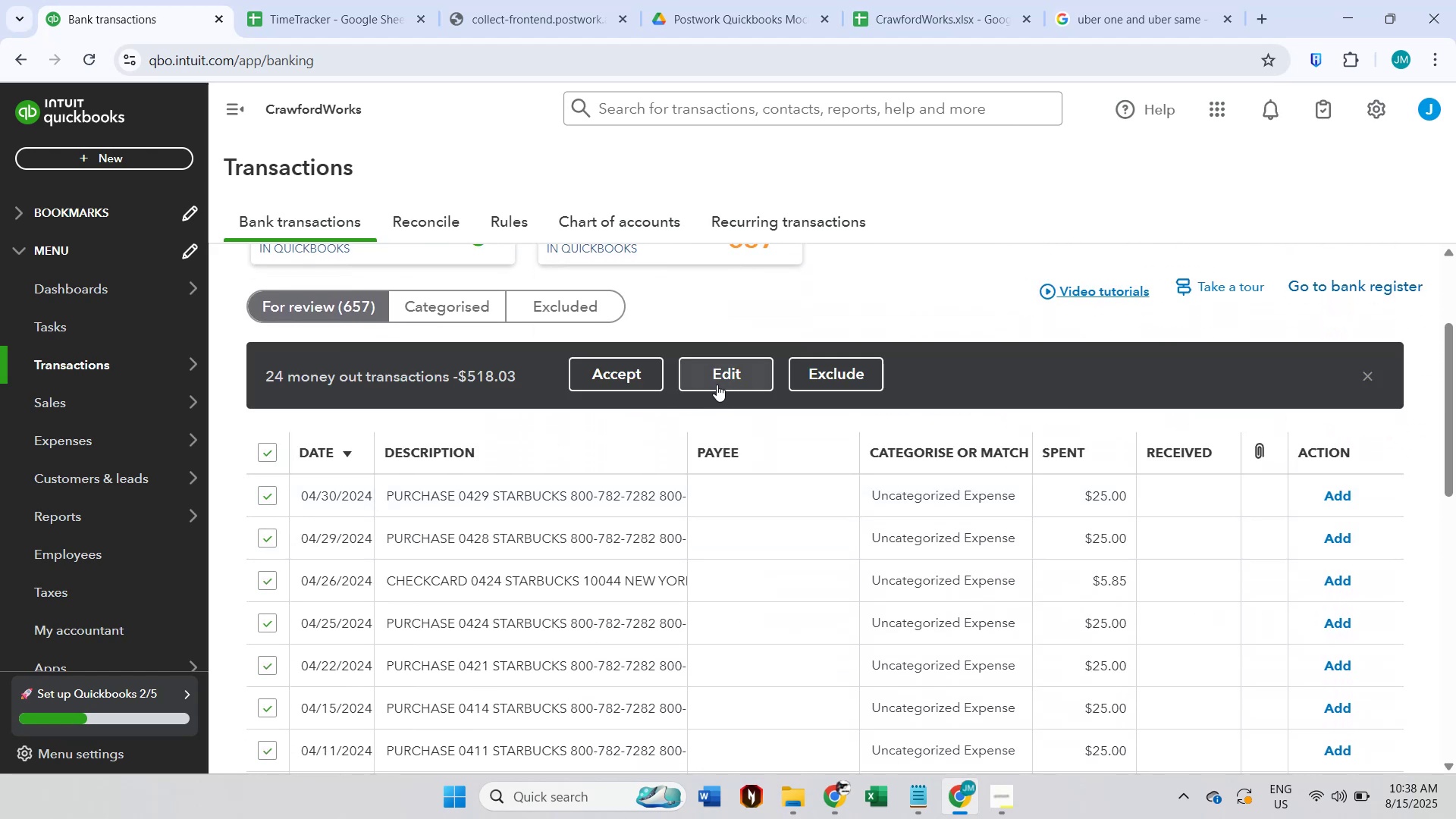 
left_click([717, 384])
 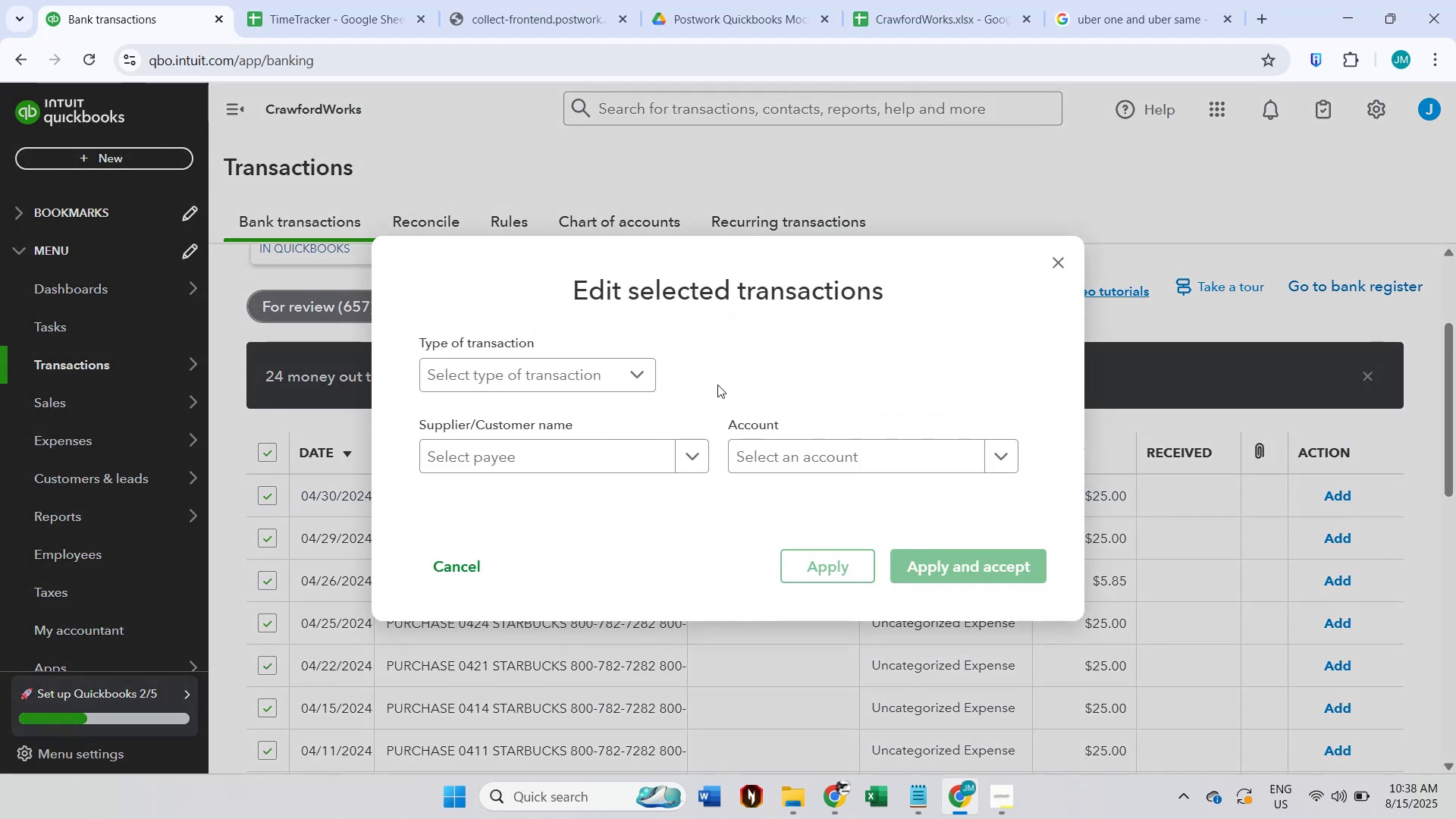 
left_click([608, 466])
 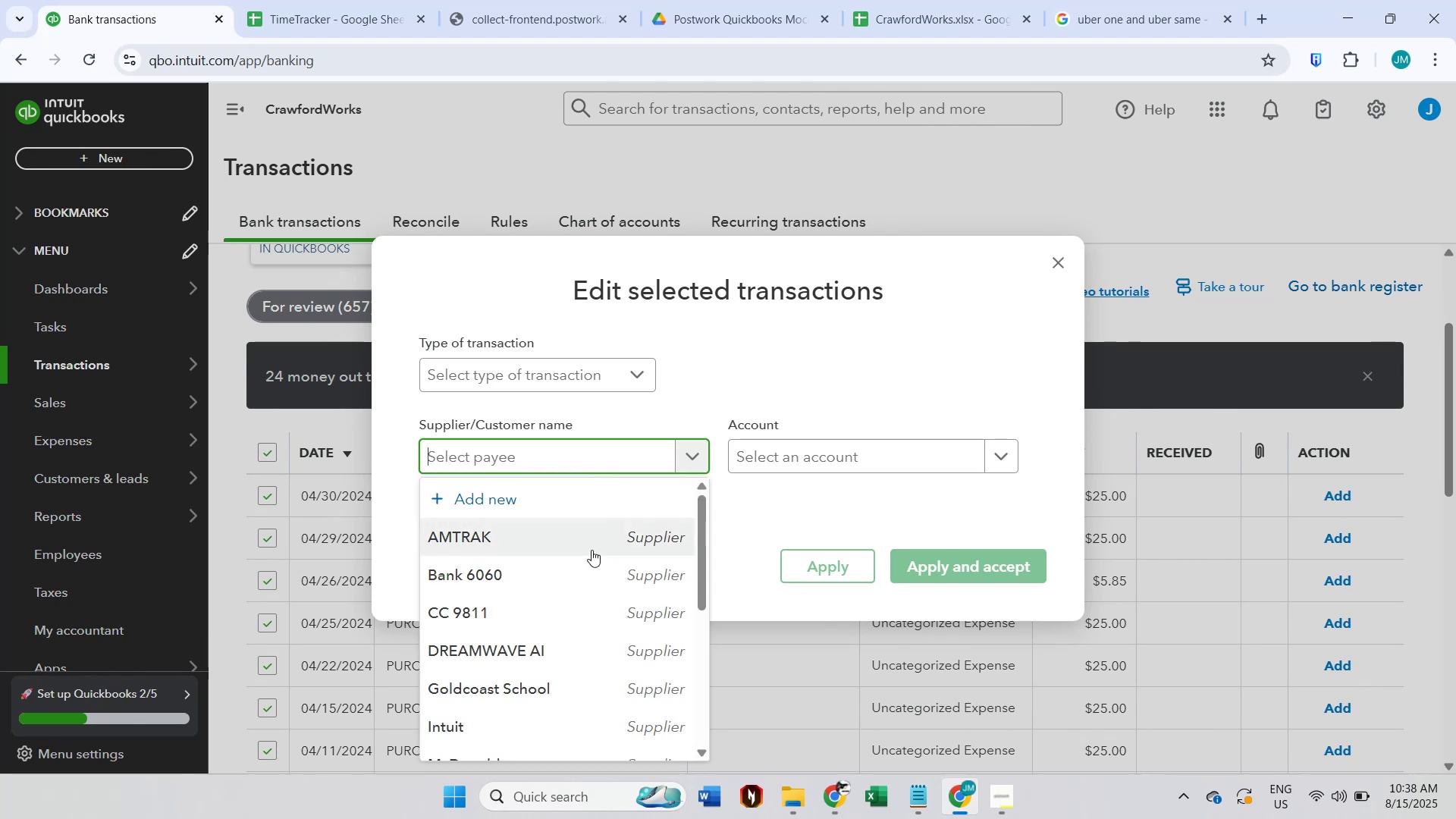 
scroll: coordinate [592, 556], scroll_direction: down, amount: 3.0
 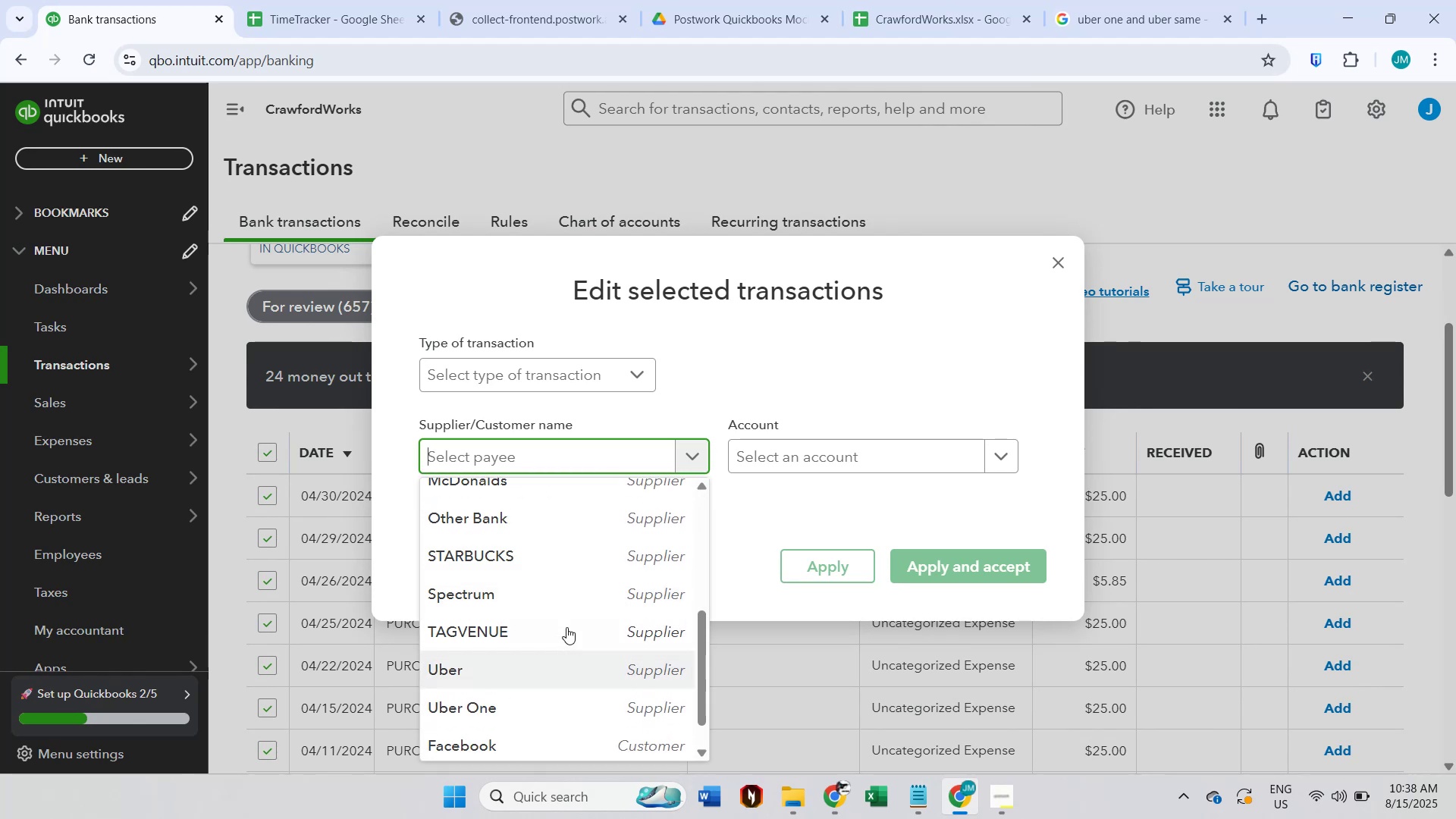 
left_click([560, 557])
 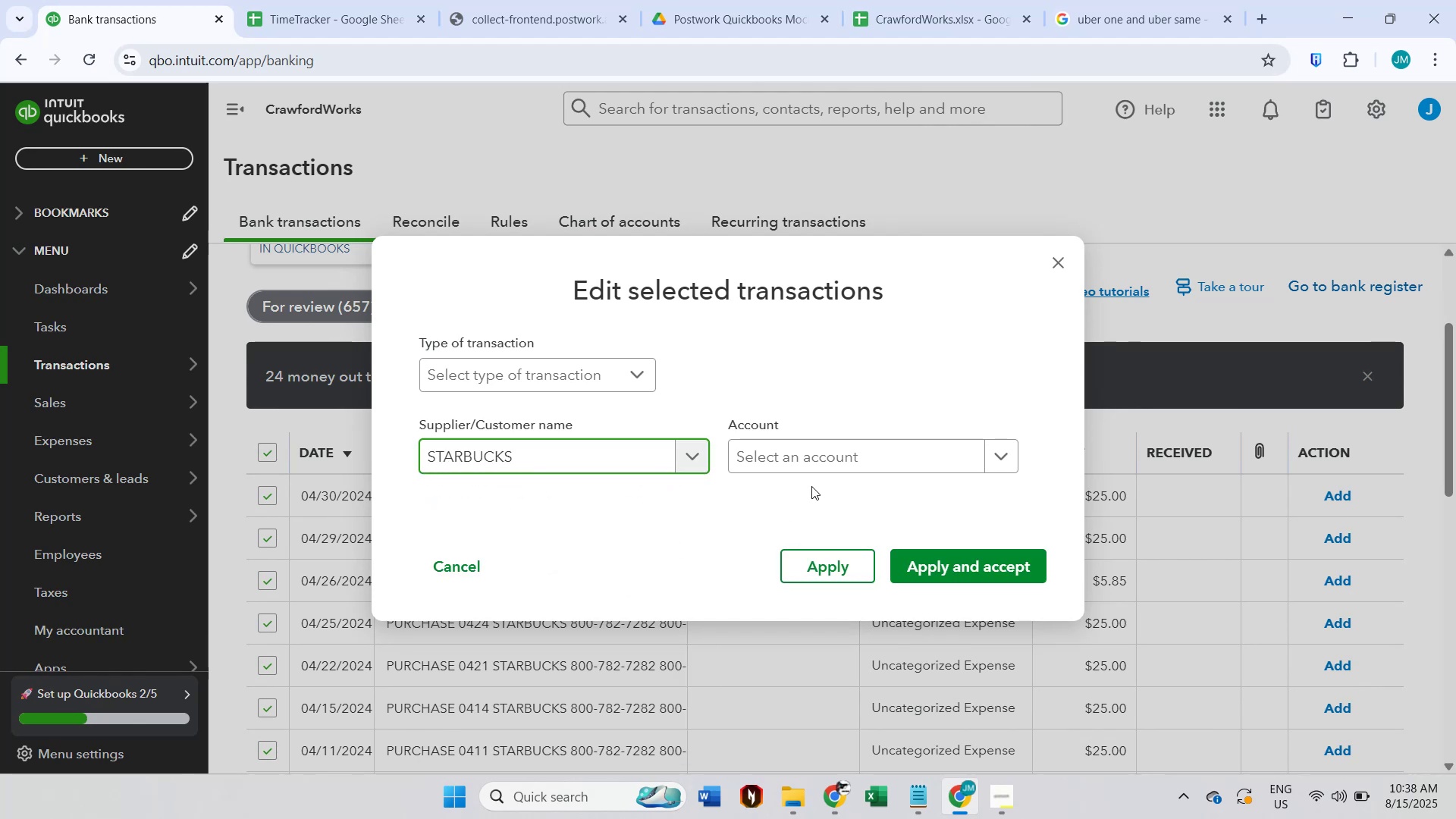 
left_click([823, 463])
 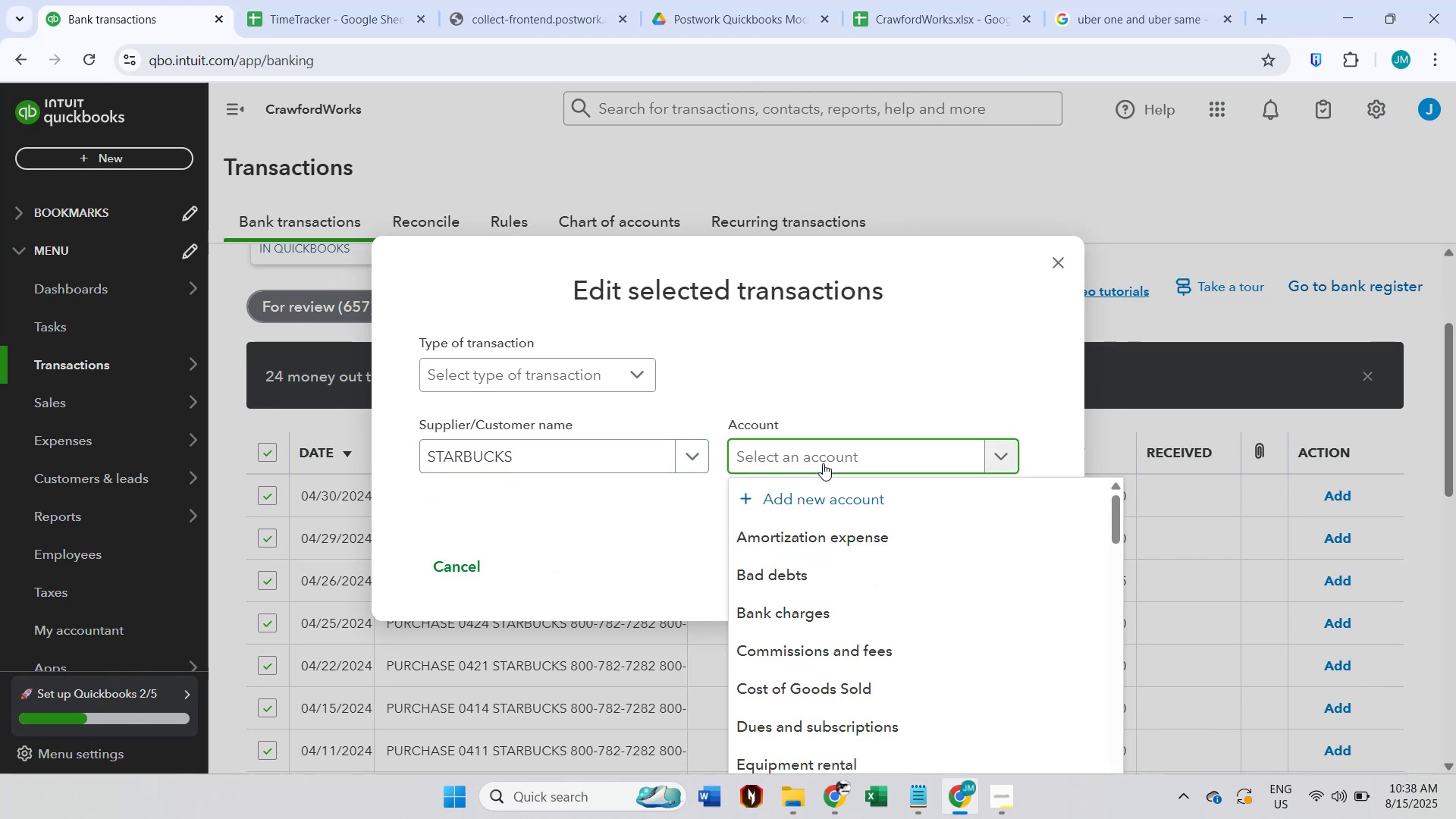 
type(meals)
 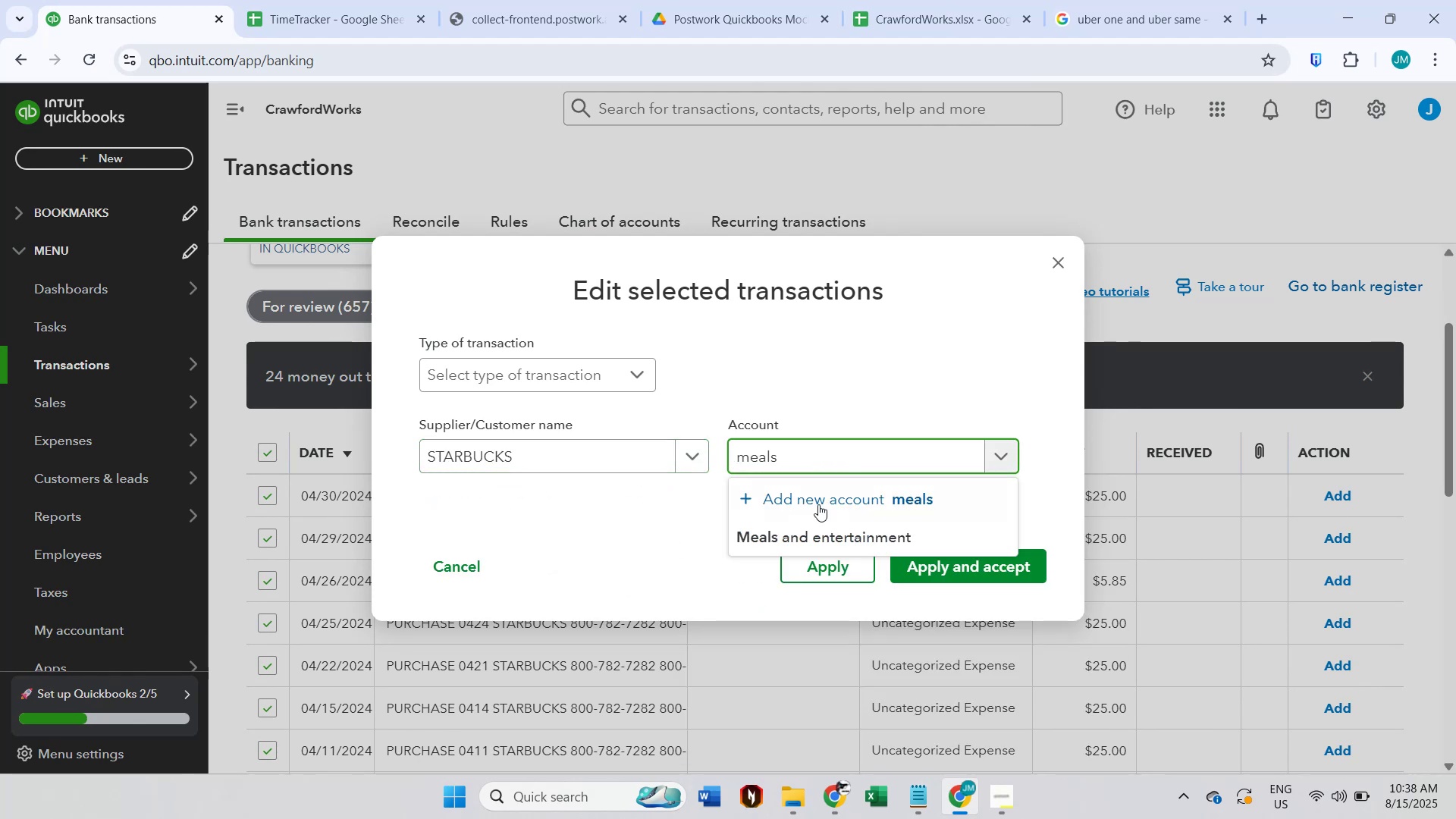 
left_click([814, 531])
 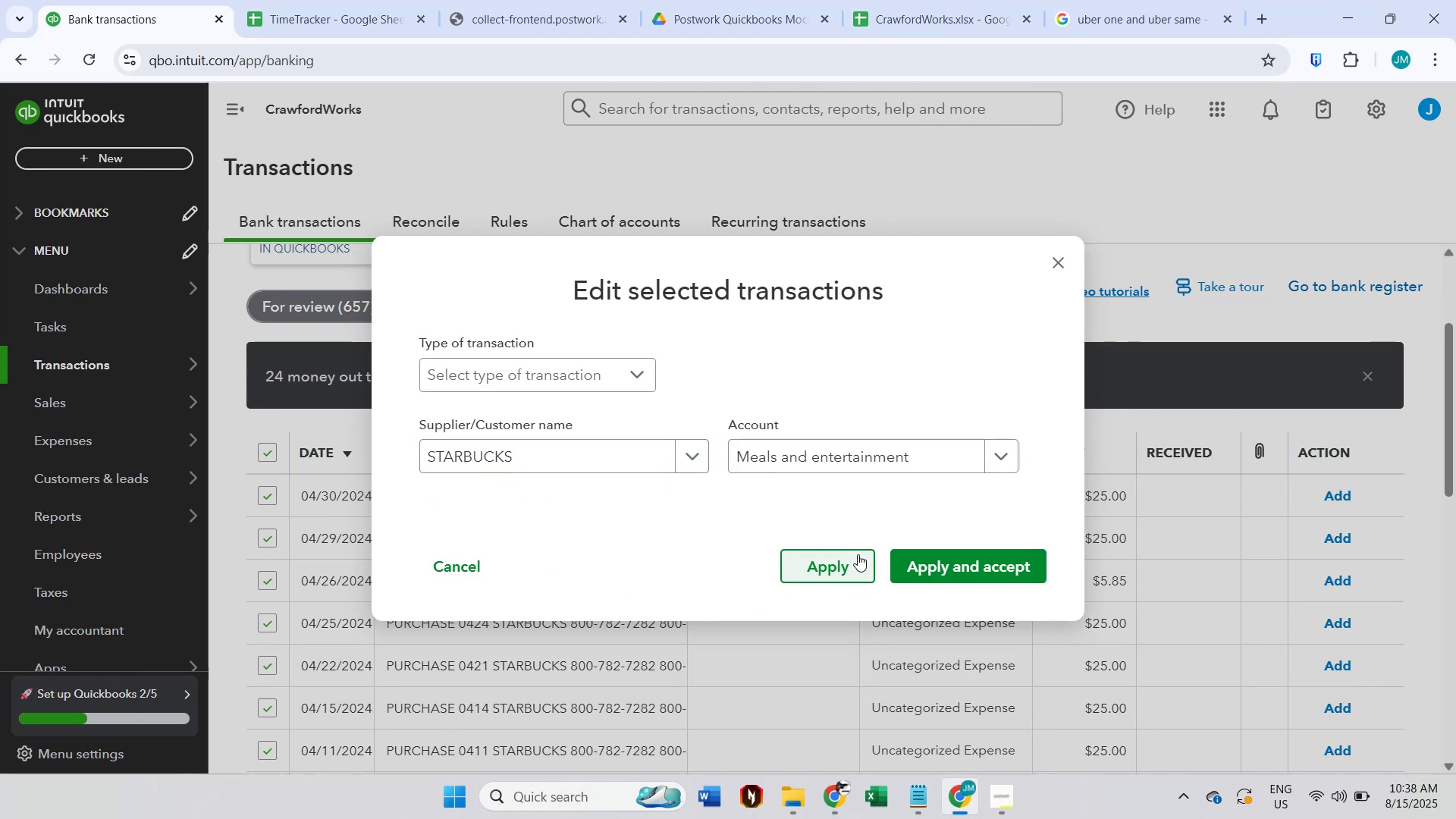 
left_click([851, 557])
 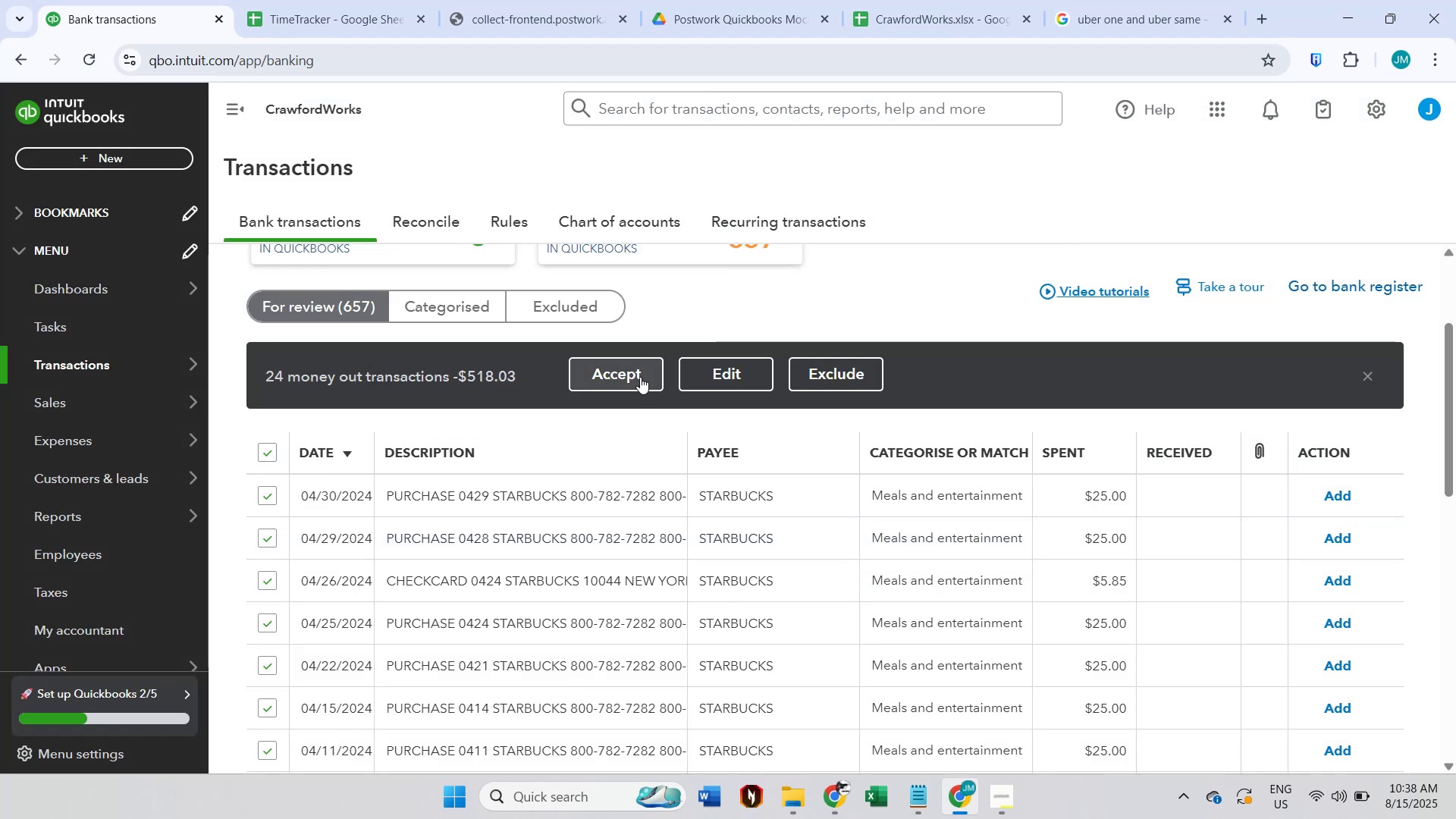 
wait(5.68)
 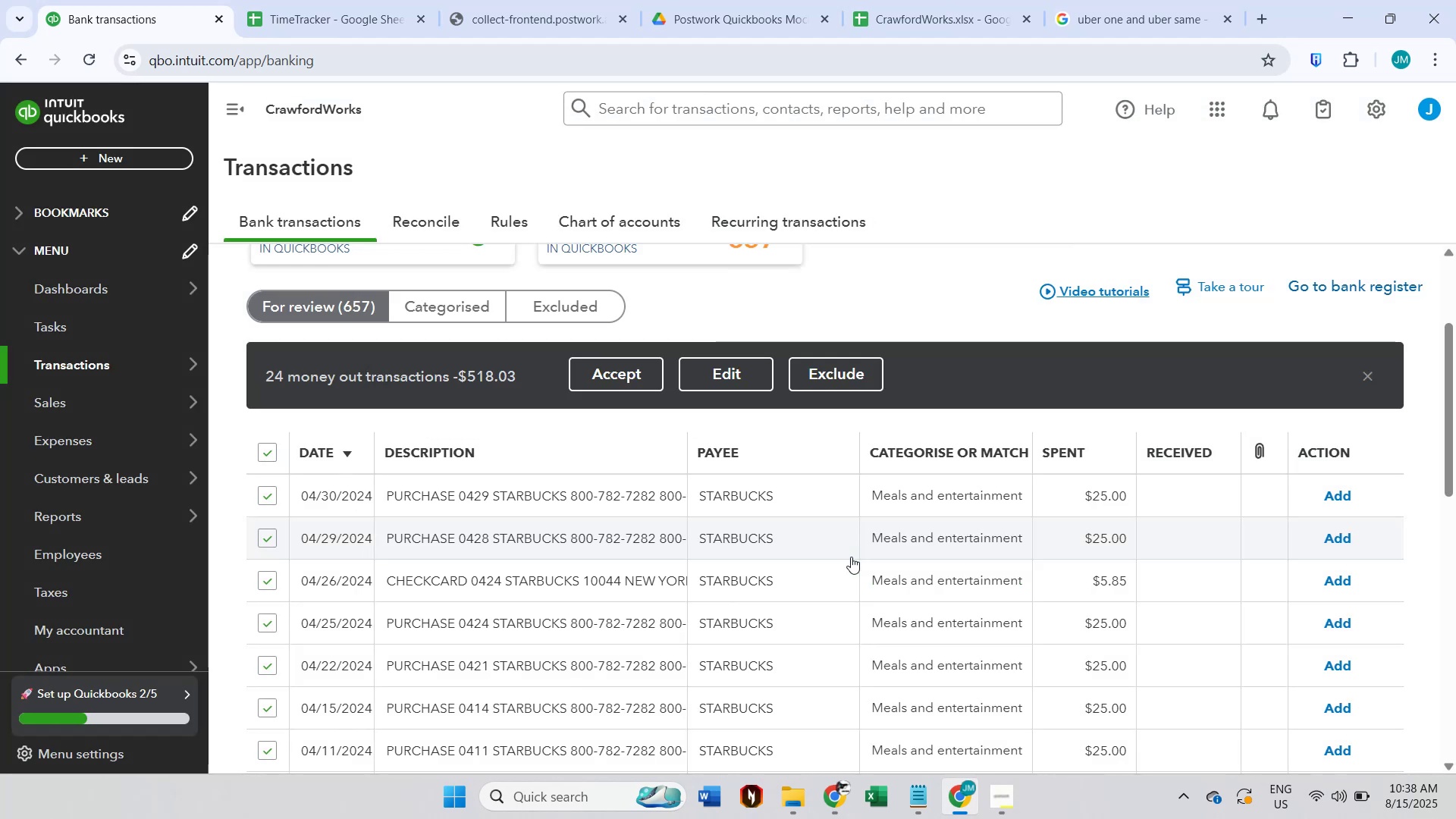 
left_click([640, 377])
 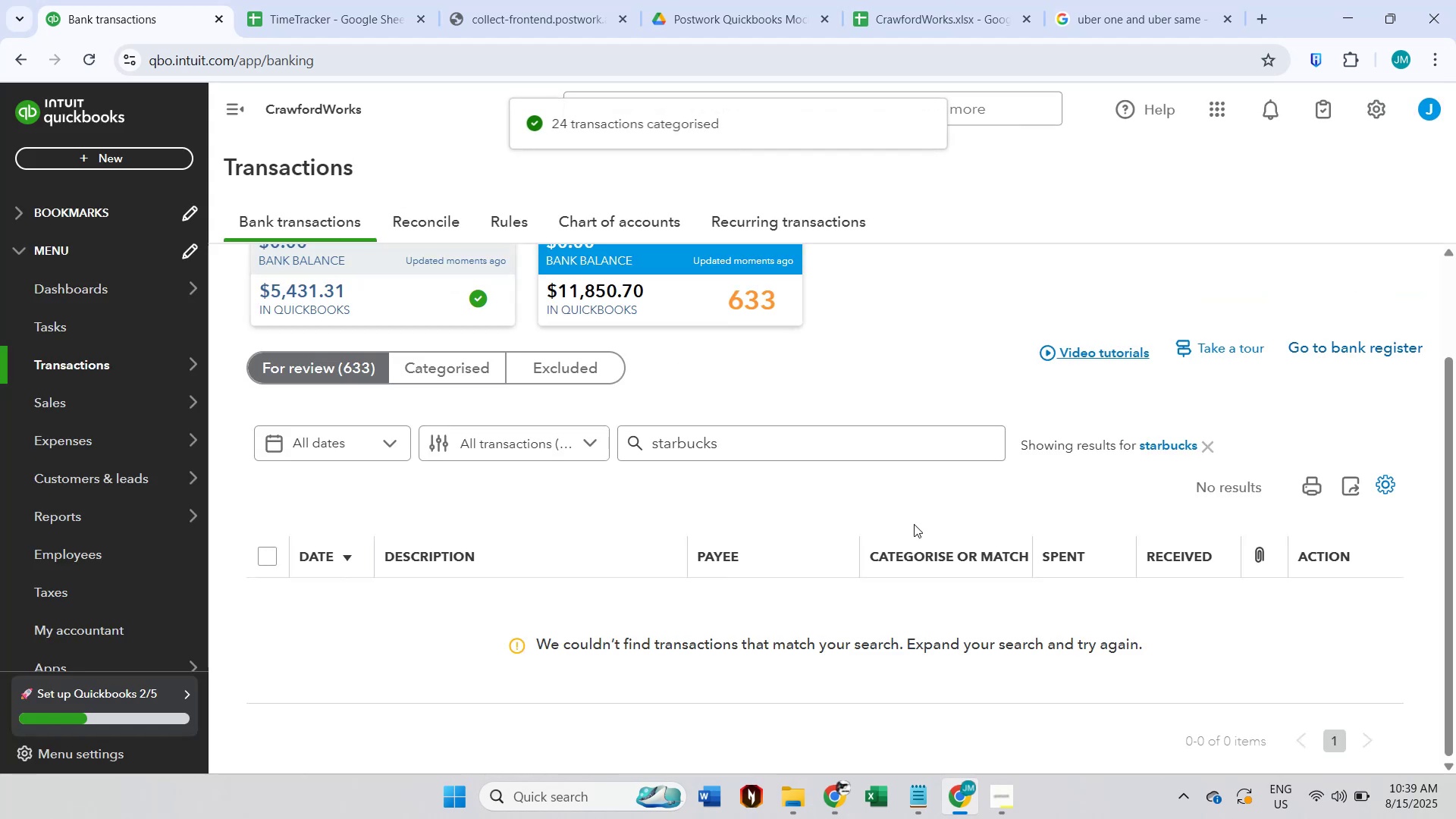 
wait(6.93)
 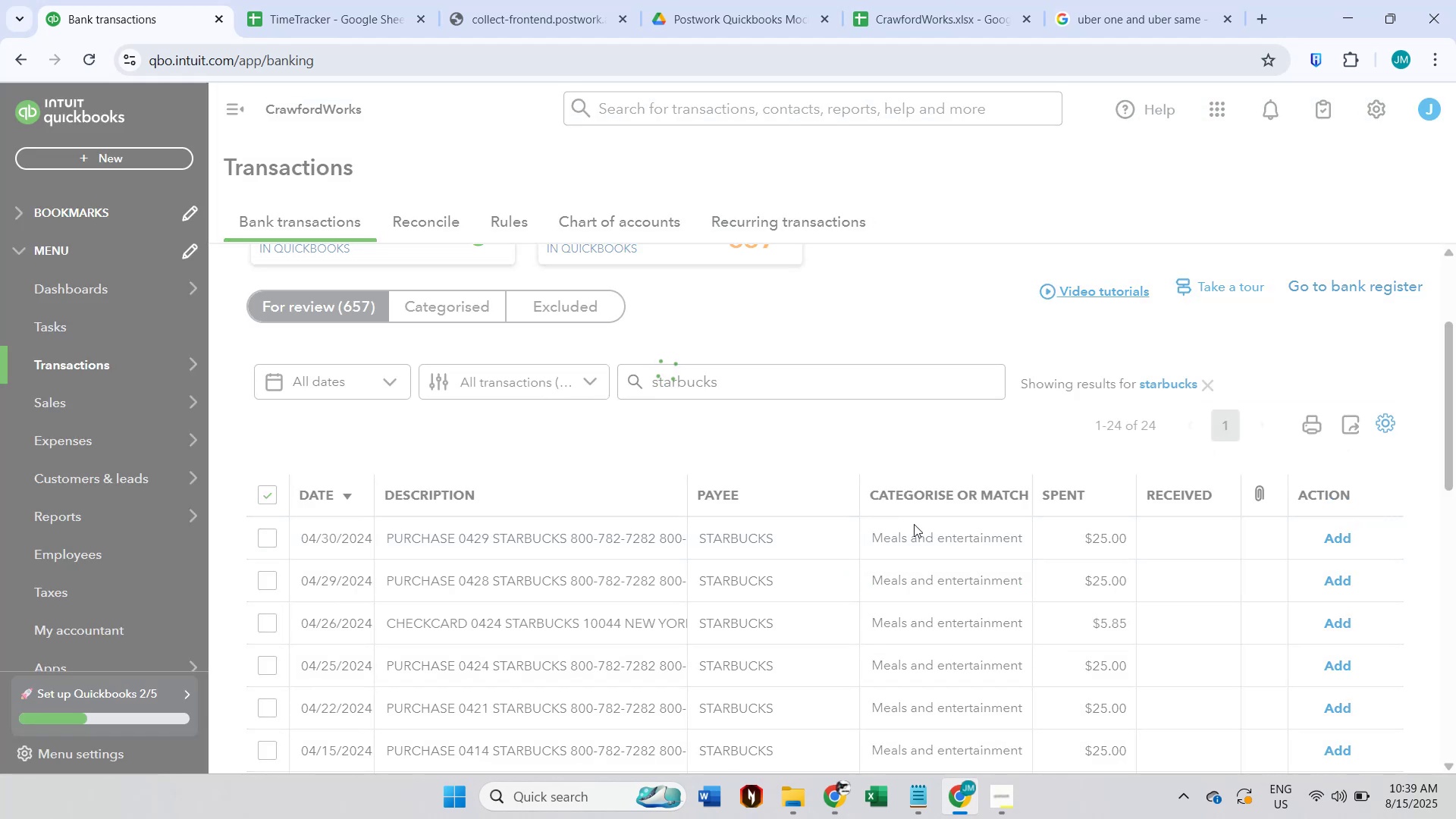 
left_click([1207, 443])
 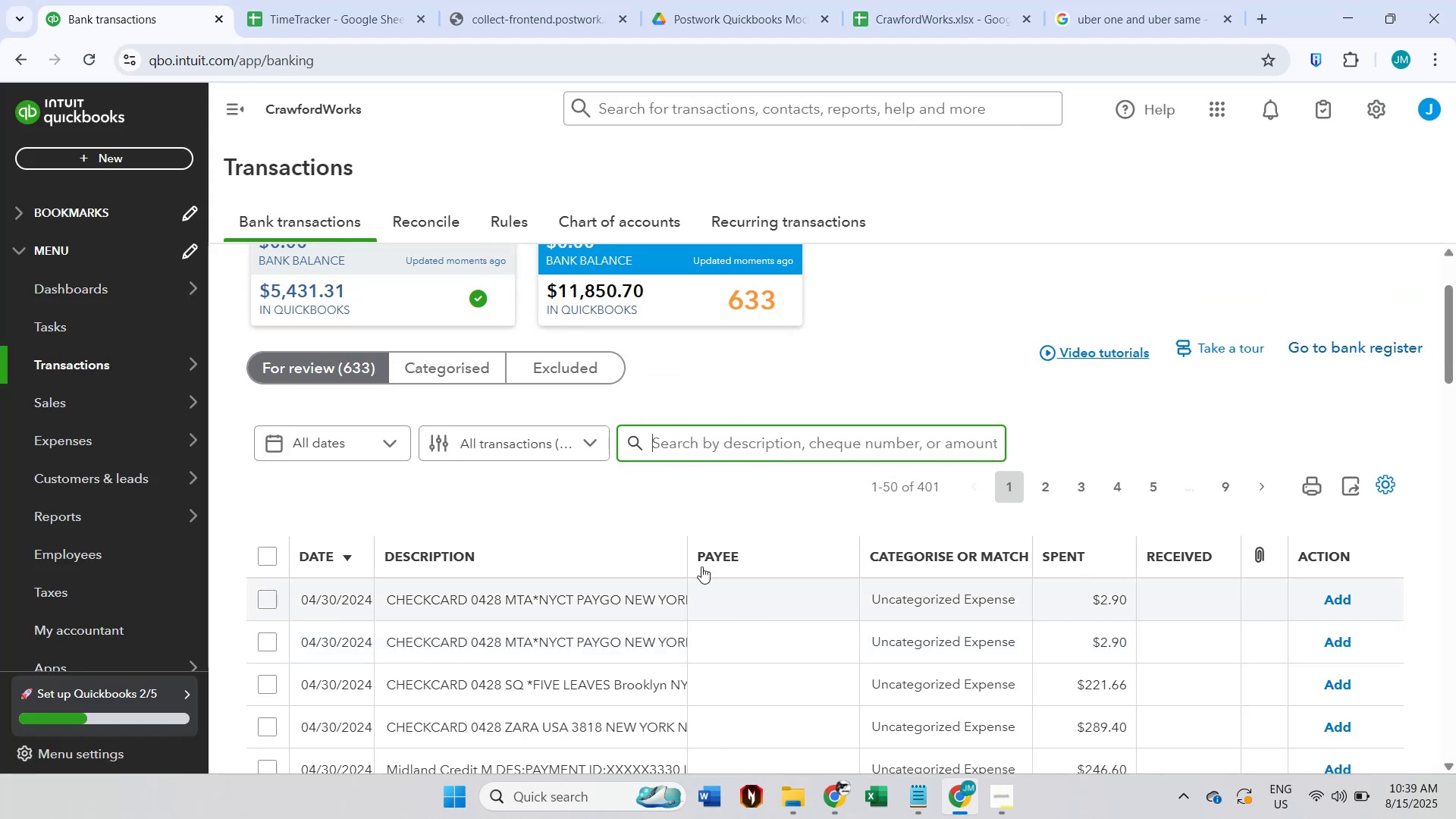 
left_click([472, 362])
 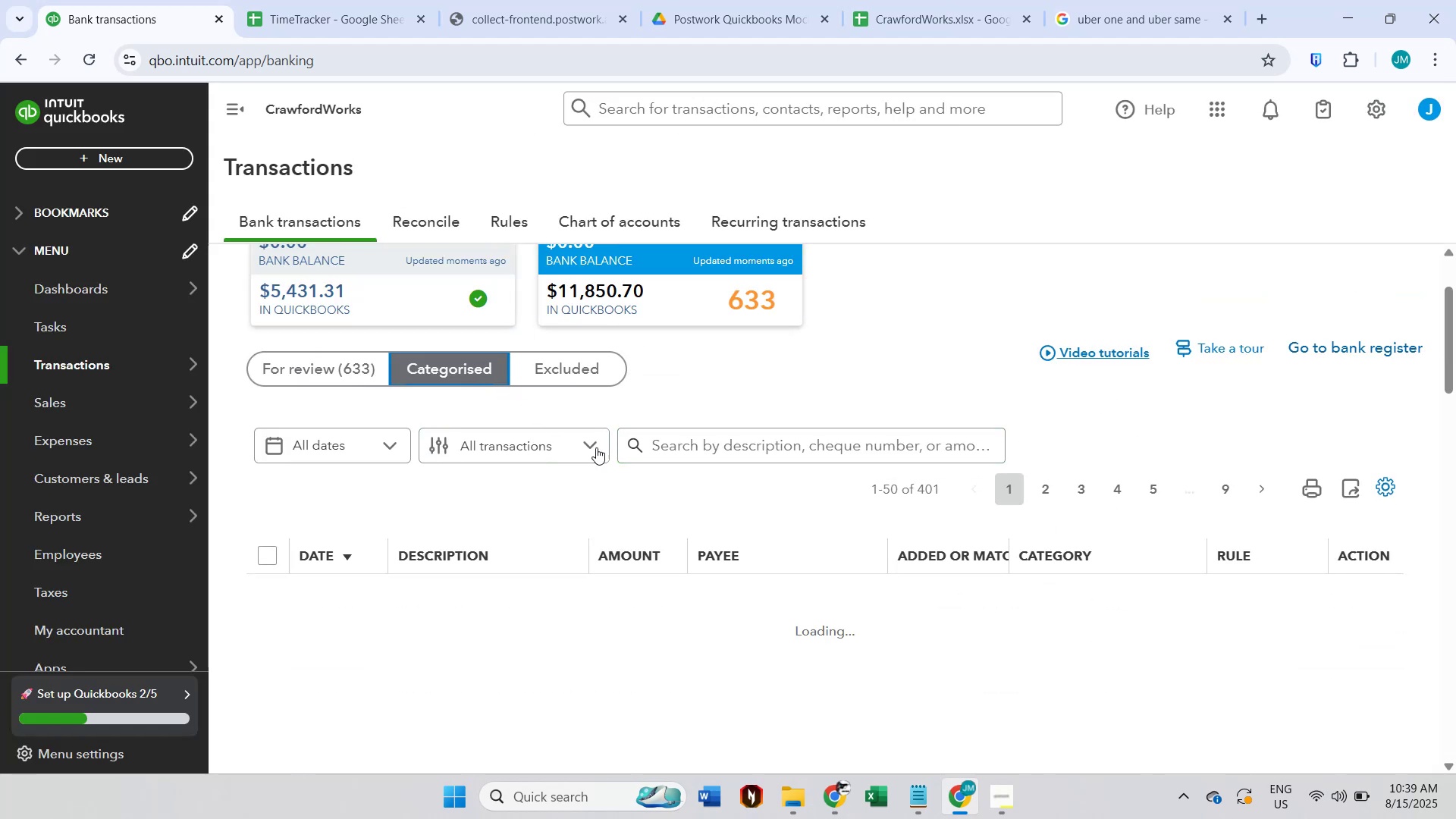 
scroll: coordinate [981, 664], scroll_direction: down, amount: 16.0
 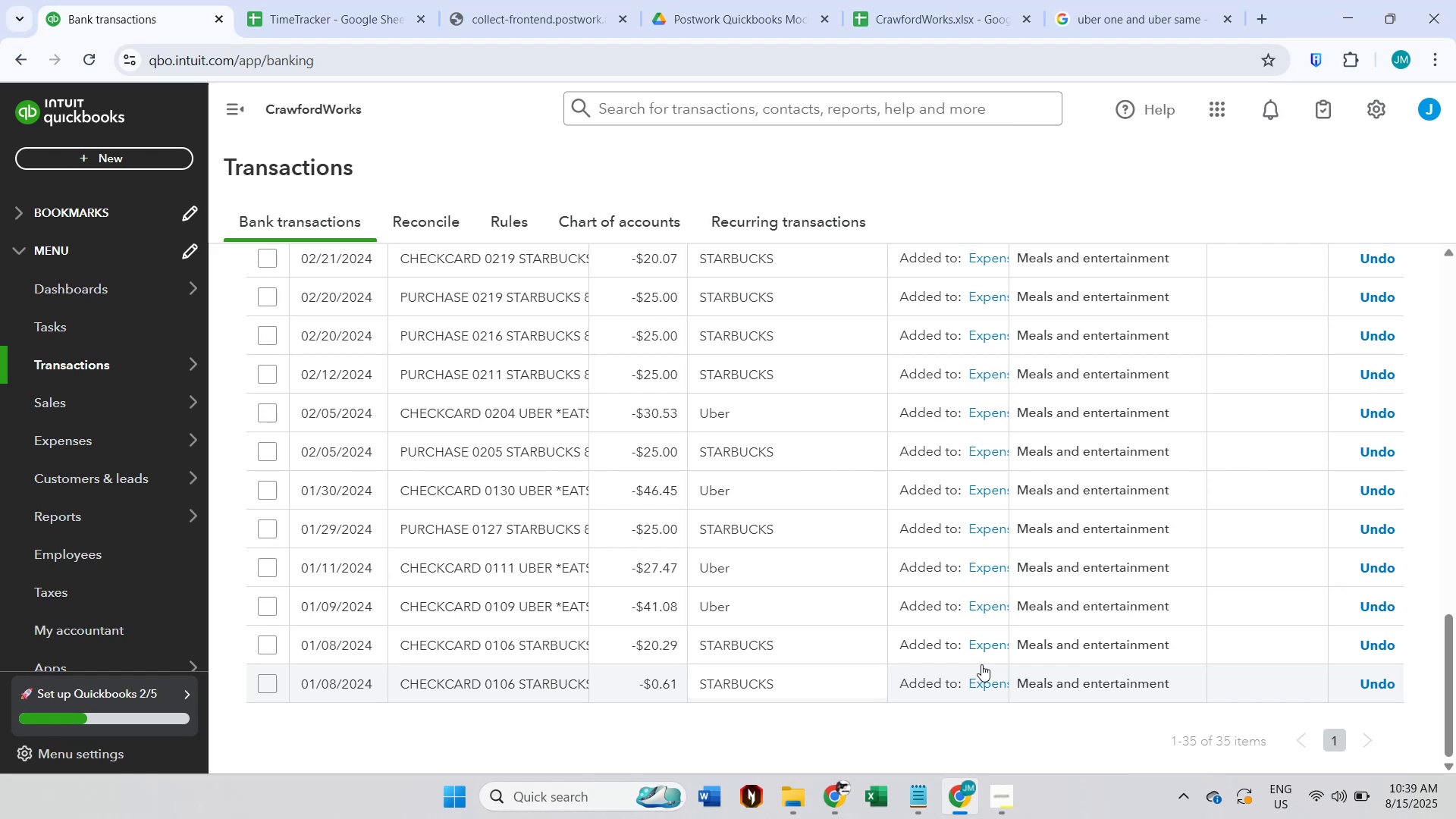 
scroll: coordinate [981, 664], scroll_direction: up, amount: 17.0
 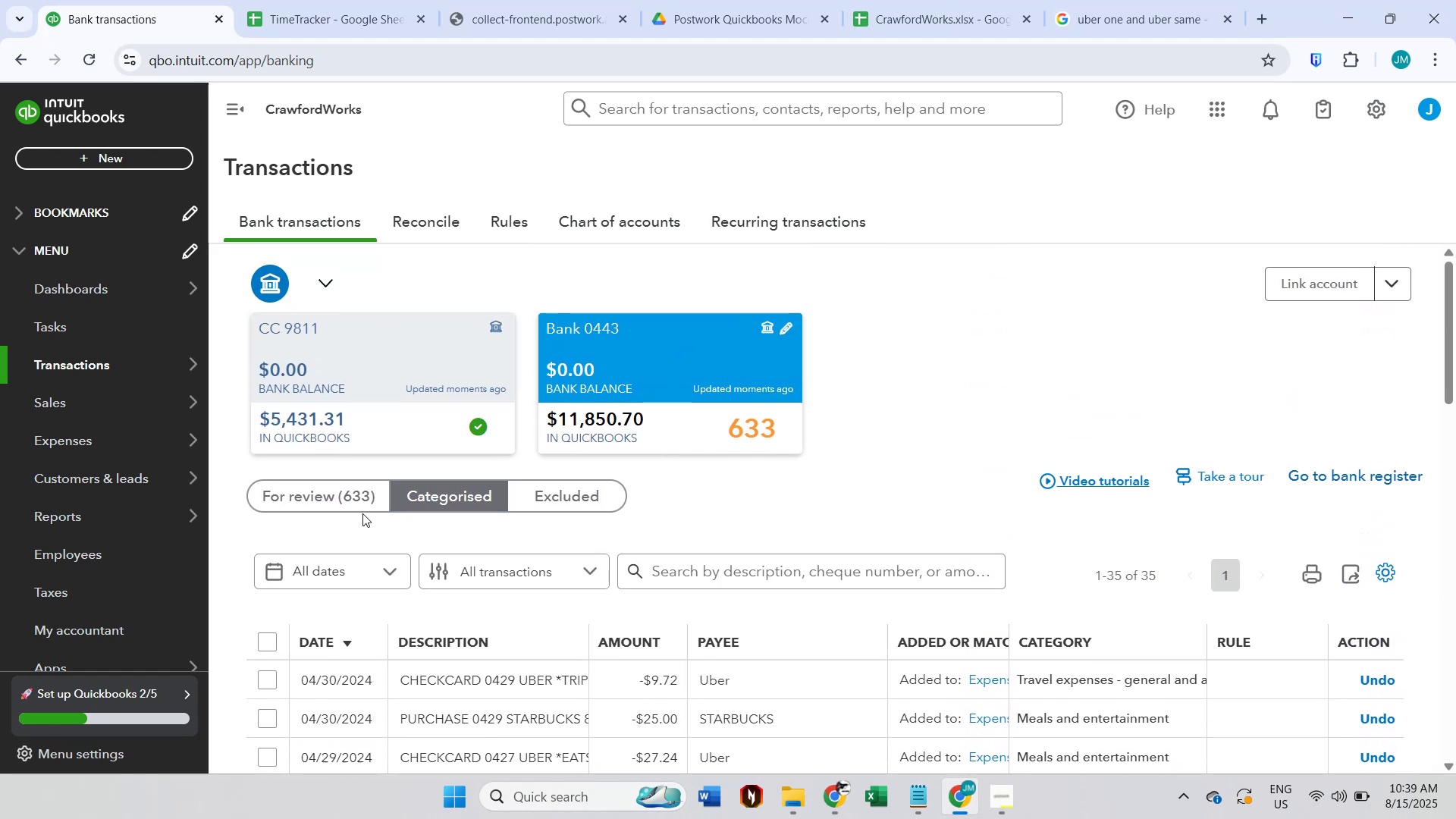 
double_click([362, 504])
 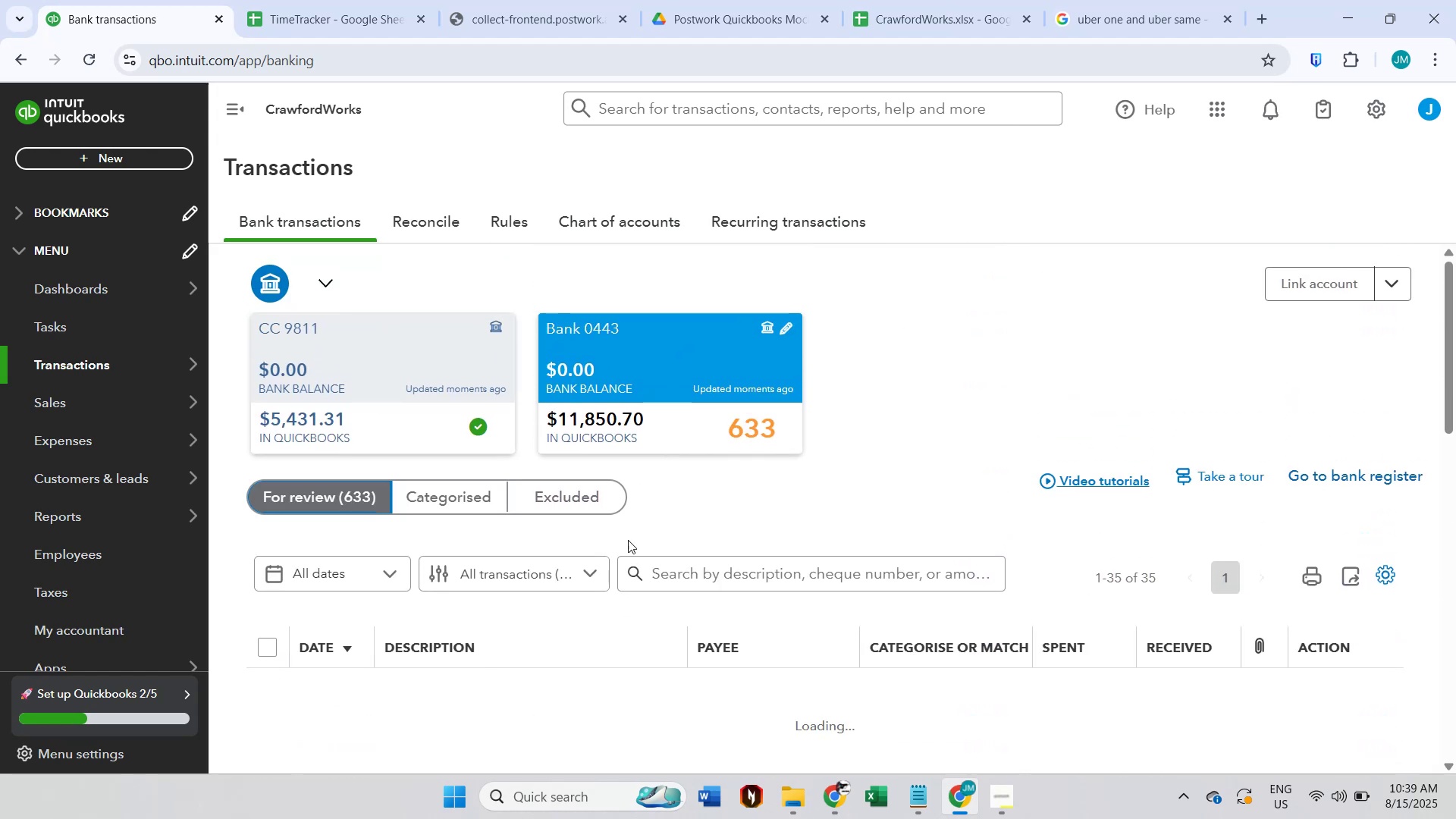 
scroll: coordinate [760, 585], scroll_direction: down, amount: 5.0
 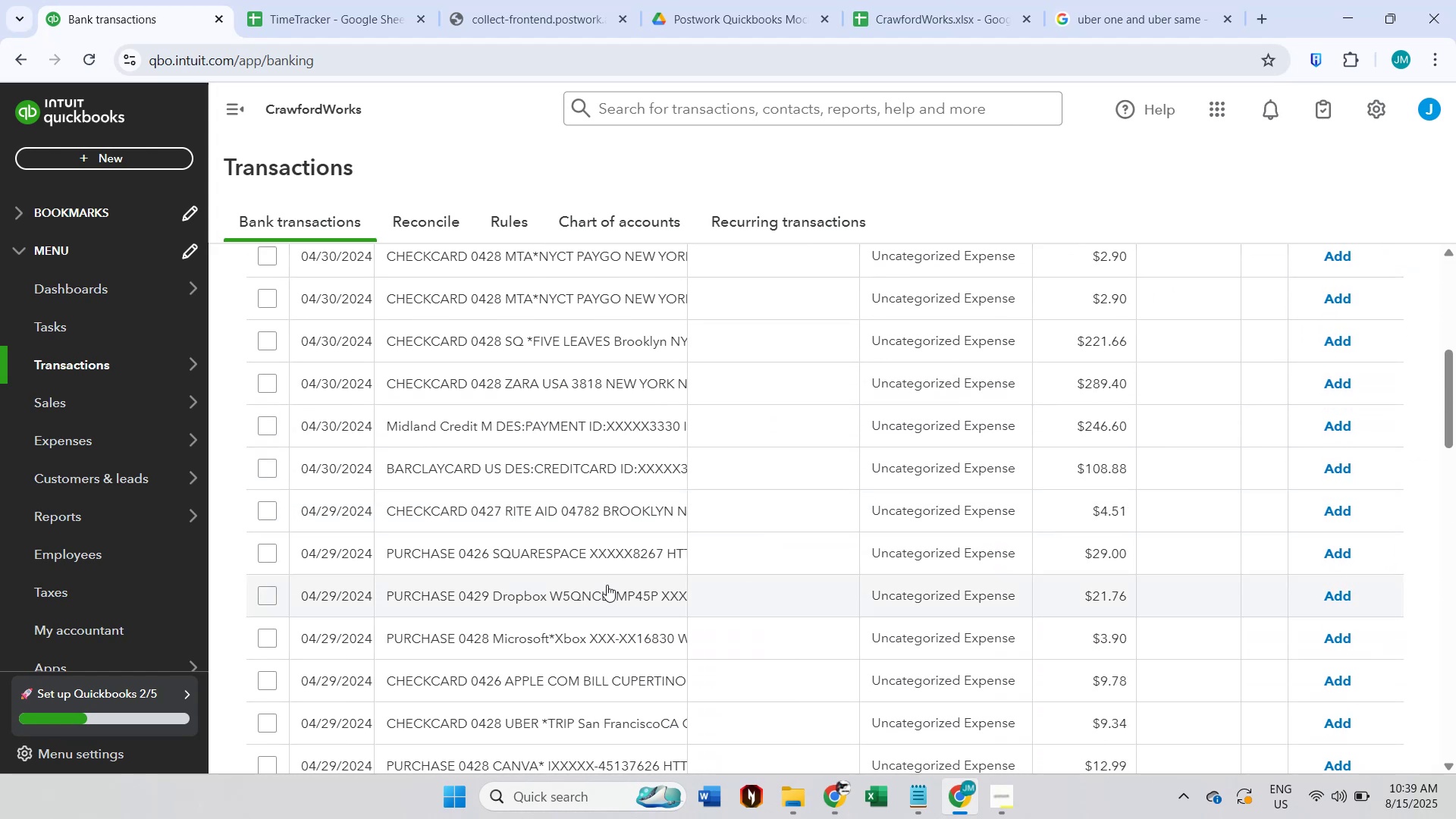 
left_click([601, 585])
 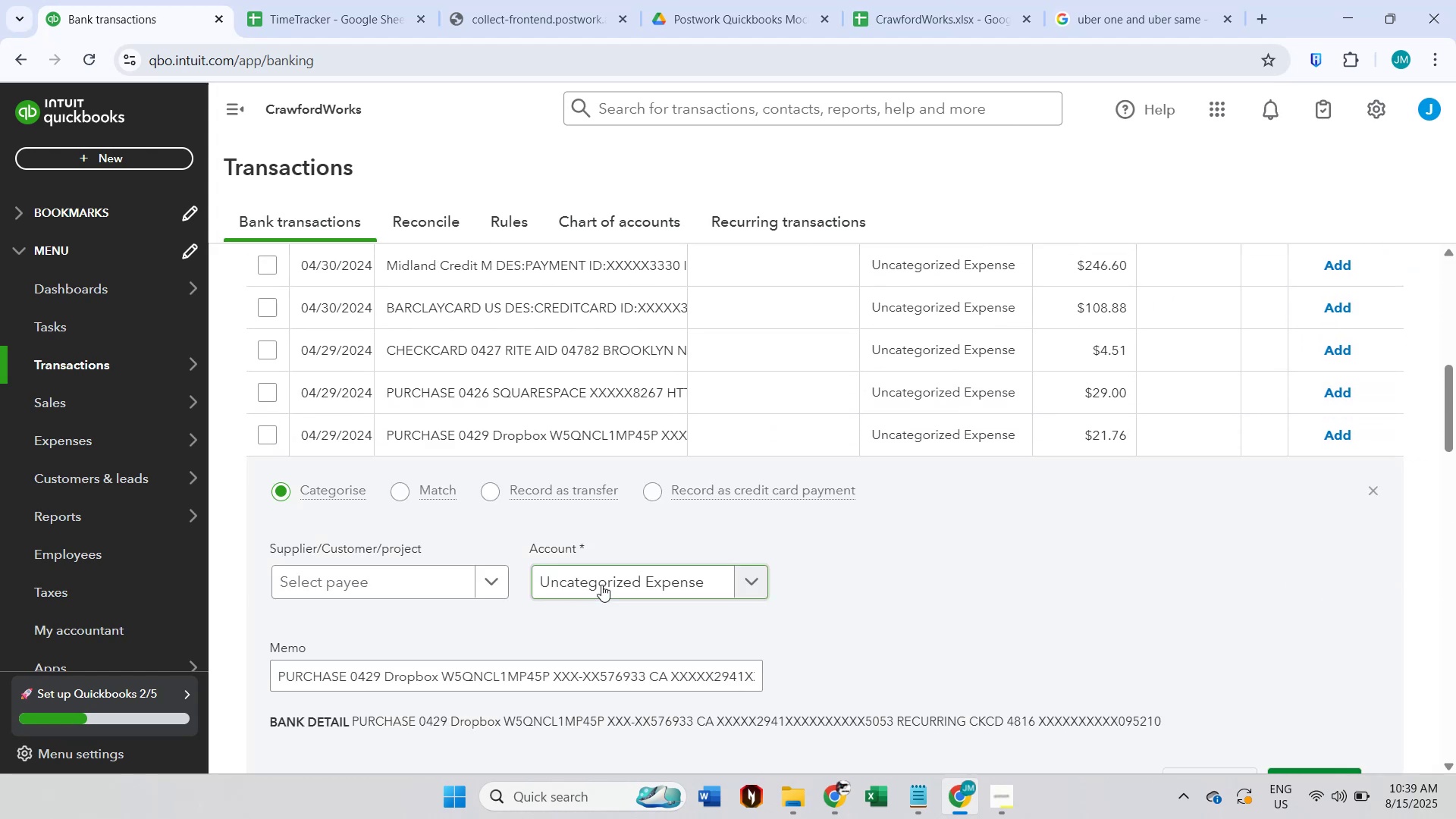 
scroll: coordinate [601, 585], scroll_direction: down, amount: 1.0
 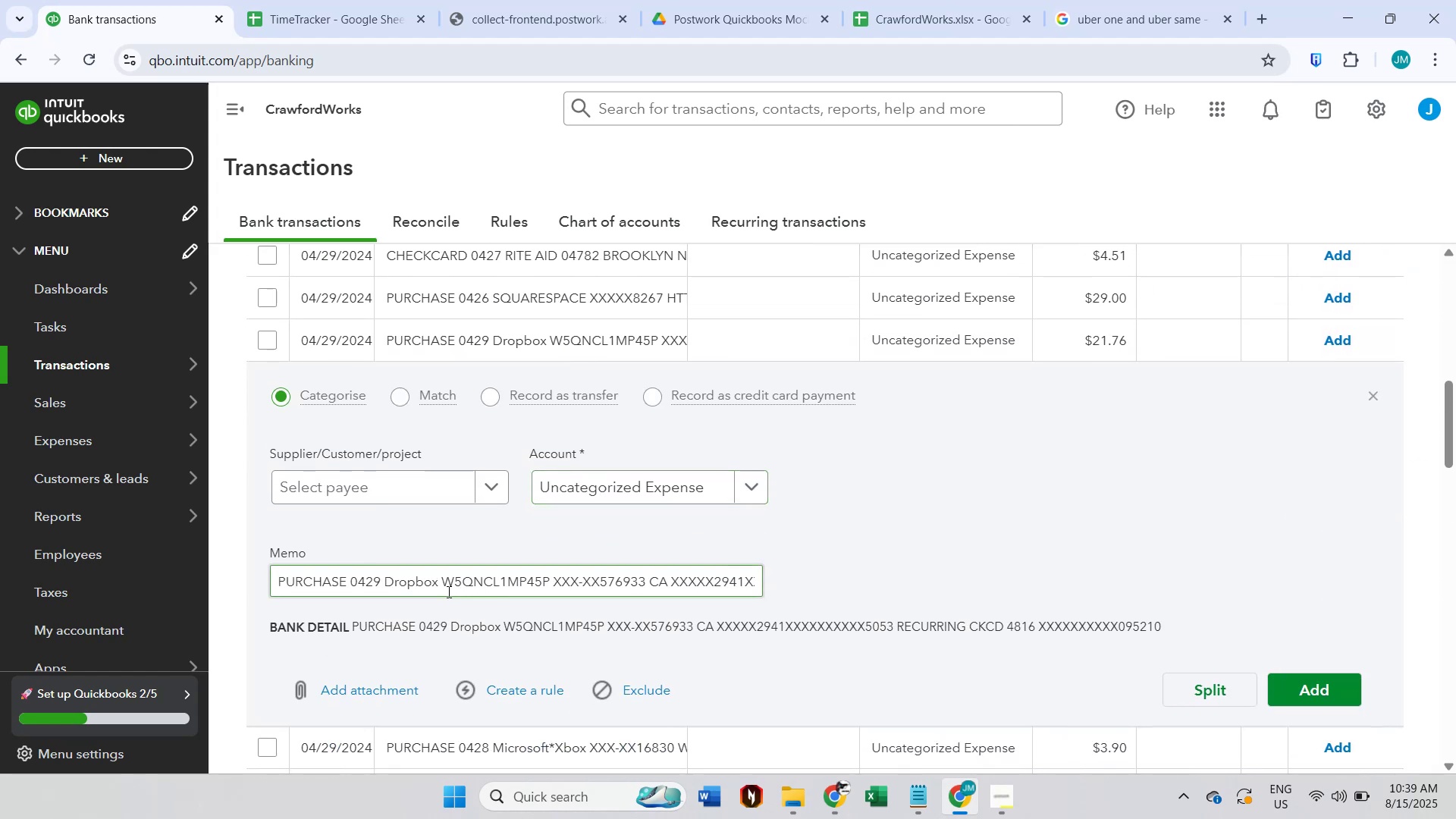 
left_click([425, 589])
 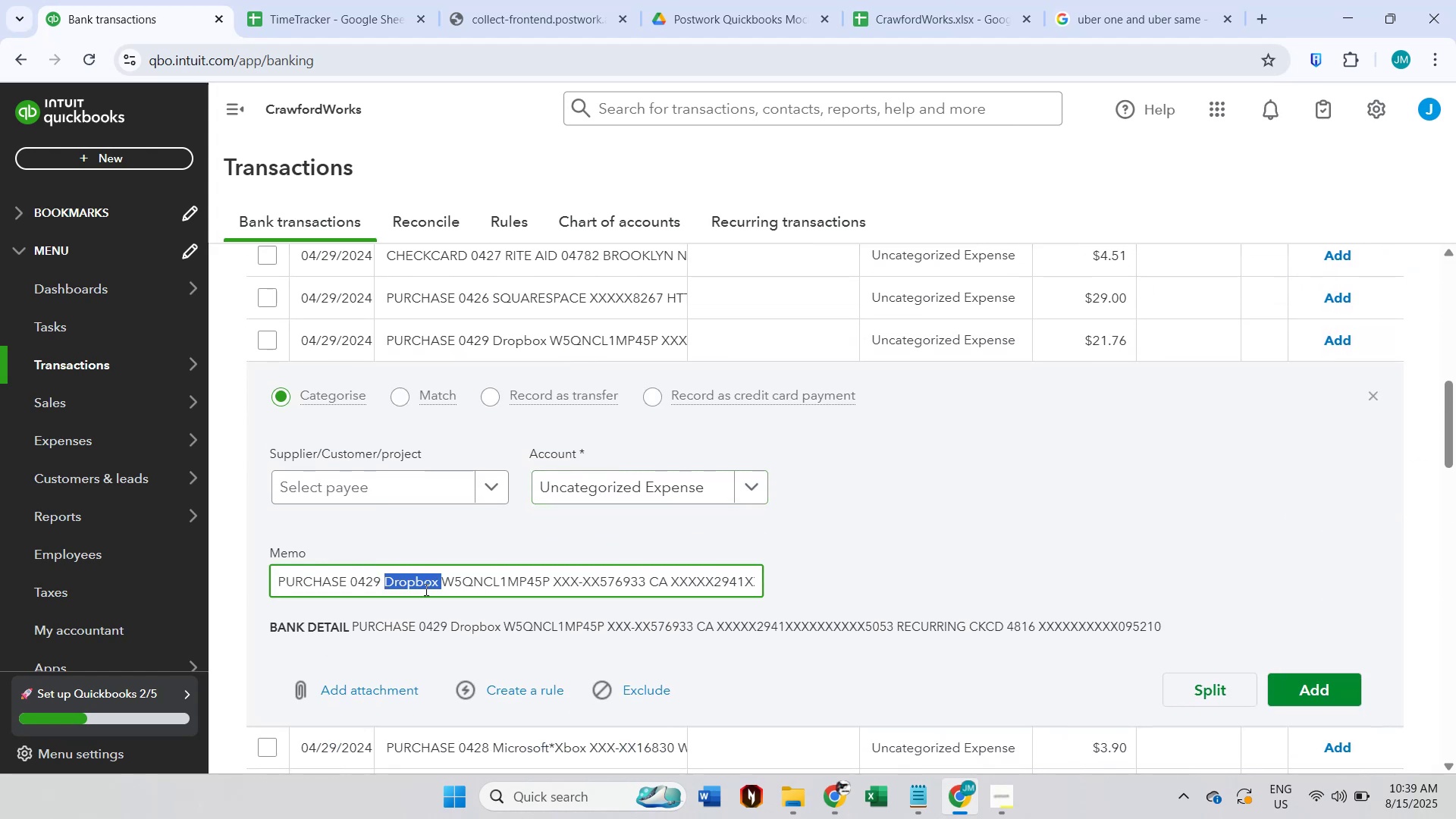 
key(Control+ControlLeft)
 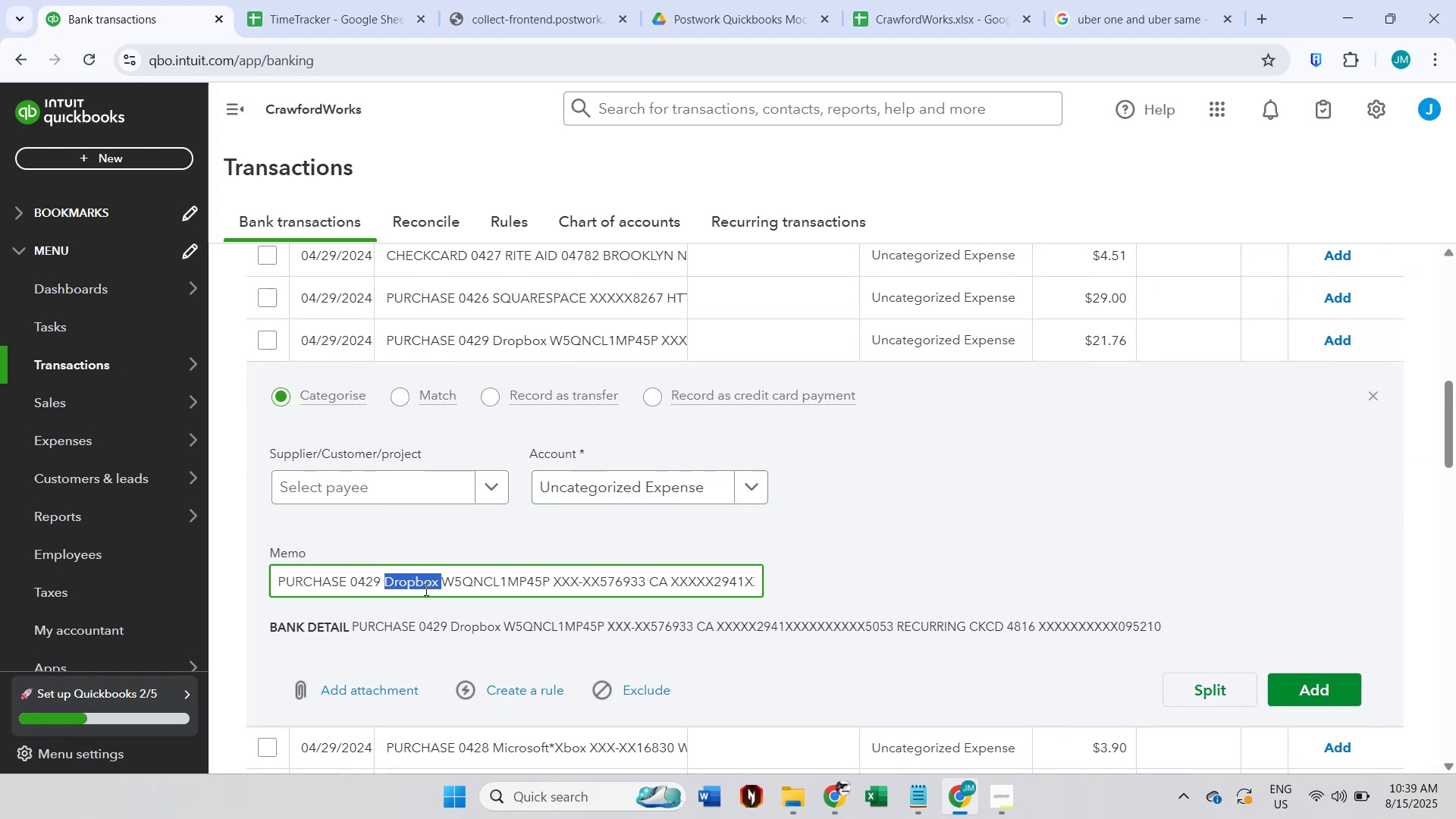 
double_click([425, 589])
 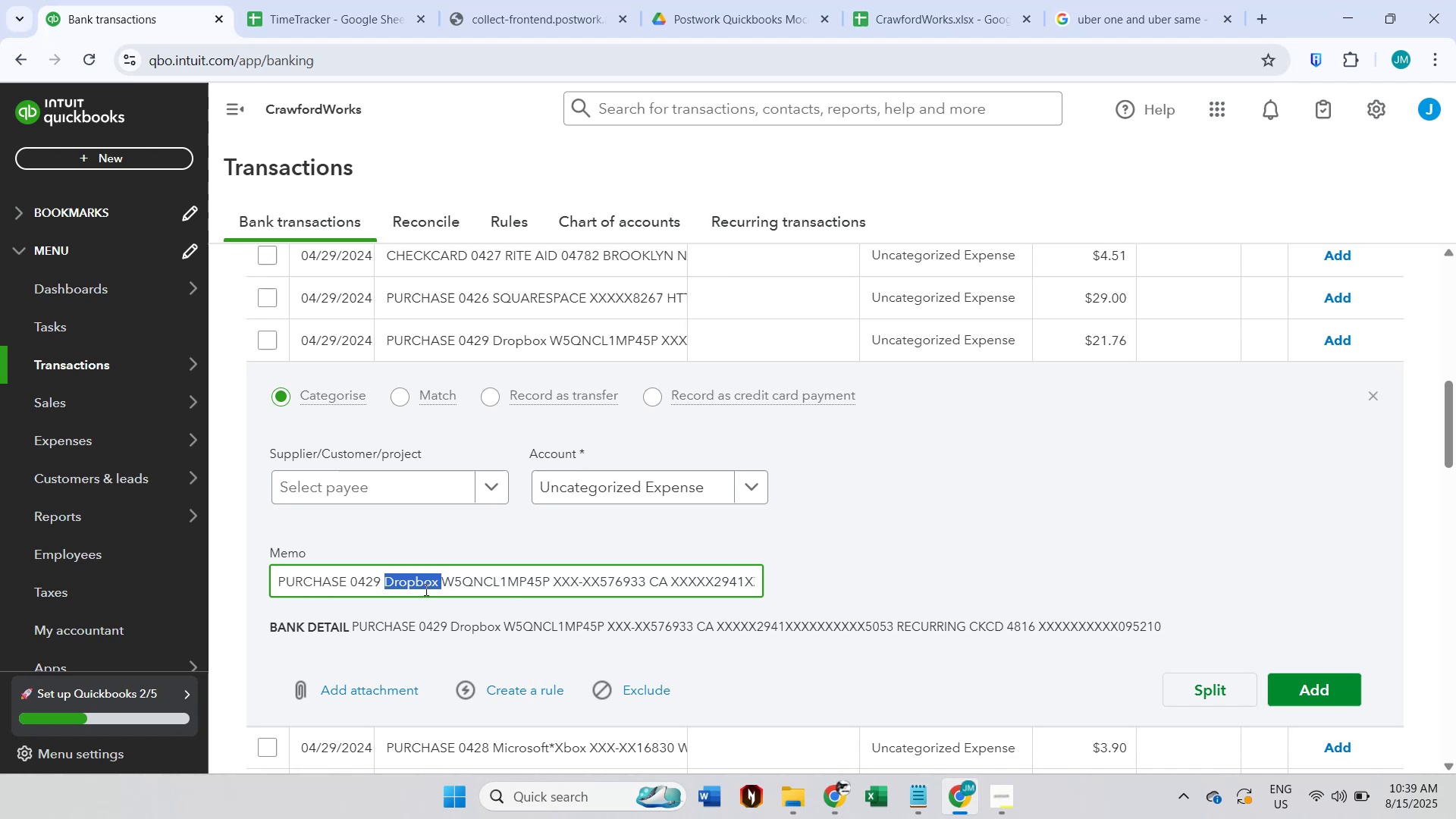 
key(Control+C)
 